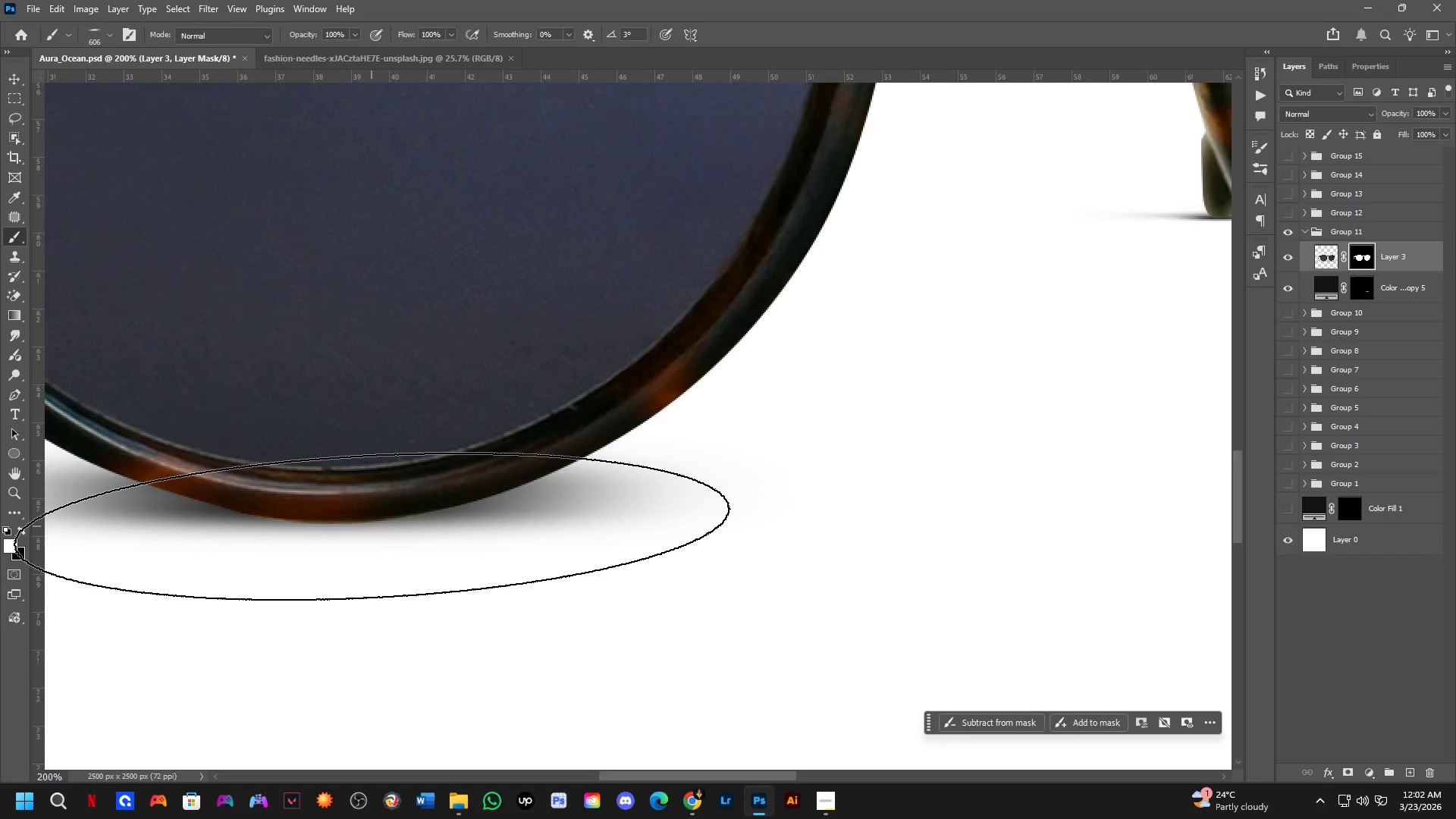 
hold_key(key=Space, duration=0.67)
 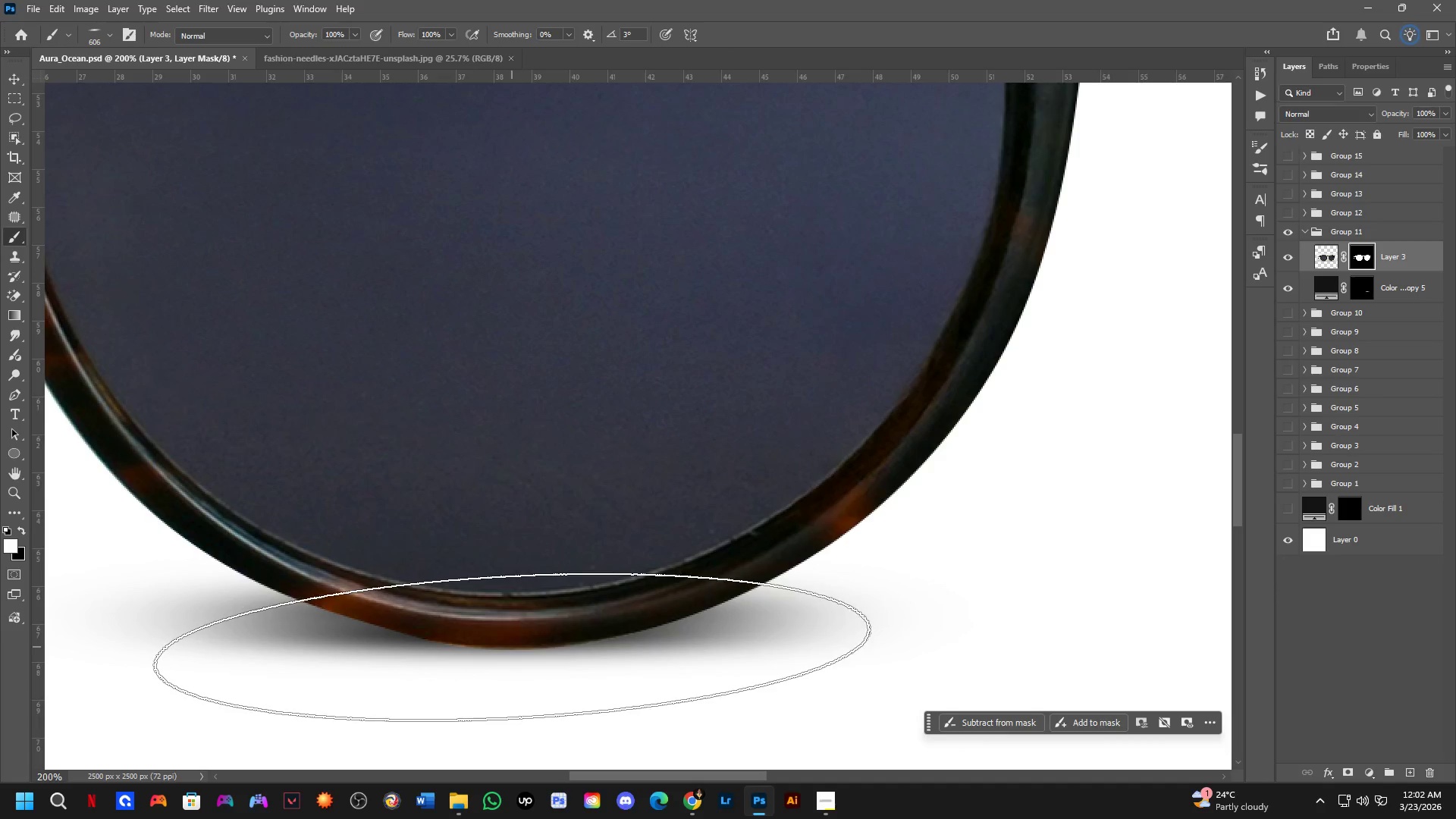 
left_click_drag(start_coordinate=[393, 549], to_coordinate=[573, 675])
 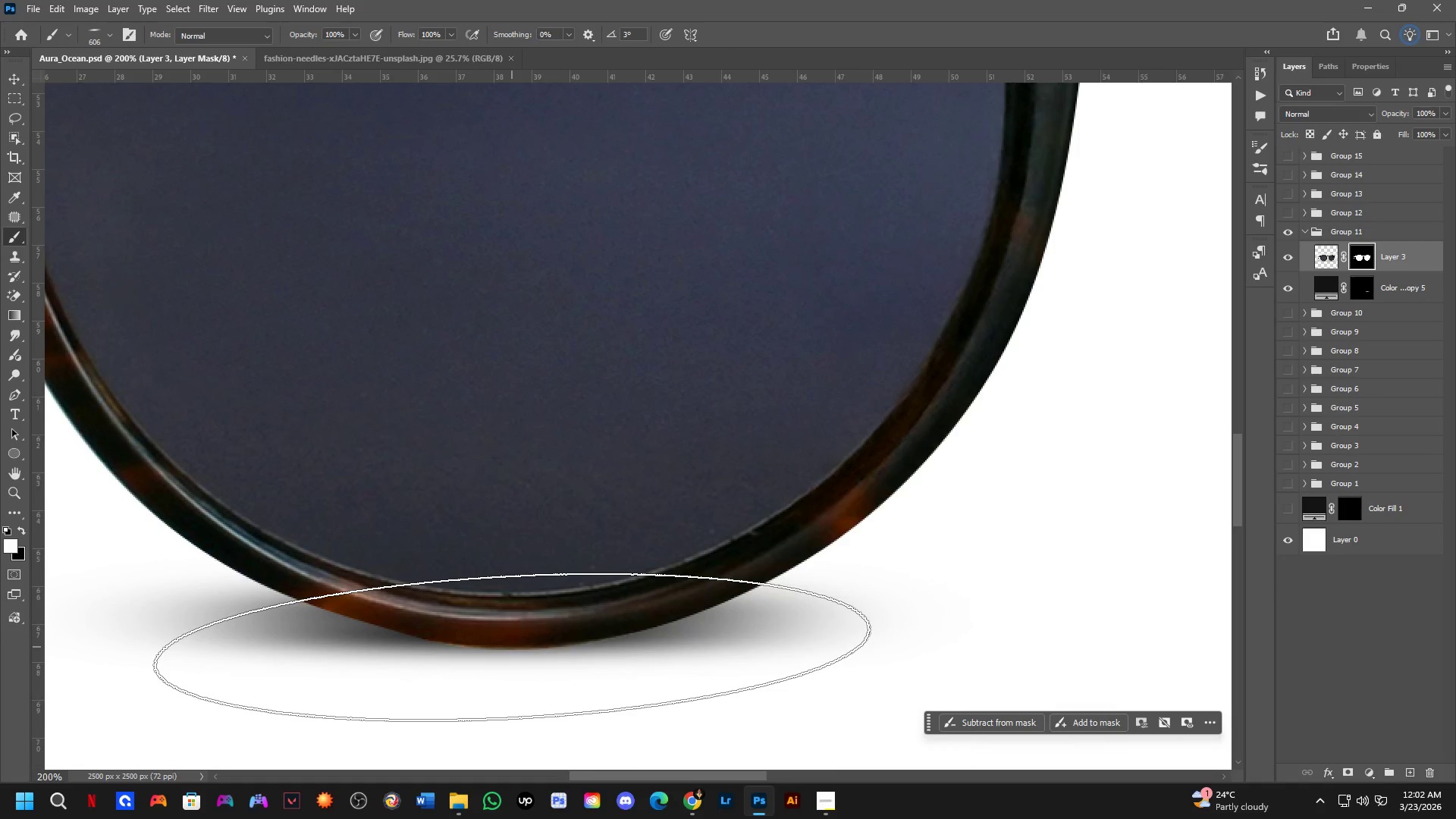 
key(P)
 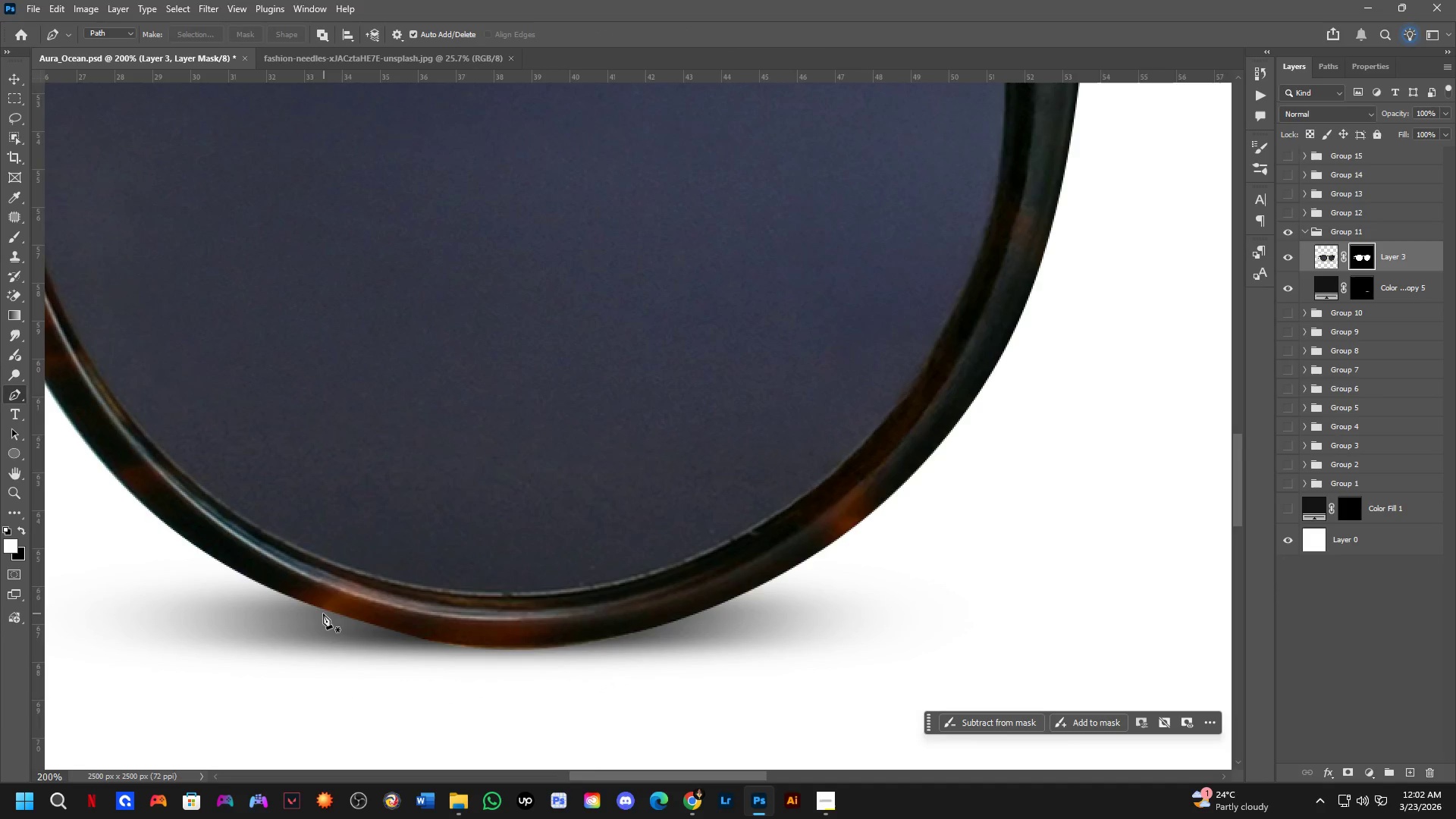 
left_click([319, 609])
 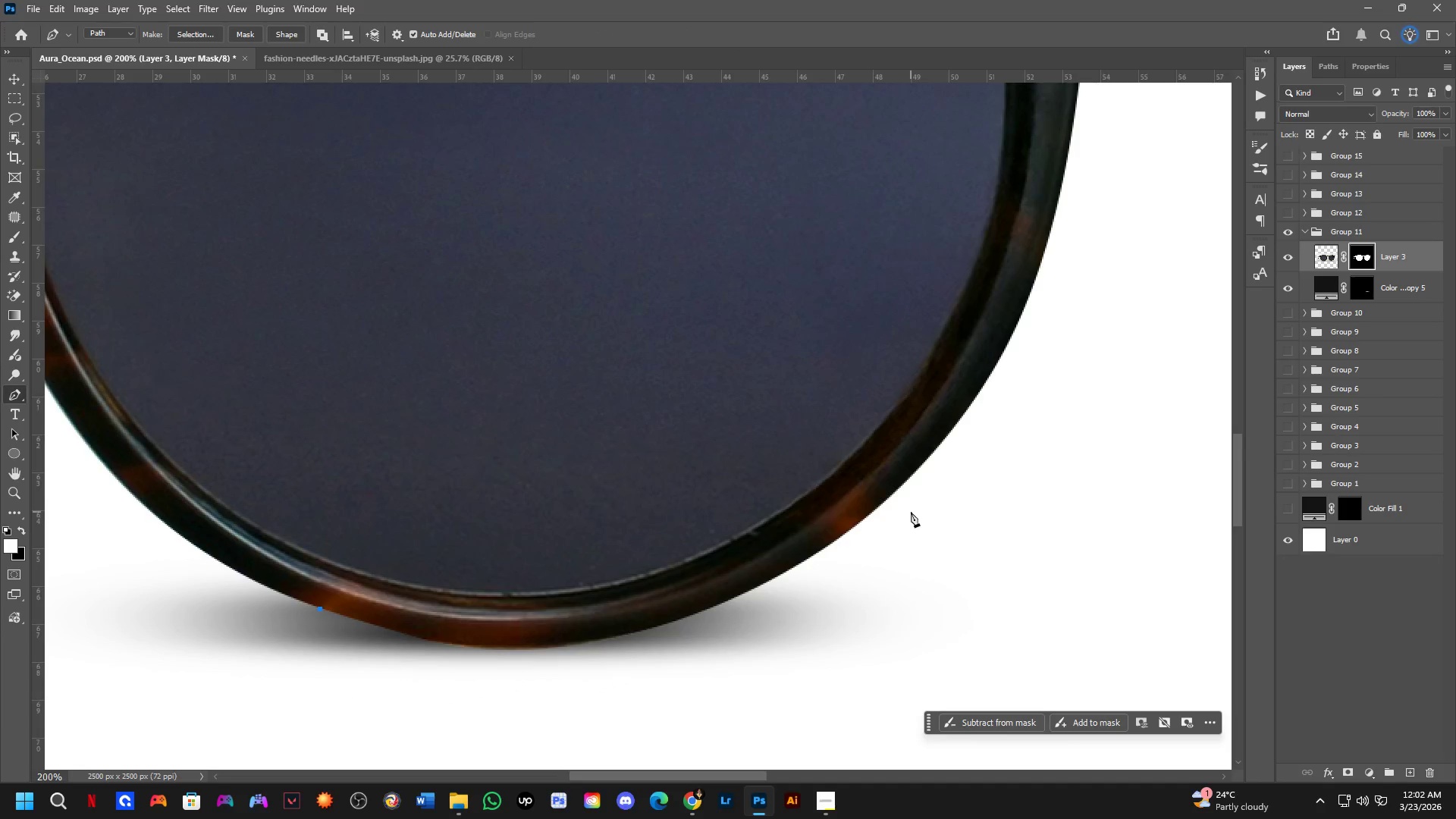 
left_click_drag(start_coordinate=[905, 499], to_coordinate=[1213, 251])
 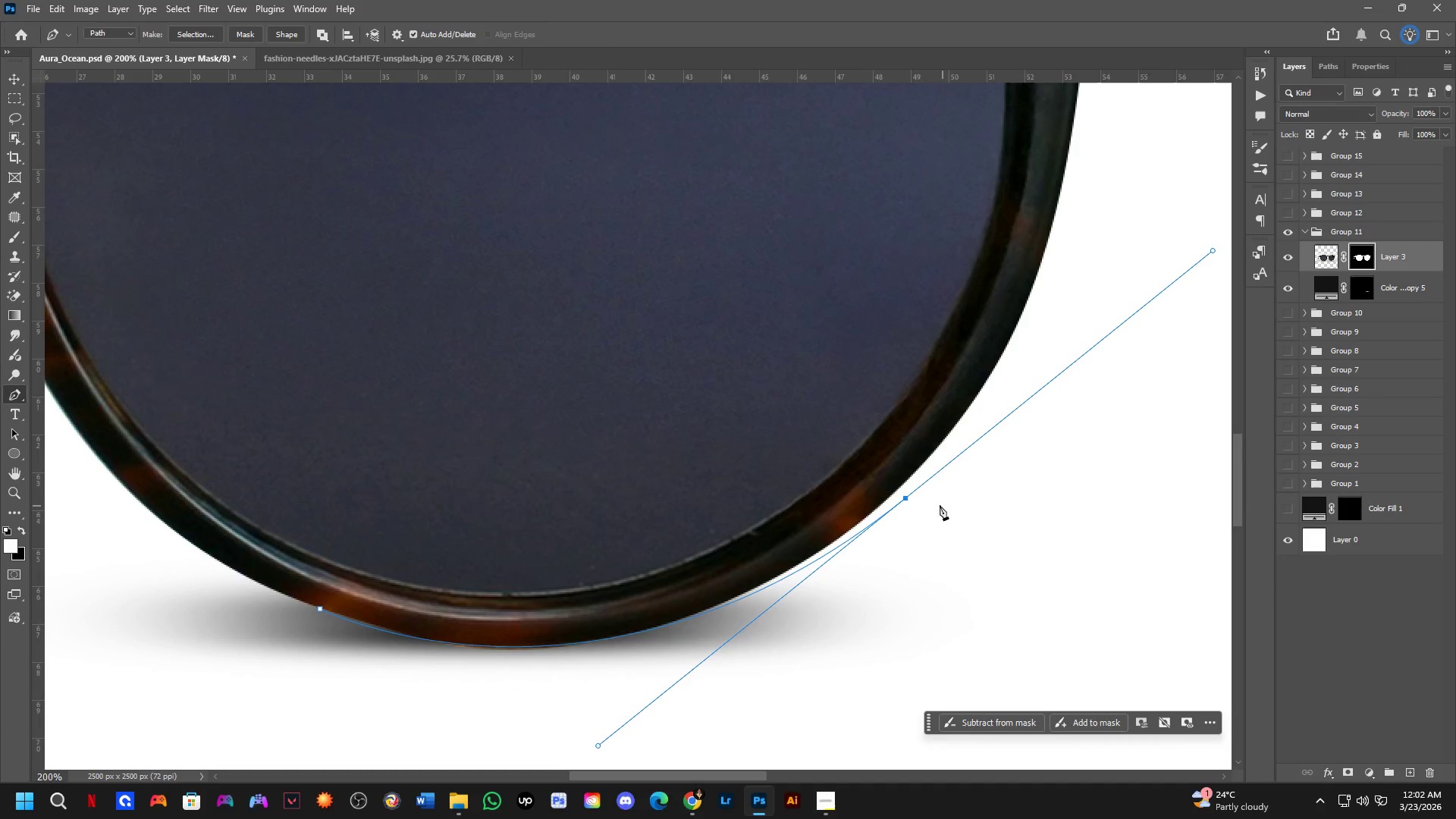 
hold_key(key=AltLeft, duration=0.61)
left_click([905, 500])
 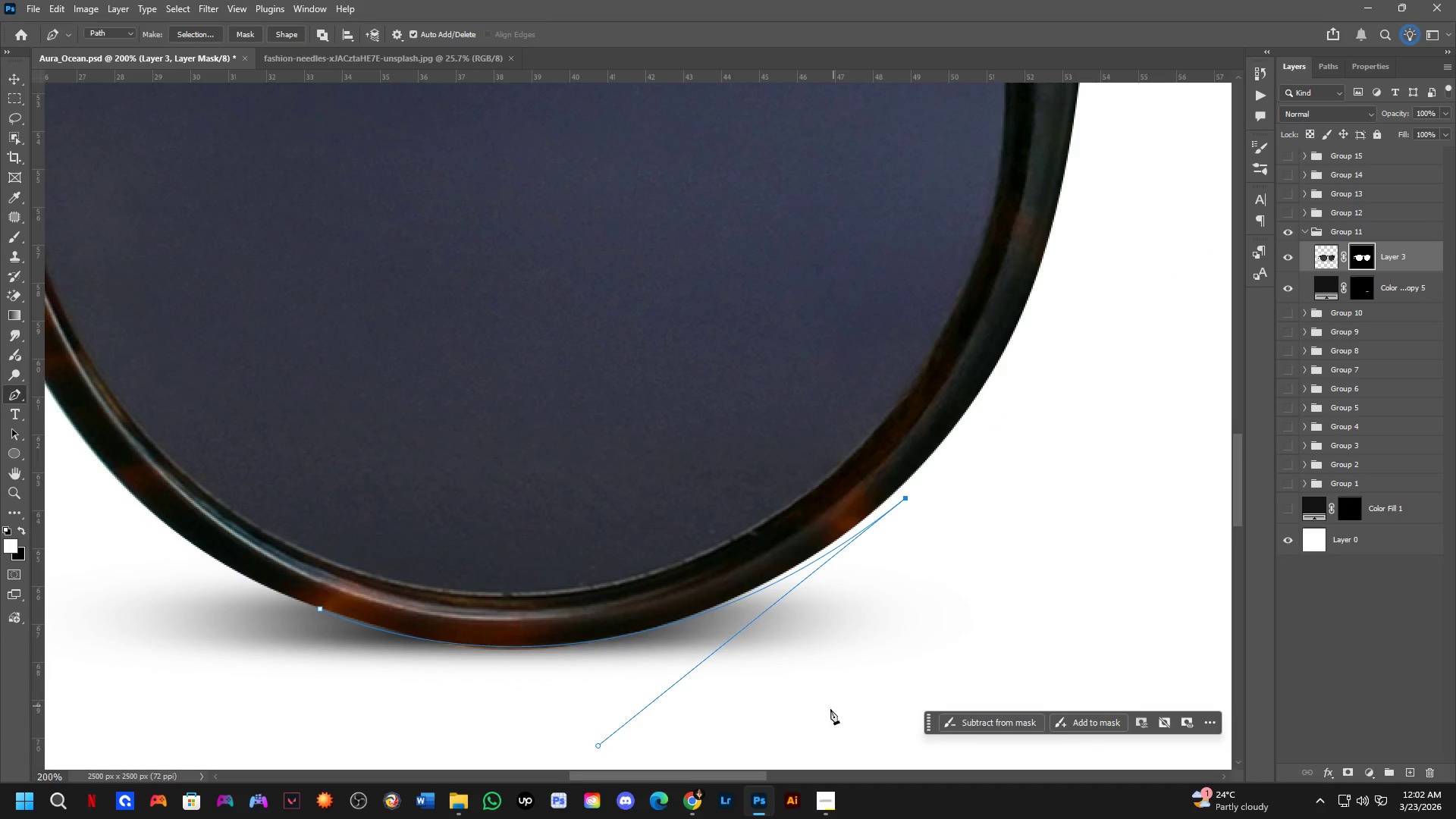 
left_click_drag(start_coordinate=[777, 736], to_coordinate=[678, 754])
 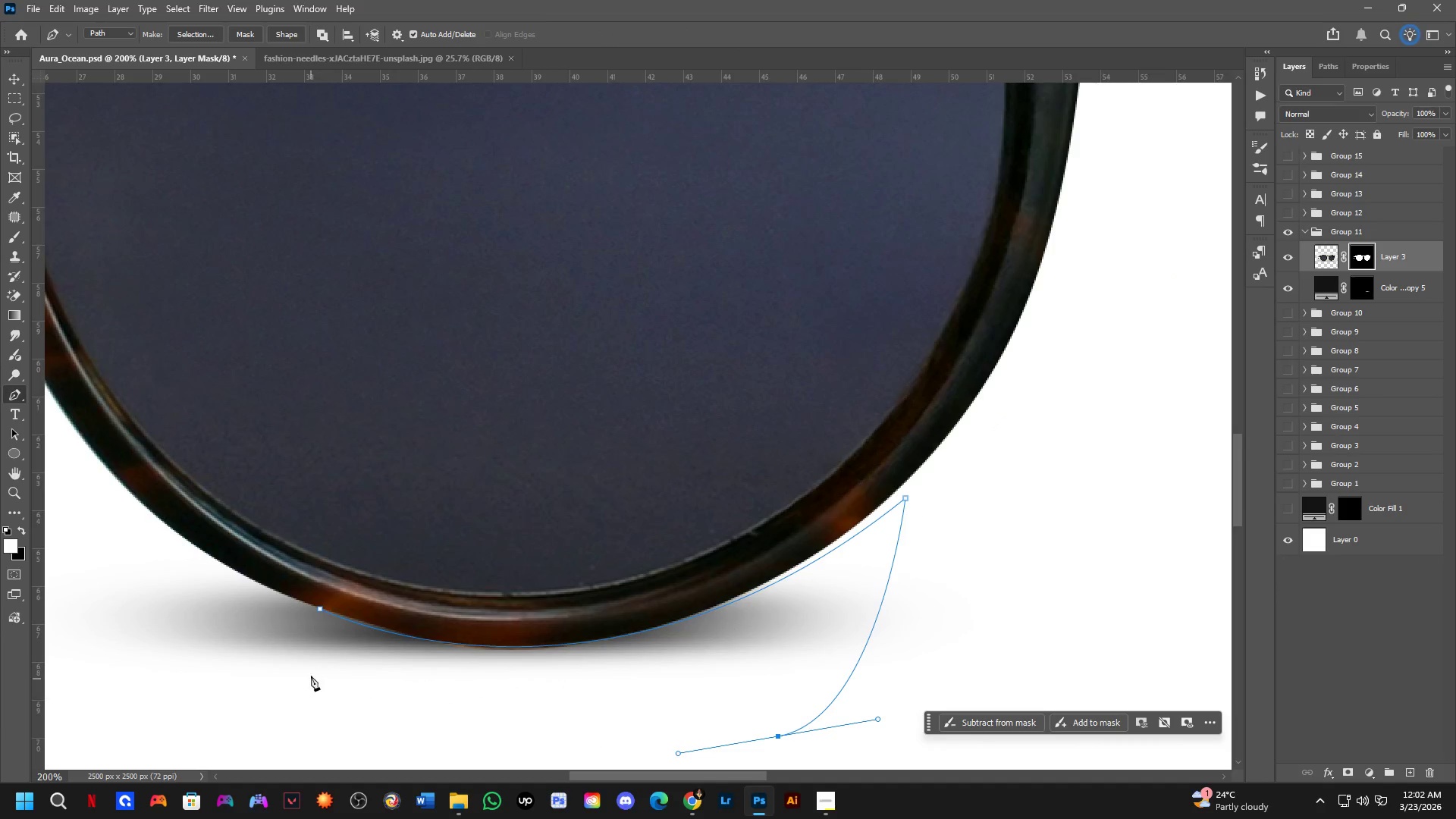 
left_click_drag(start_coordinate=[311, 667], to_coordinate=[306, 650])
 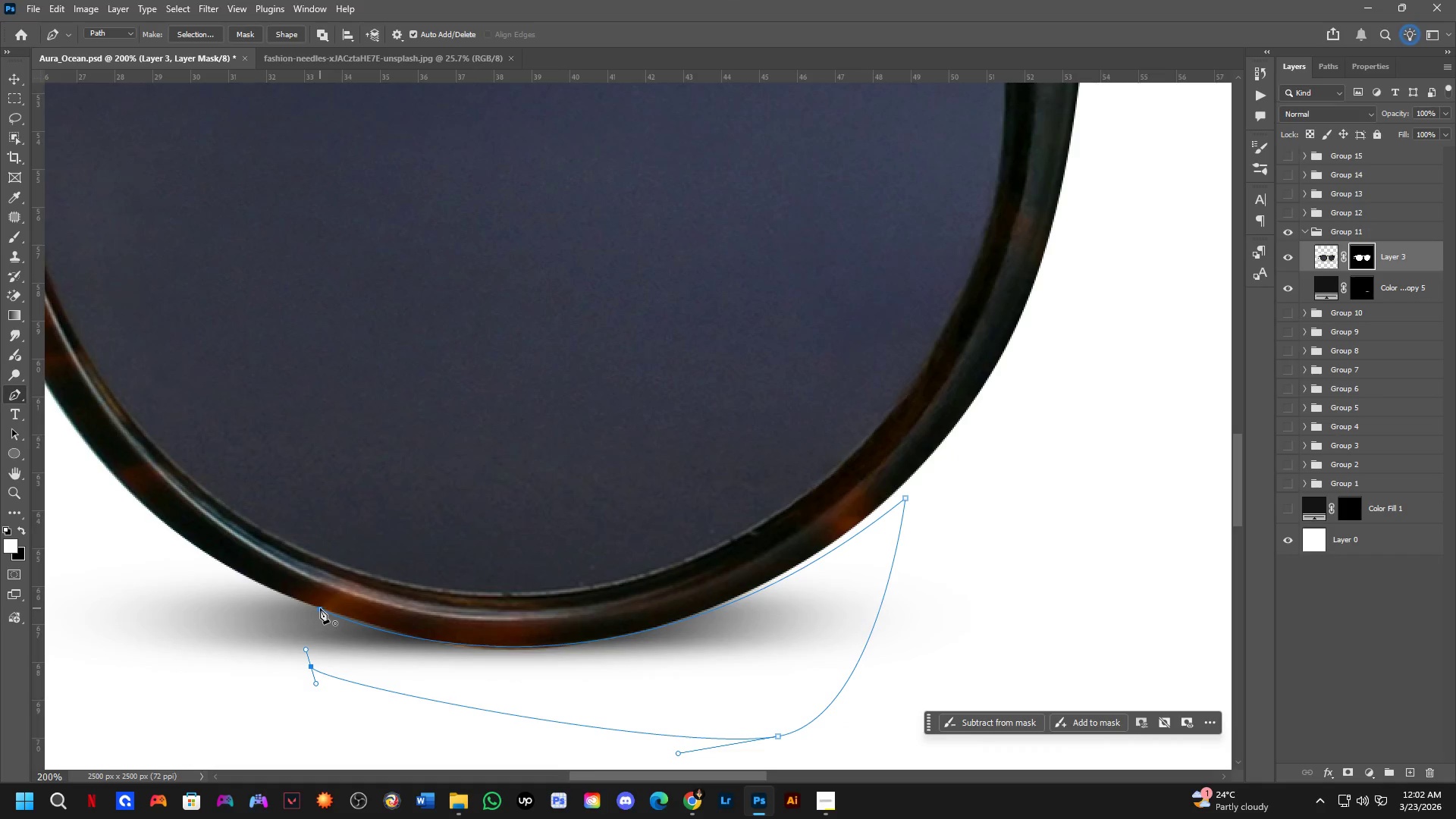 
left_click([320, 608])
 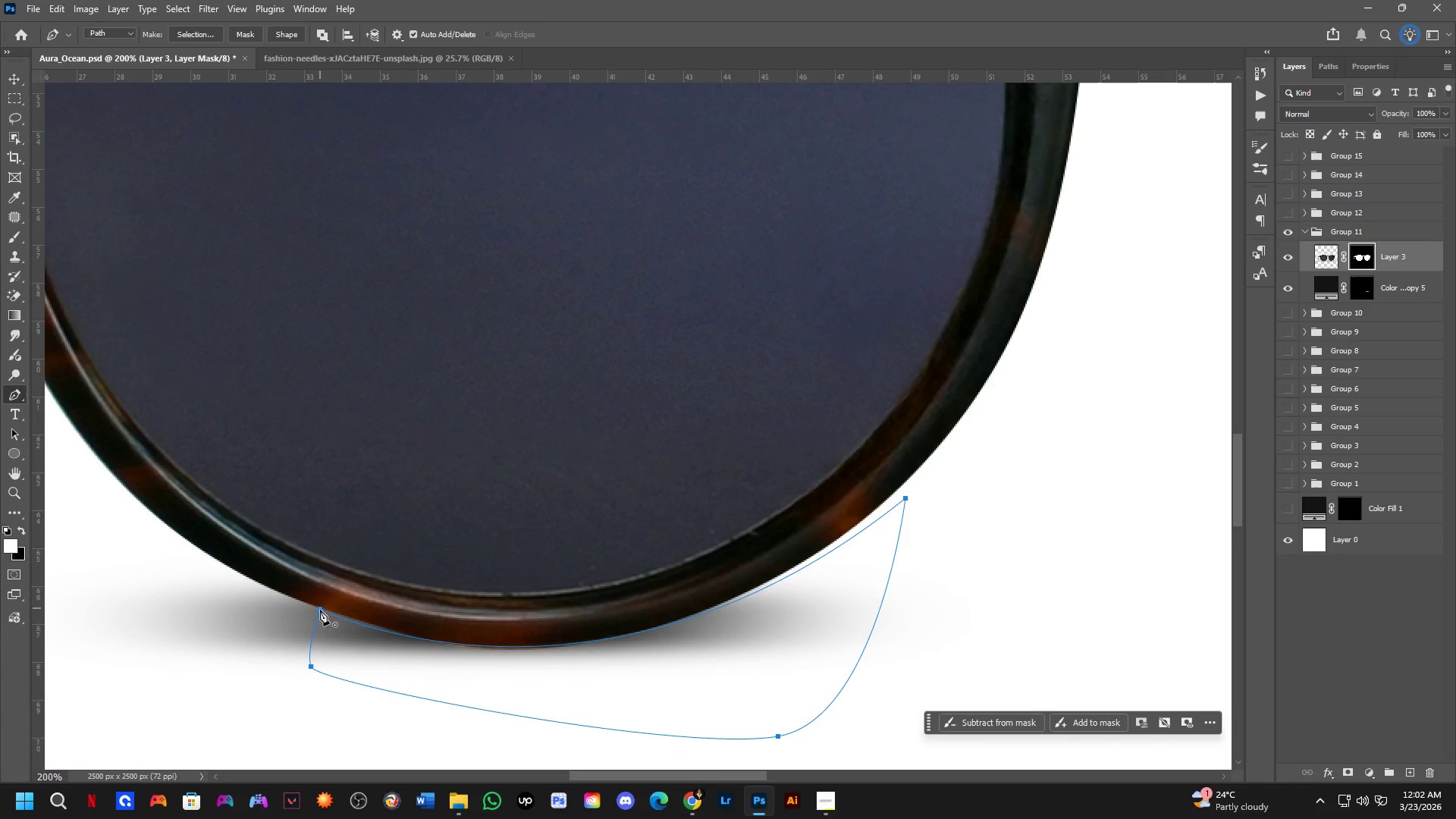 
key(Control+ControlLeft)
 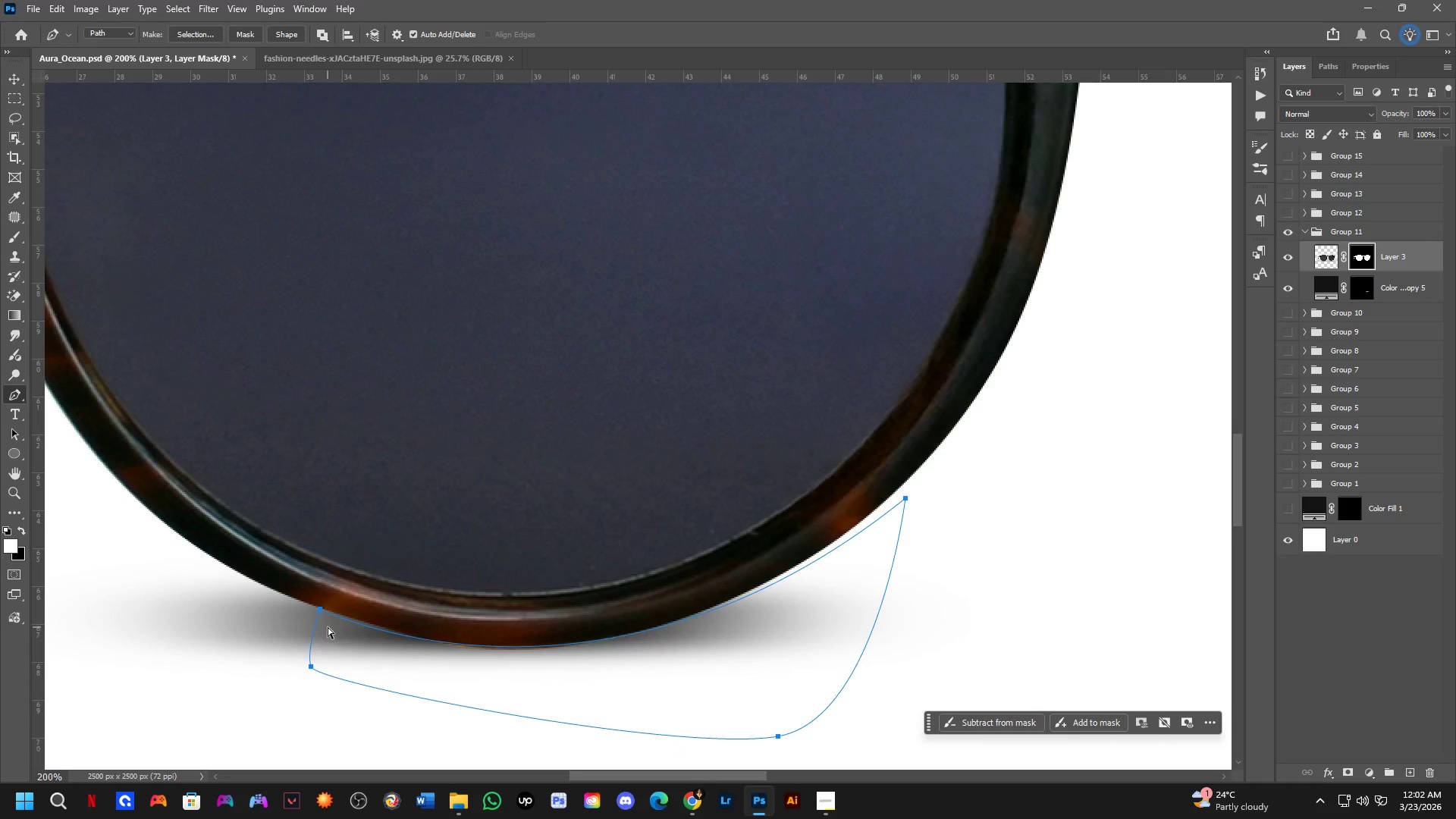 
key(Control+NumpadEnter)
 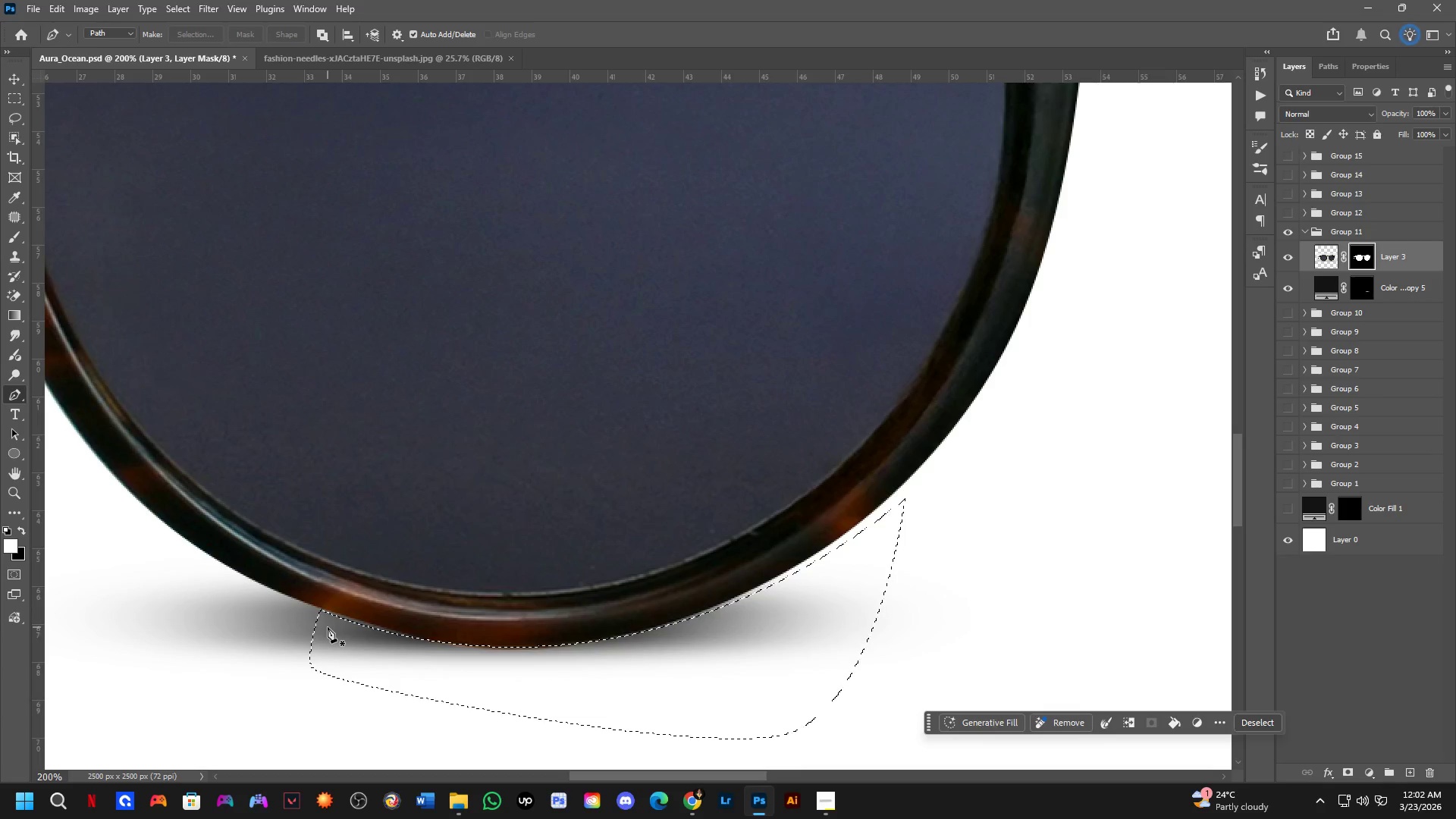 
key(Control+X)
 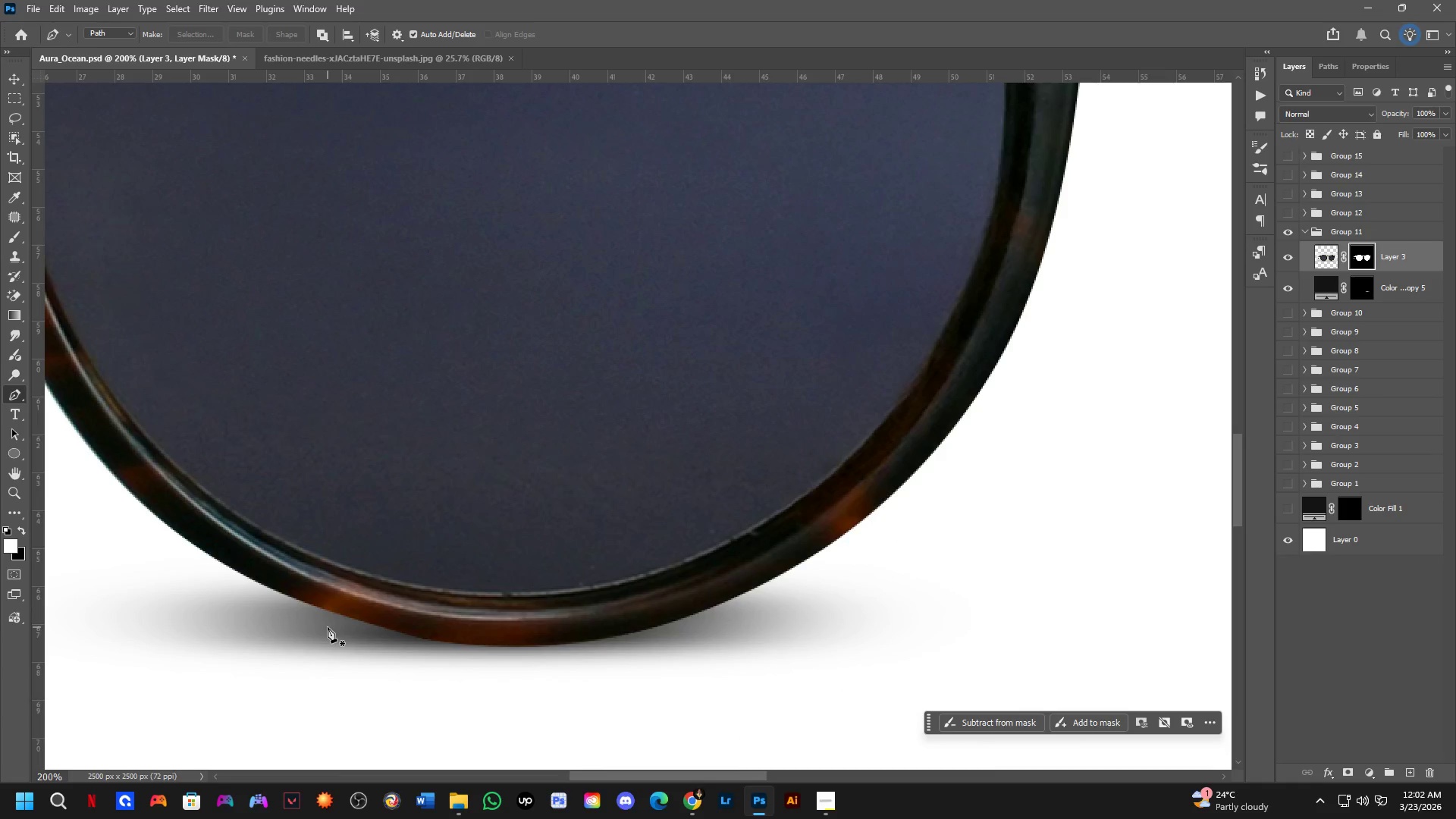 
hold_key(key=ShiftLeft, duration=0.34)
scroll: coordinate [390, 634], scroll_direction: down, amount: 5.0
 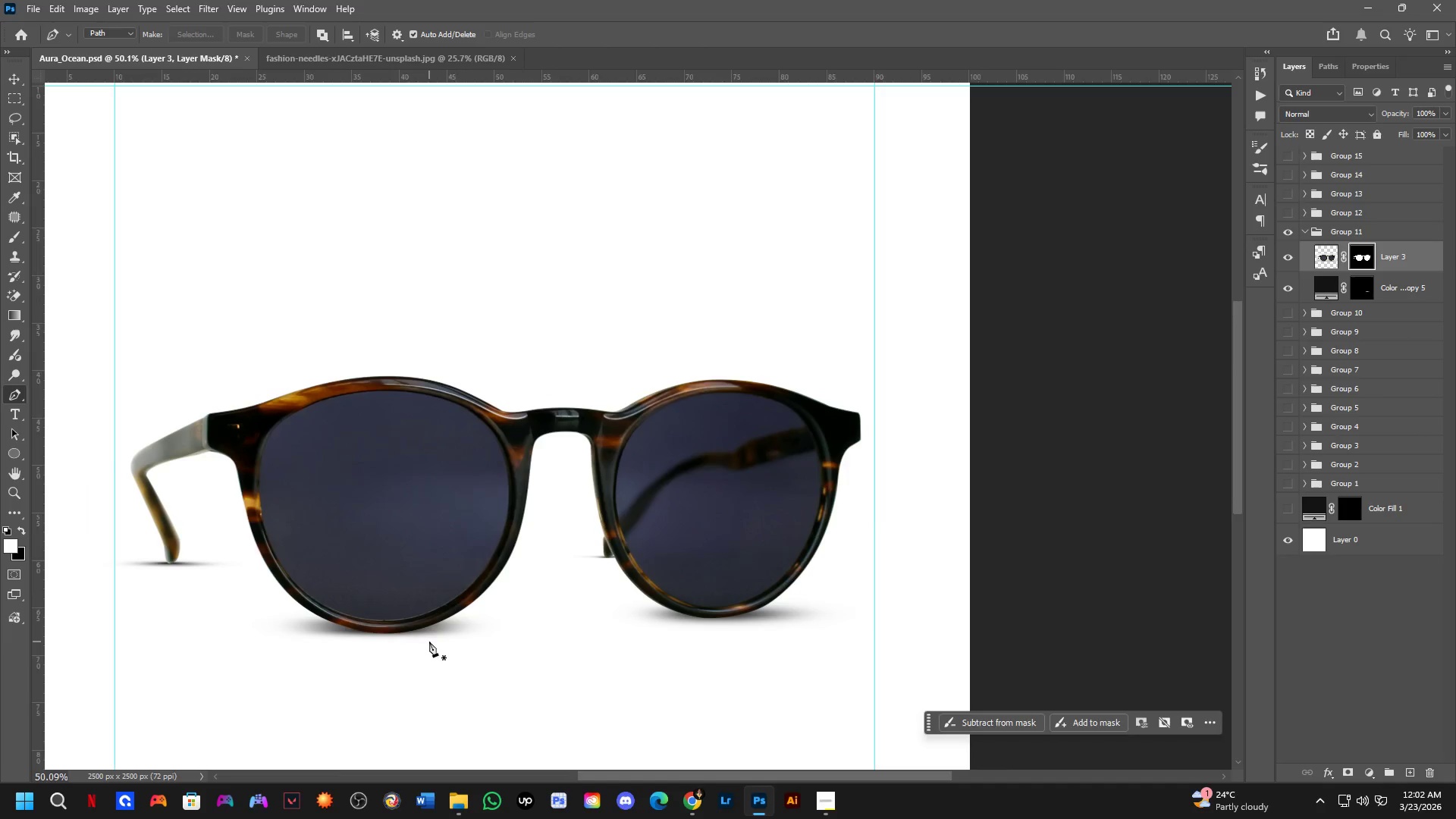 
key(Space)
 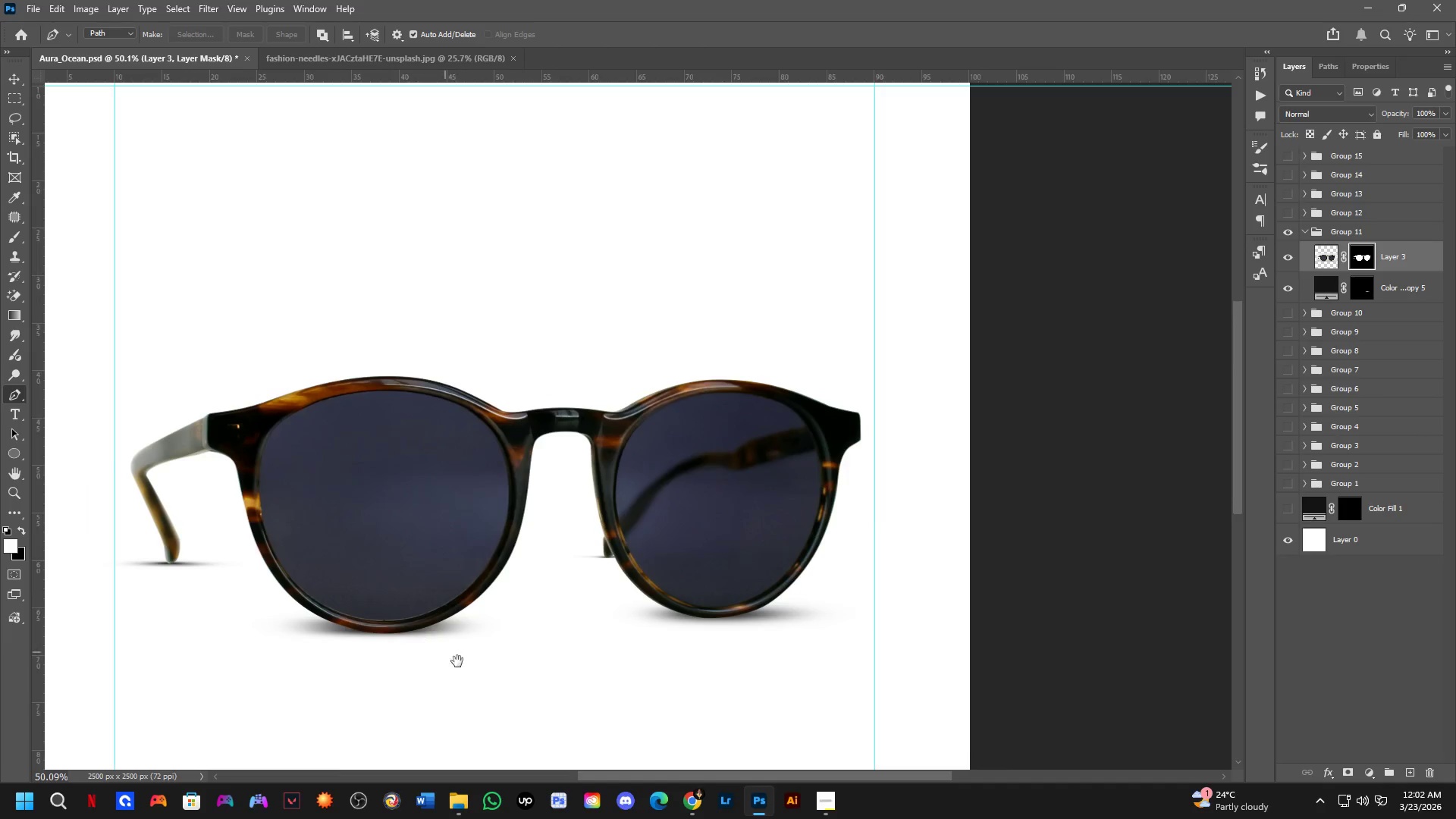 
left_click_drag(start_coordinate=[442, 650], to_coordinate=[482, 671])
 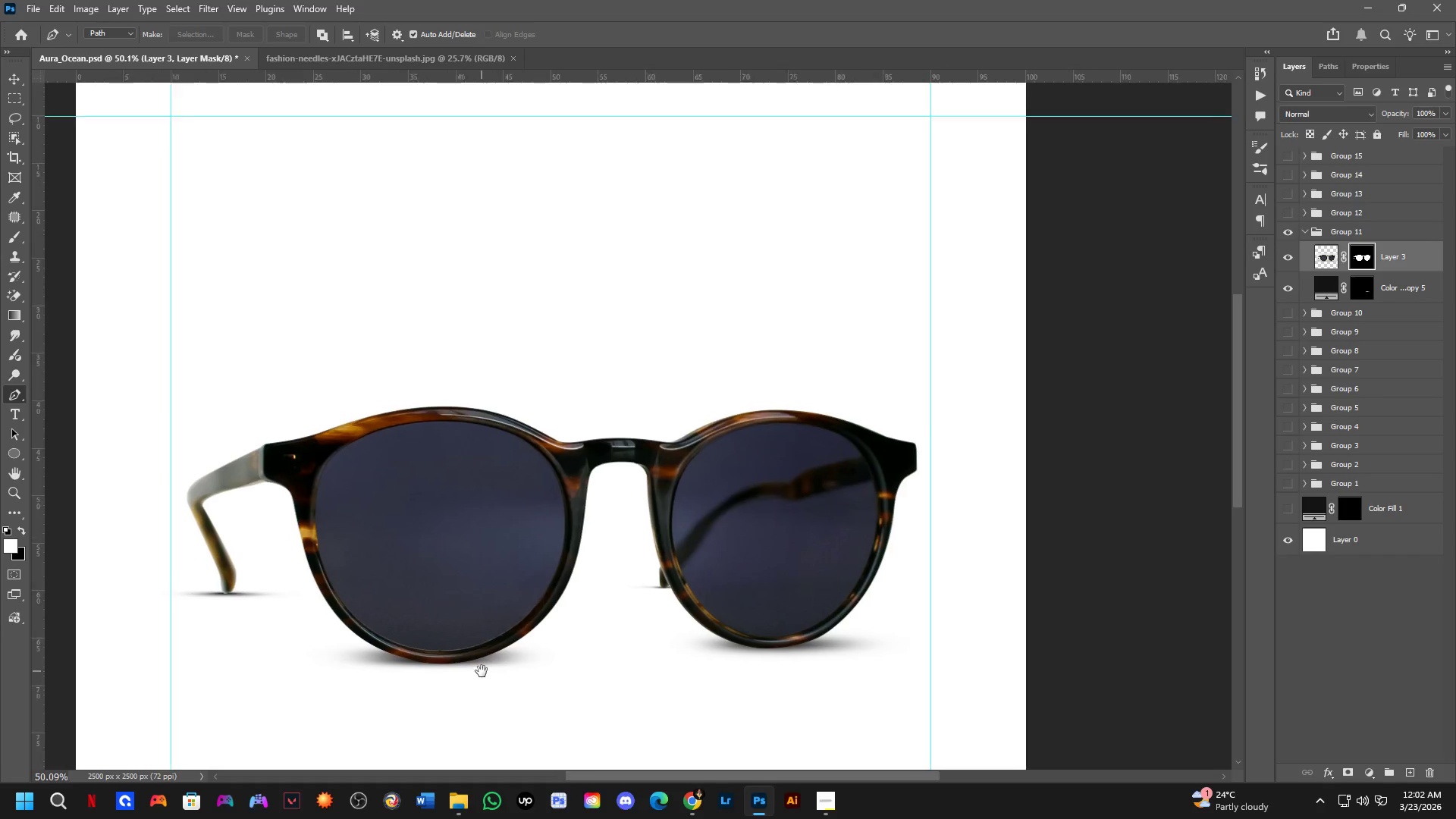 
key(Control+S)
 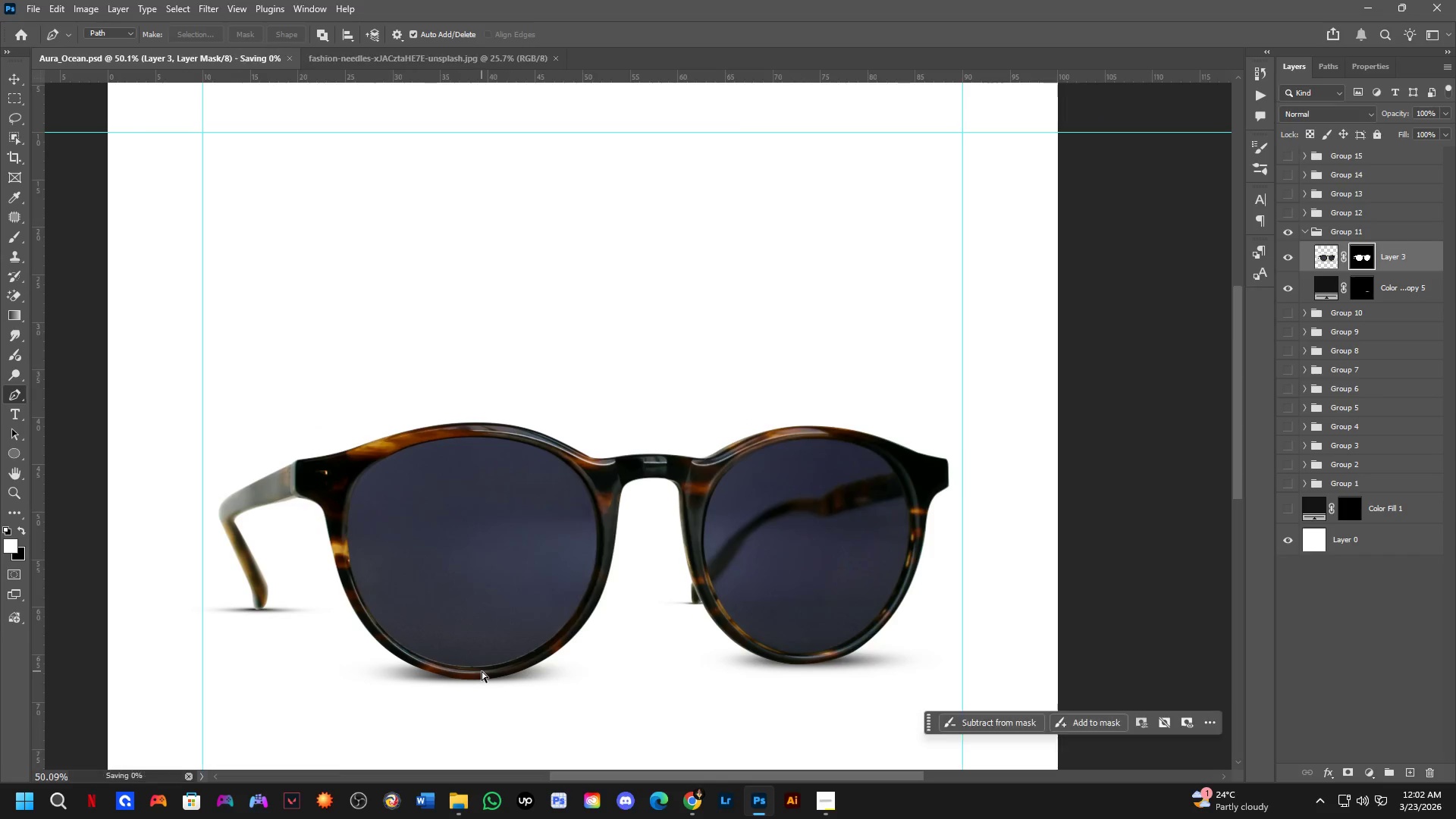 
key(Control+Shift+ShiftLeft)
 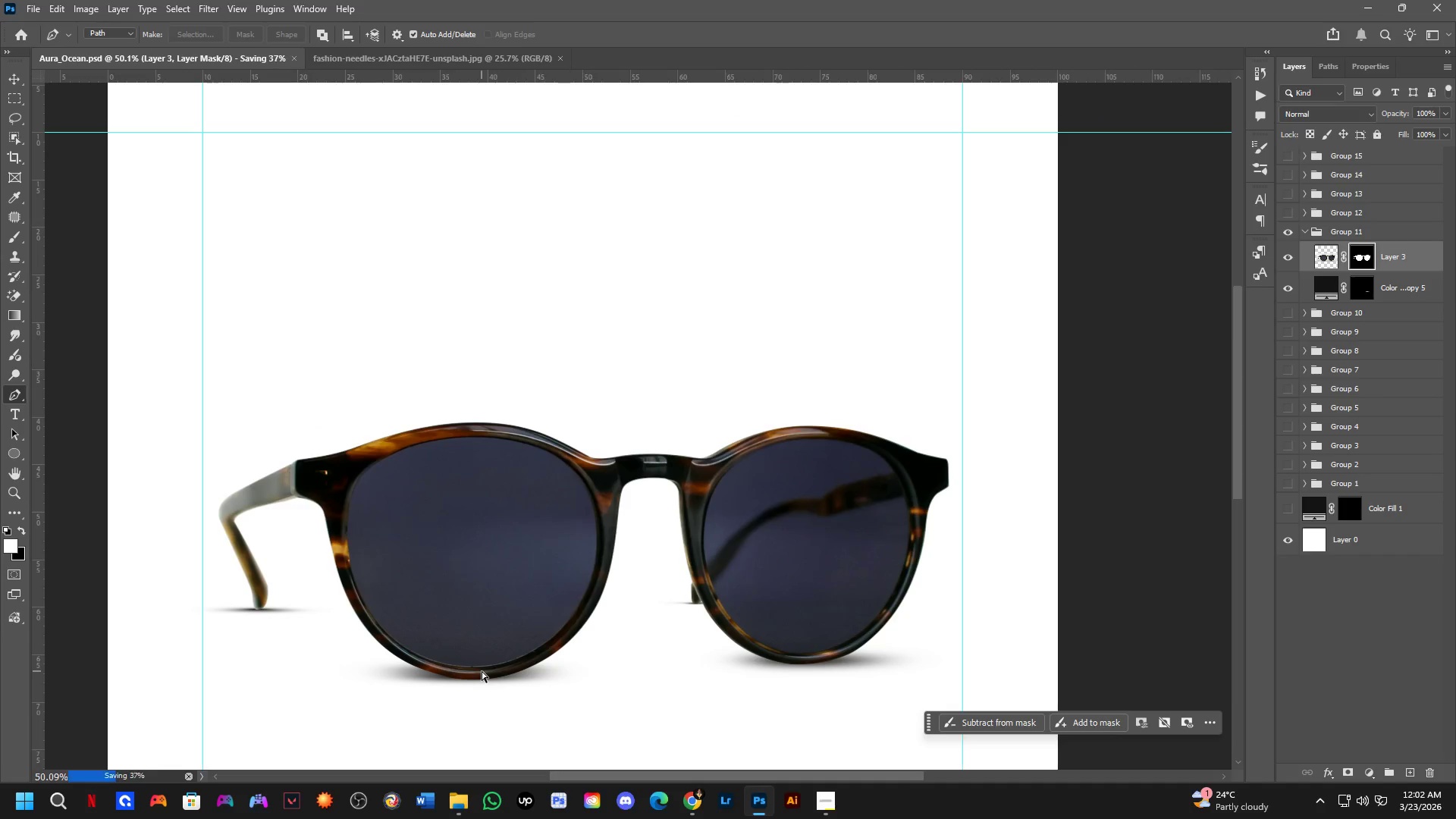 
key(Control+Shift+S)
 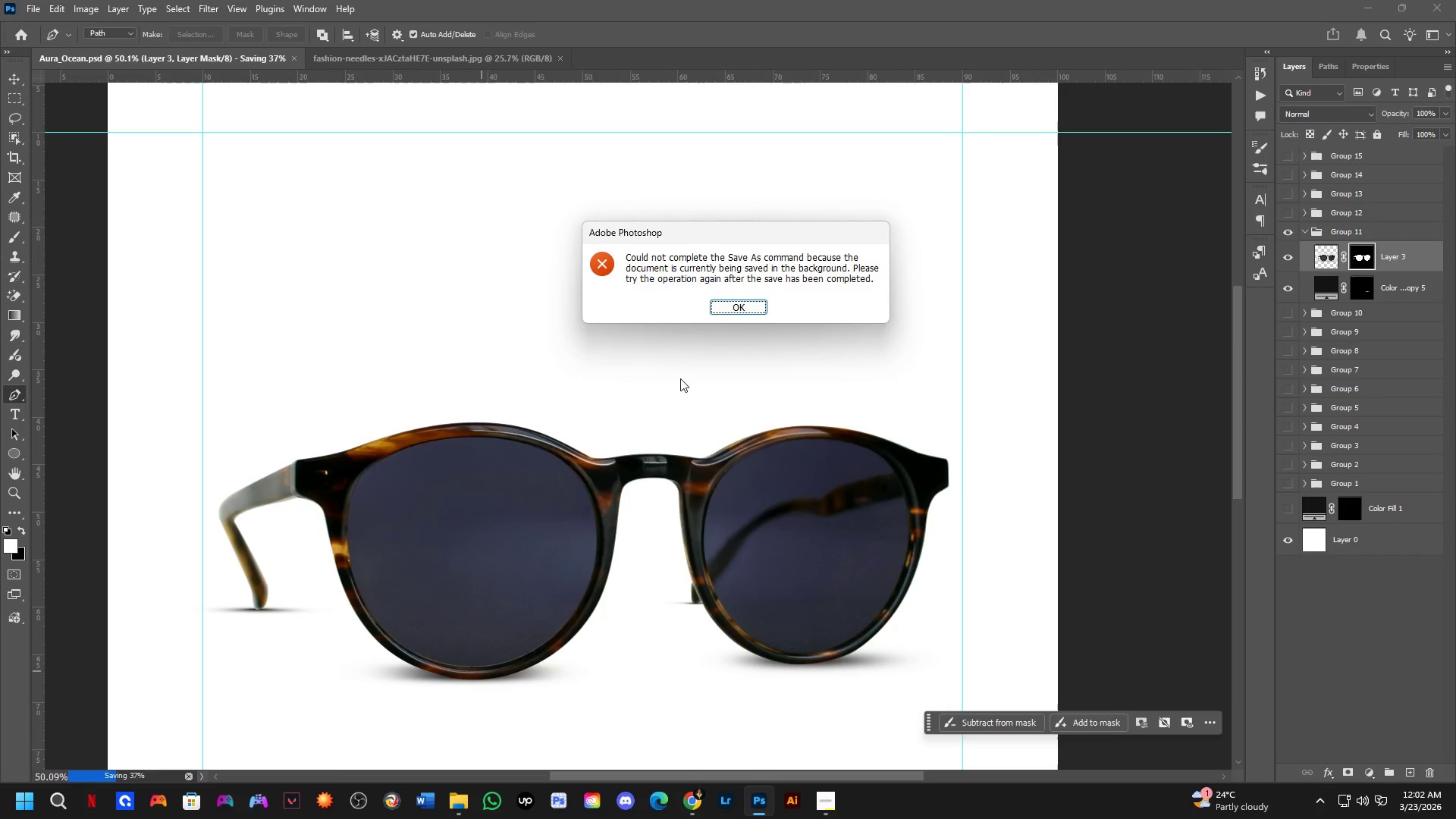 
key(Space)
 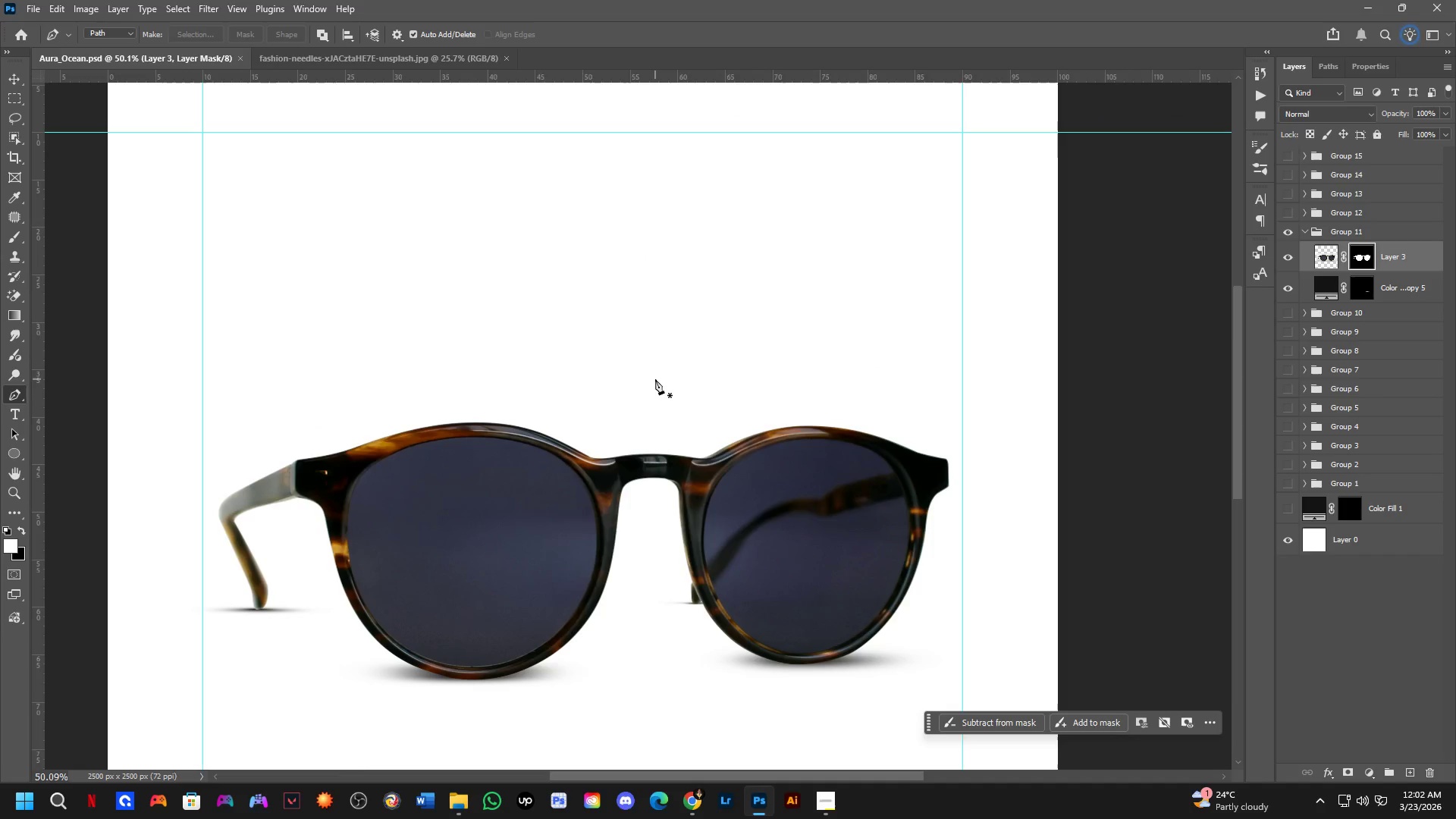 
key(Control+ControlLeft)
 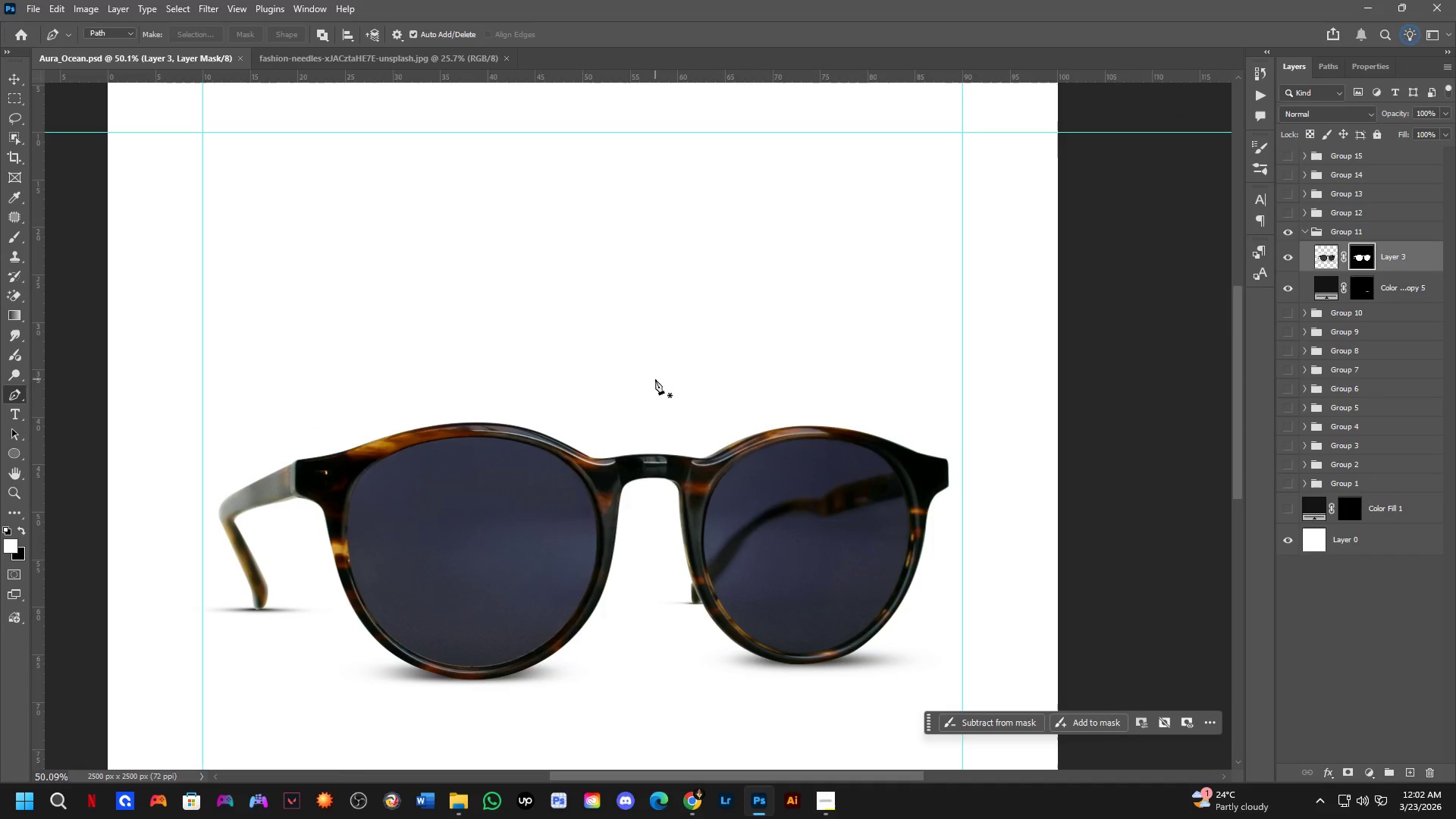 
key(Control+Shift+ShiftLeft)
 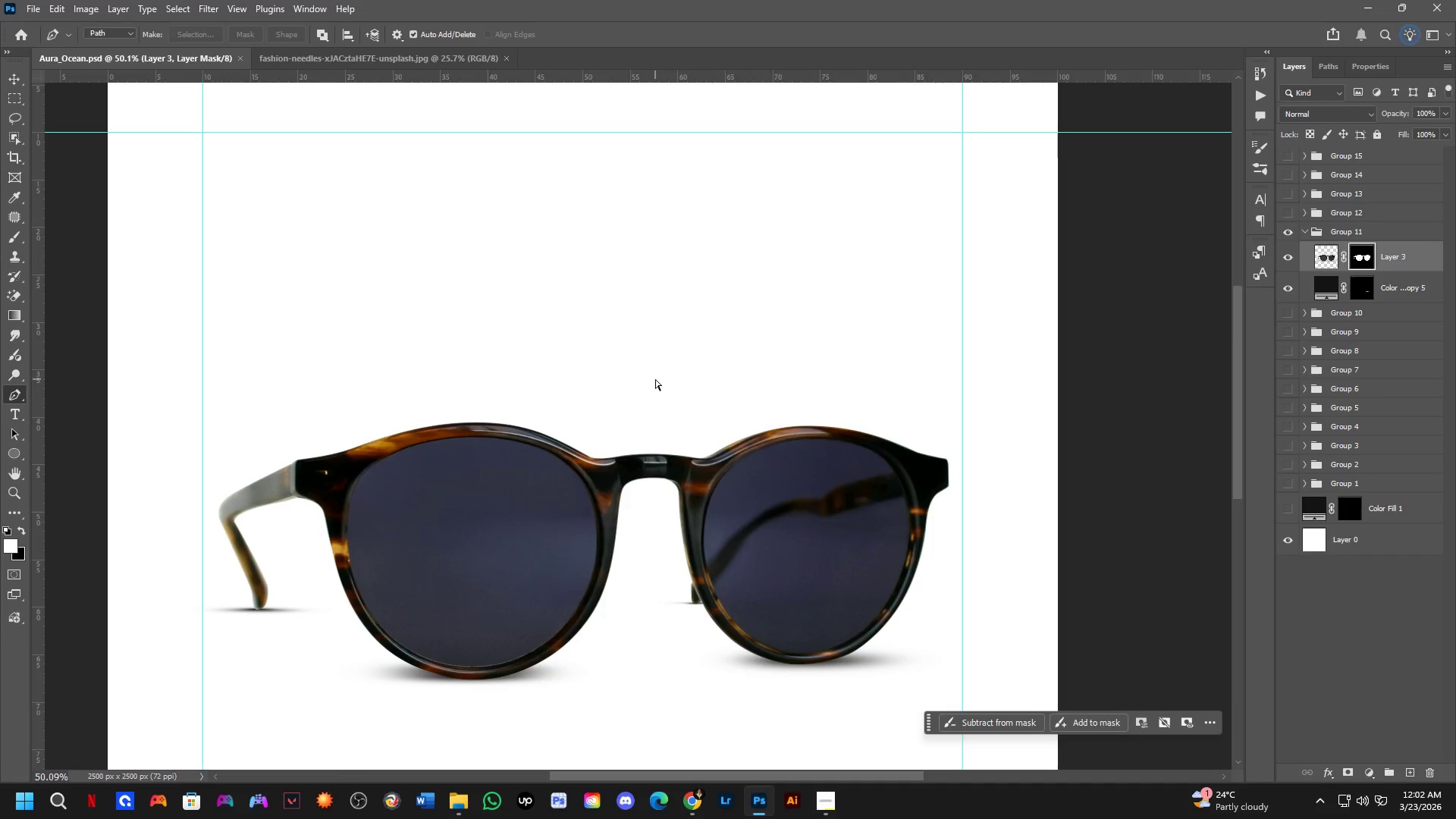 
key(Control+Shift+S)
 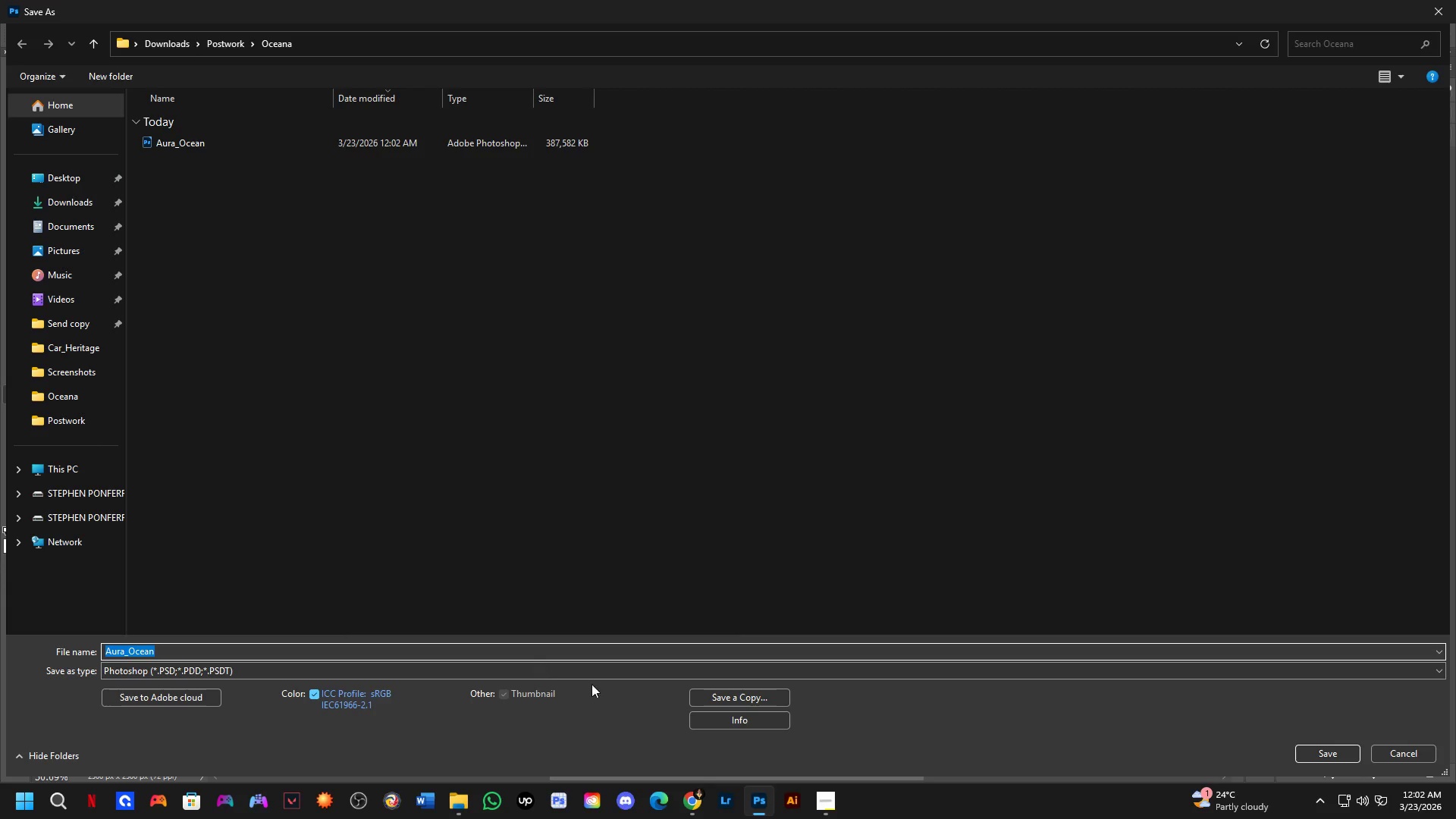 
left_click_drag(start_coordinate=[717, 699], to_coordinate=[717, 695])
 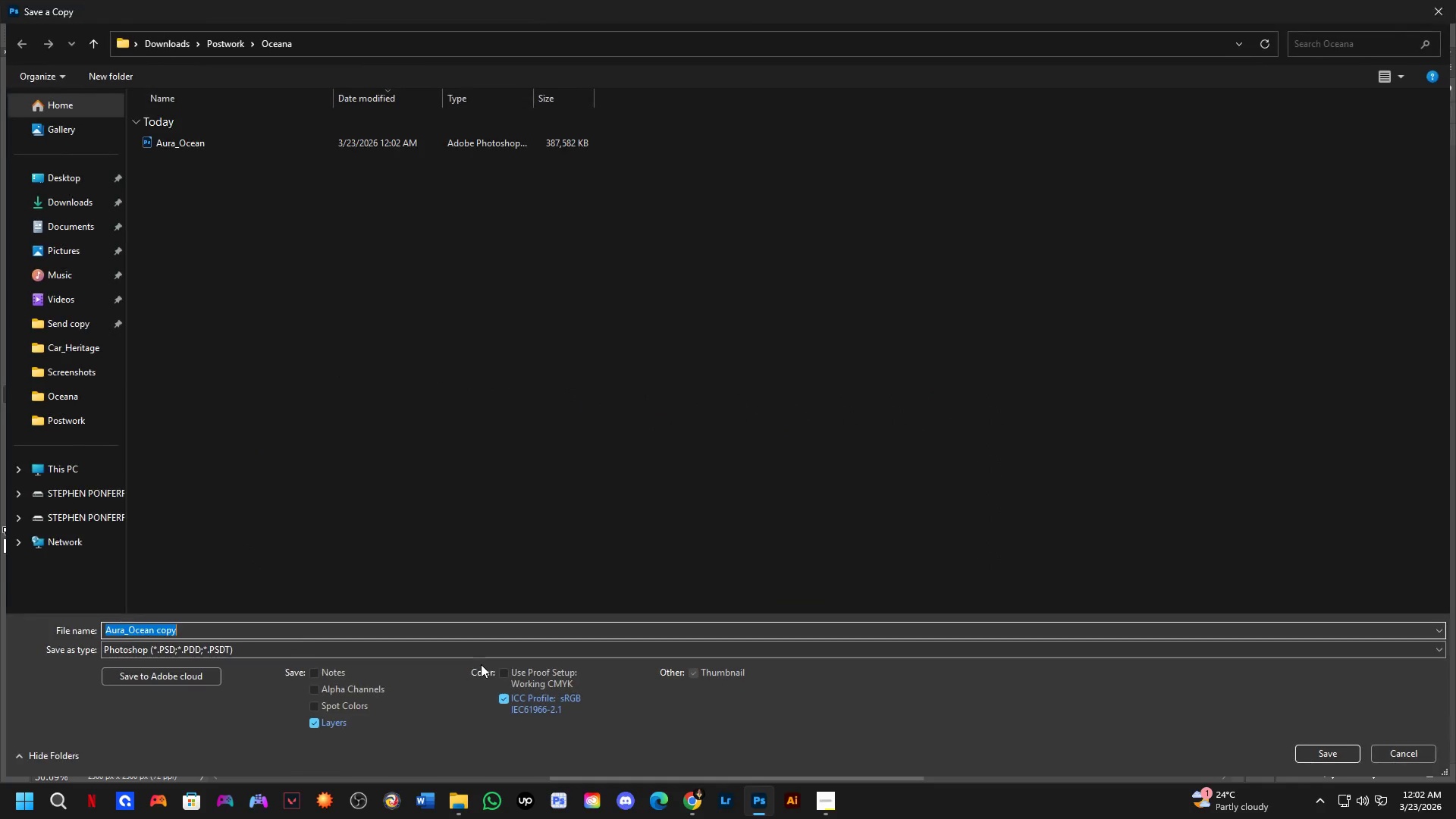 
left_click([476, 638])
 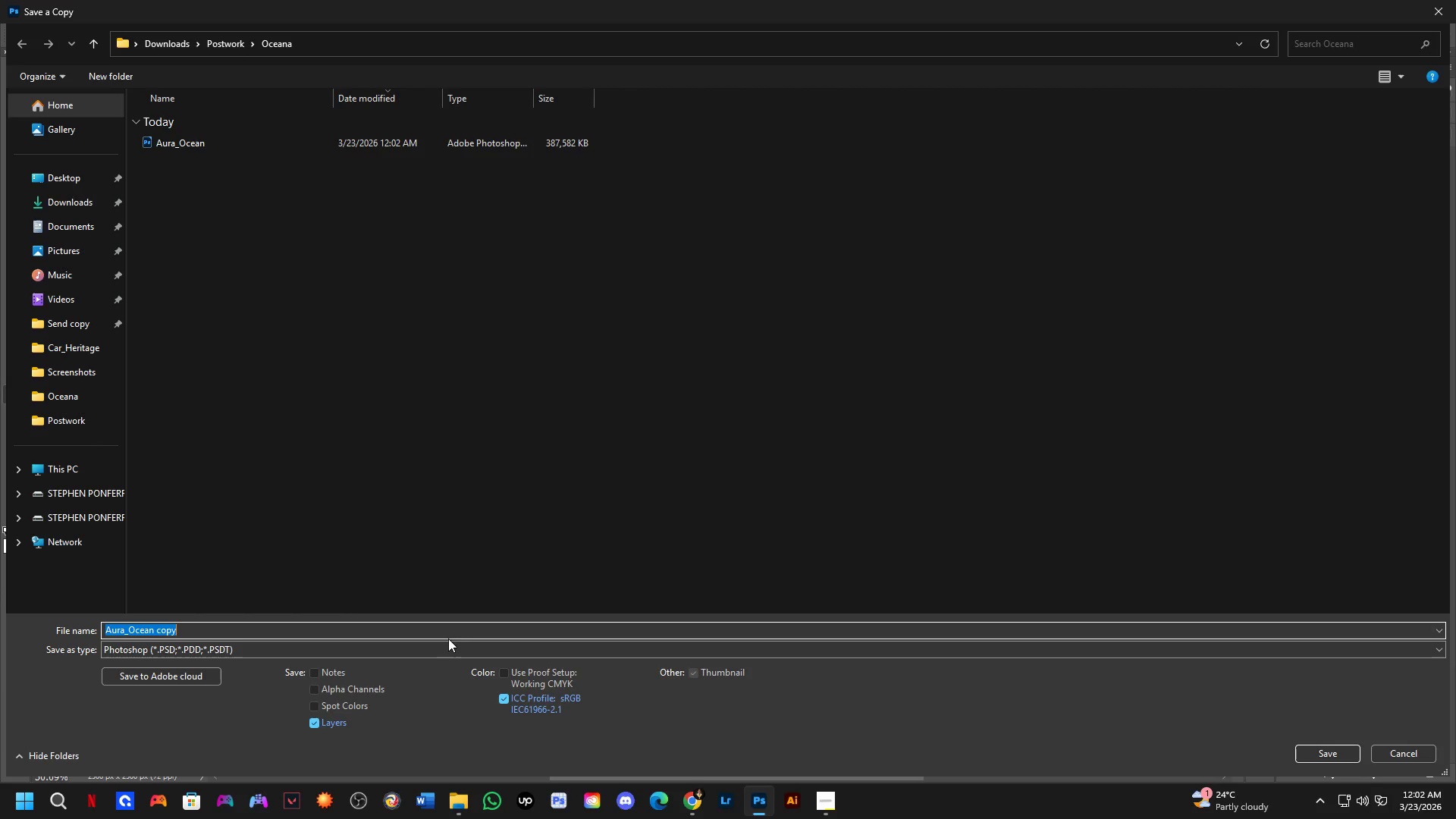 
left_click_drag(start_coordinate=[447, 639], to_coordinate=[418, 630])
 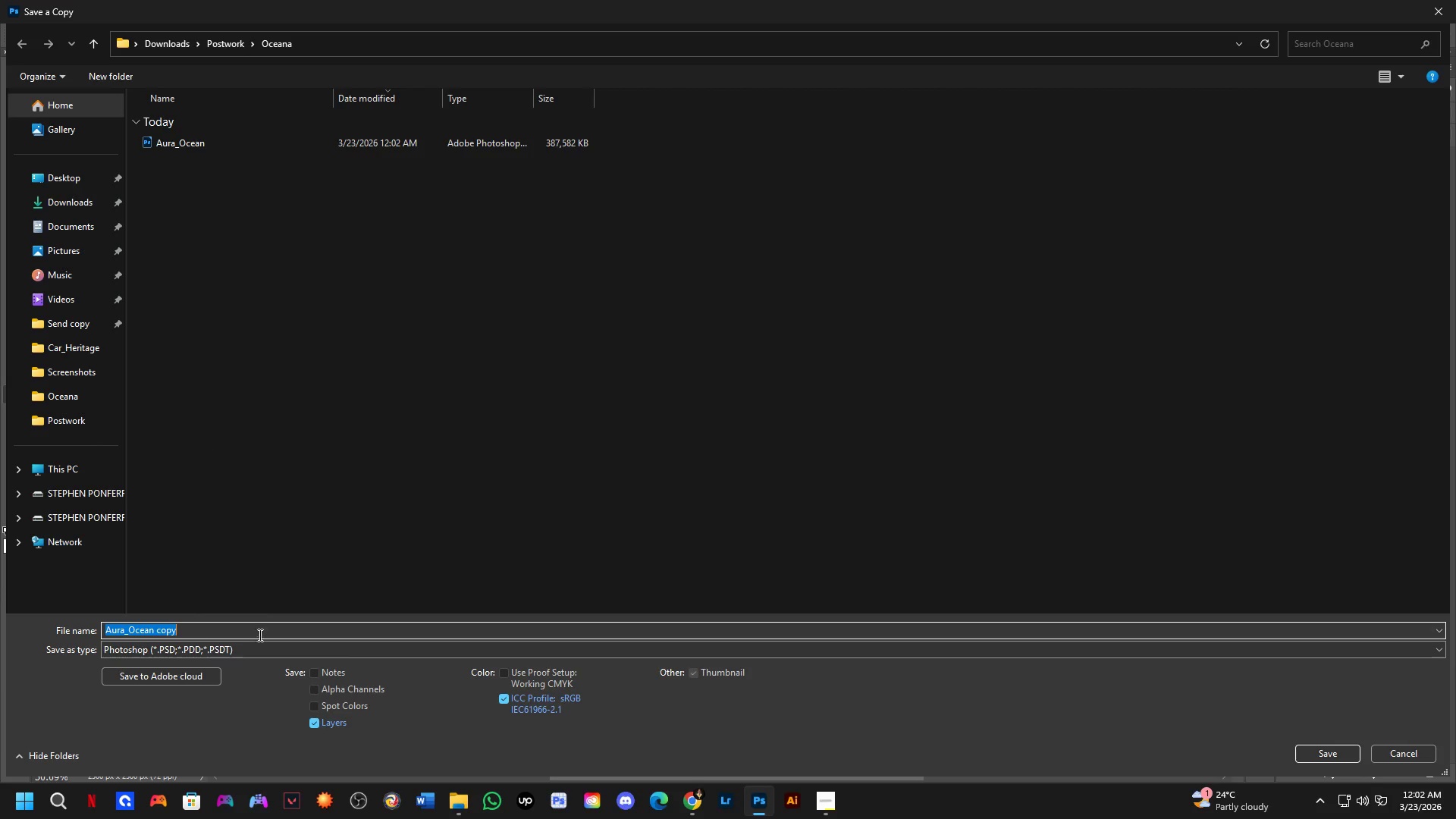 
left_click([260, 651])
 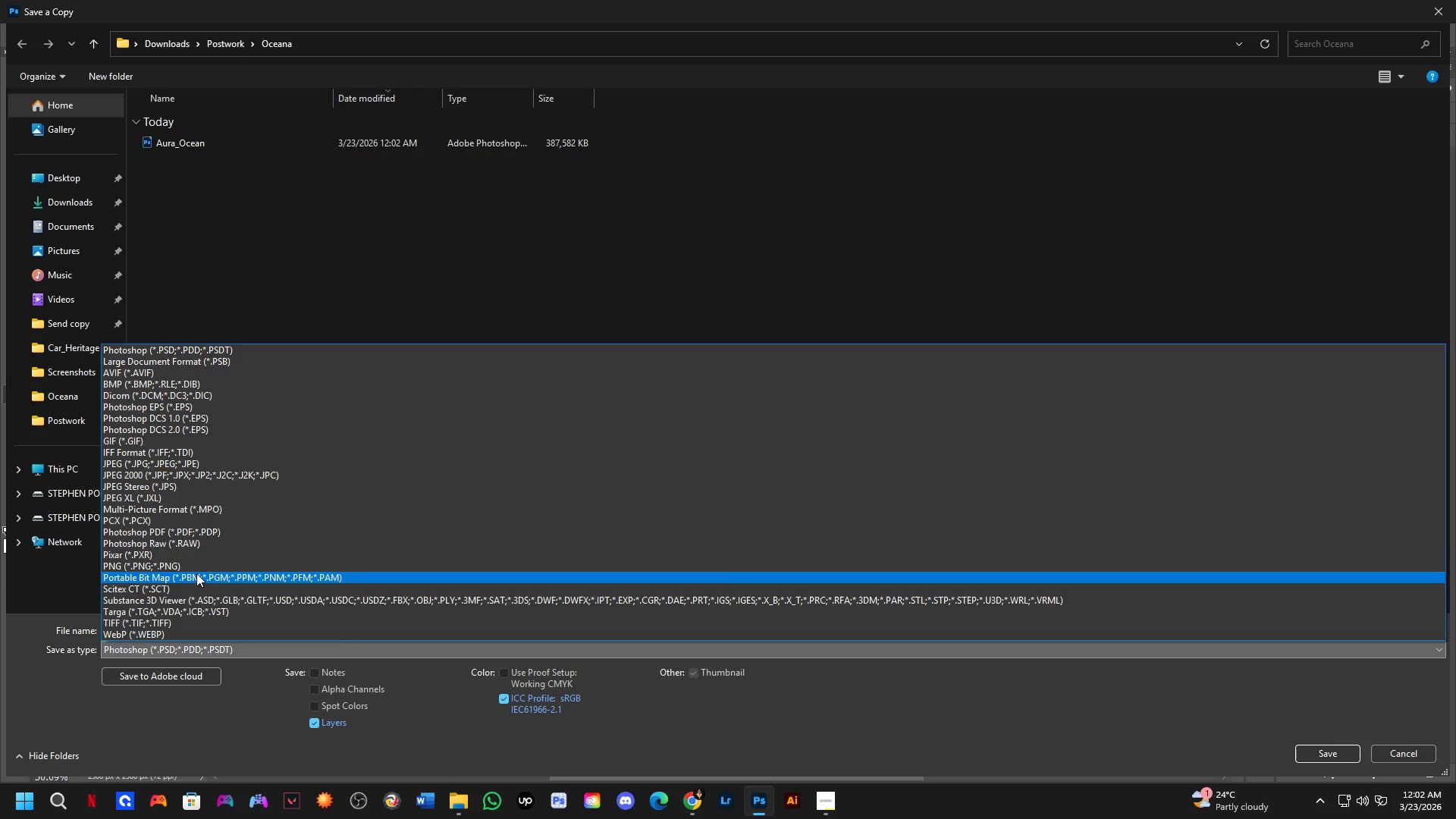 
left_click_drag(start_coordinate=[193, 559], to_coordinate=[262, 460])
 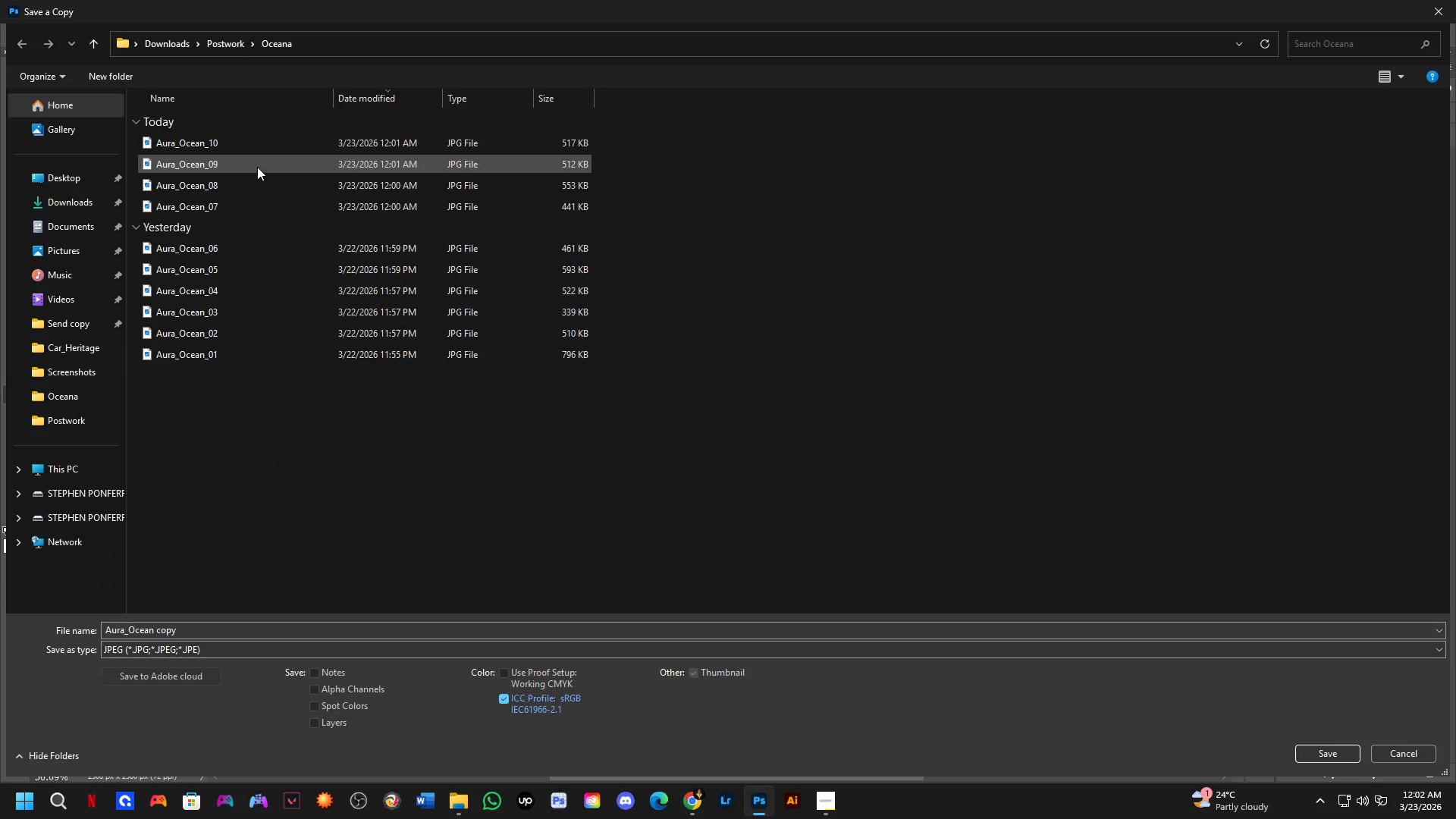 
left_click([250, 148])
 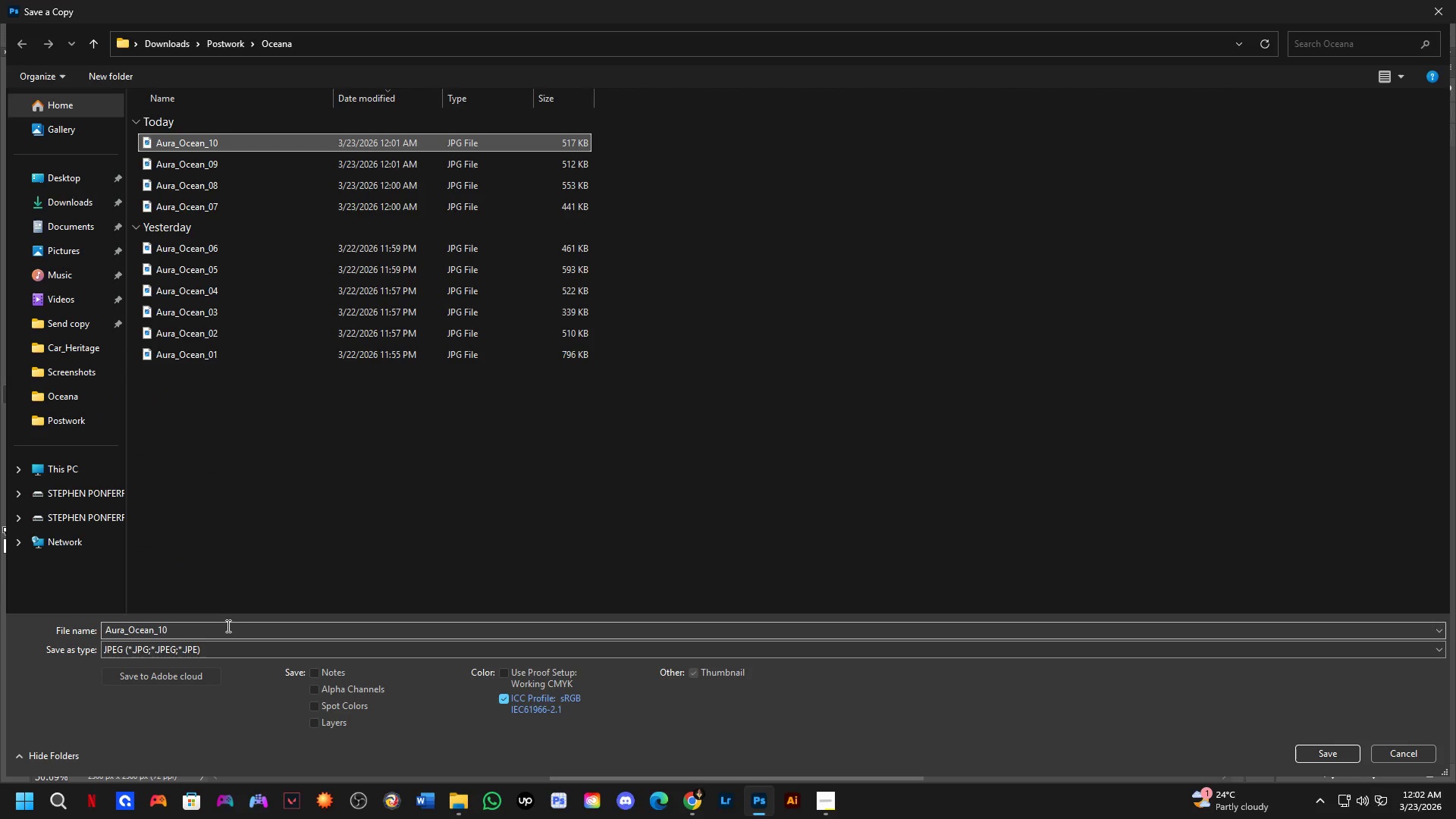 
double_click([227, 632])
 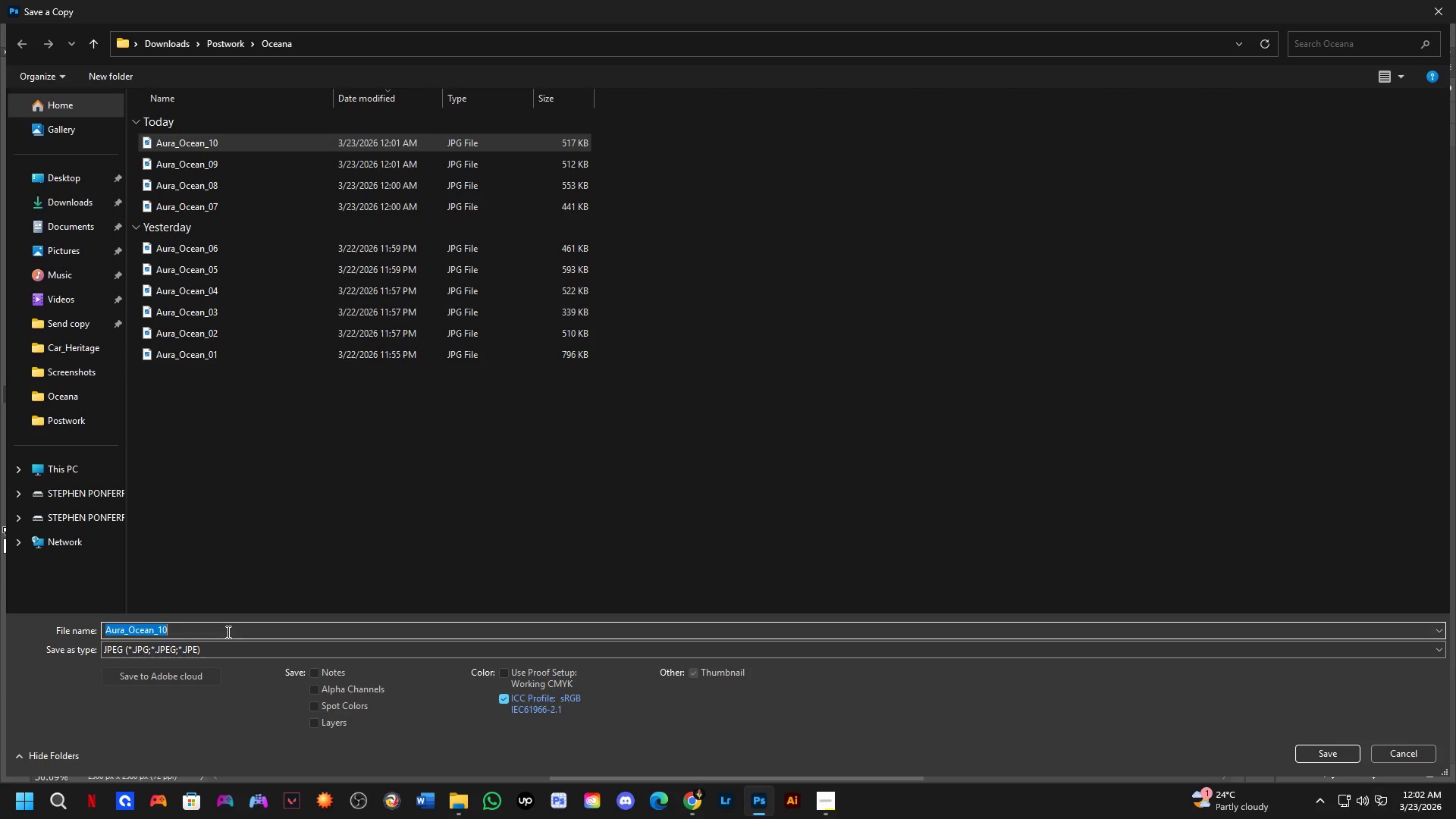 
triple_click([227, 632])
 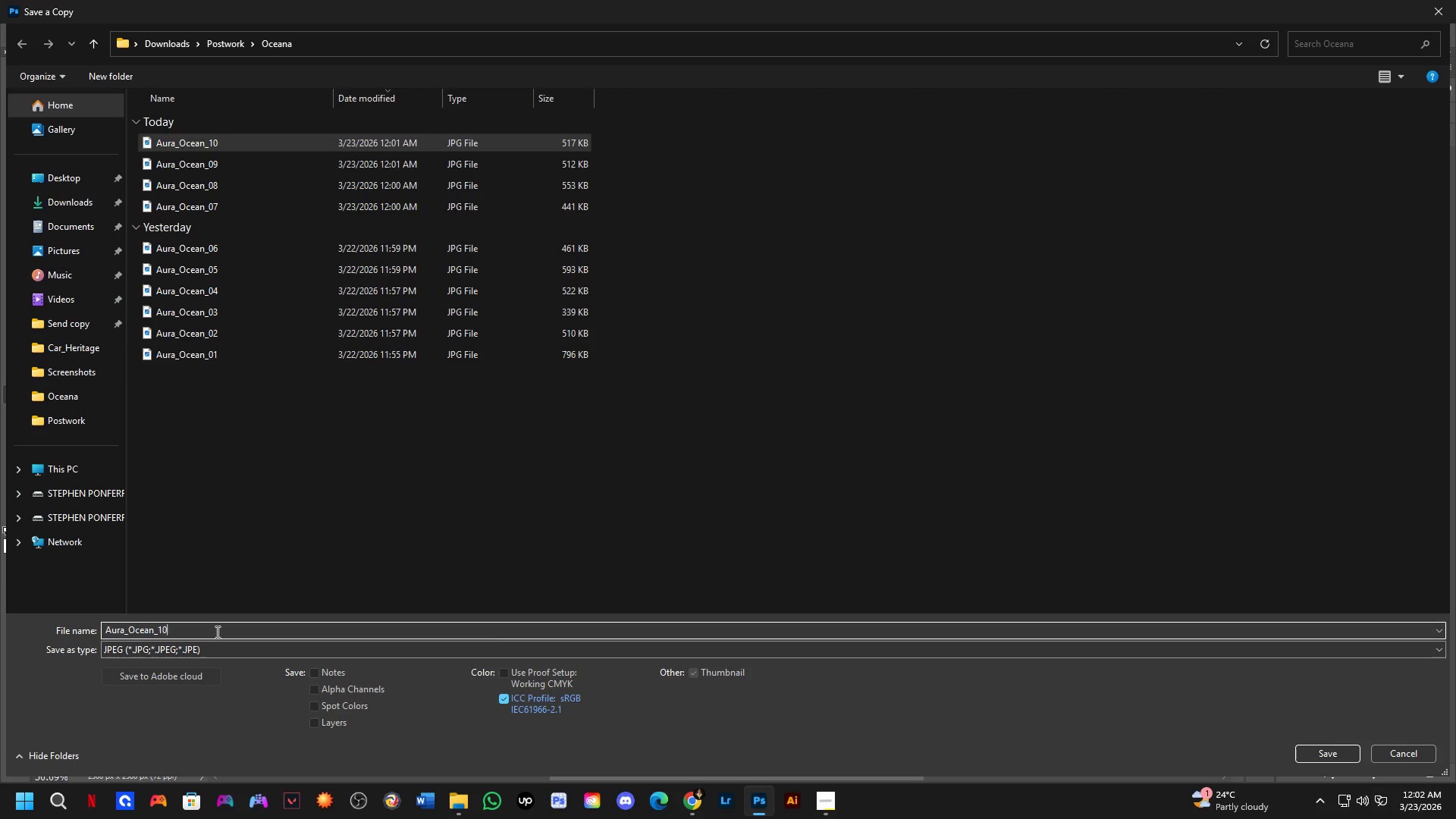 
key(Backspace)
 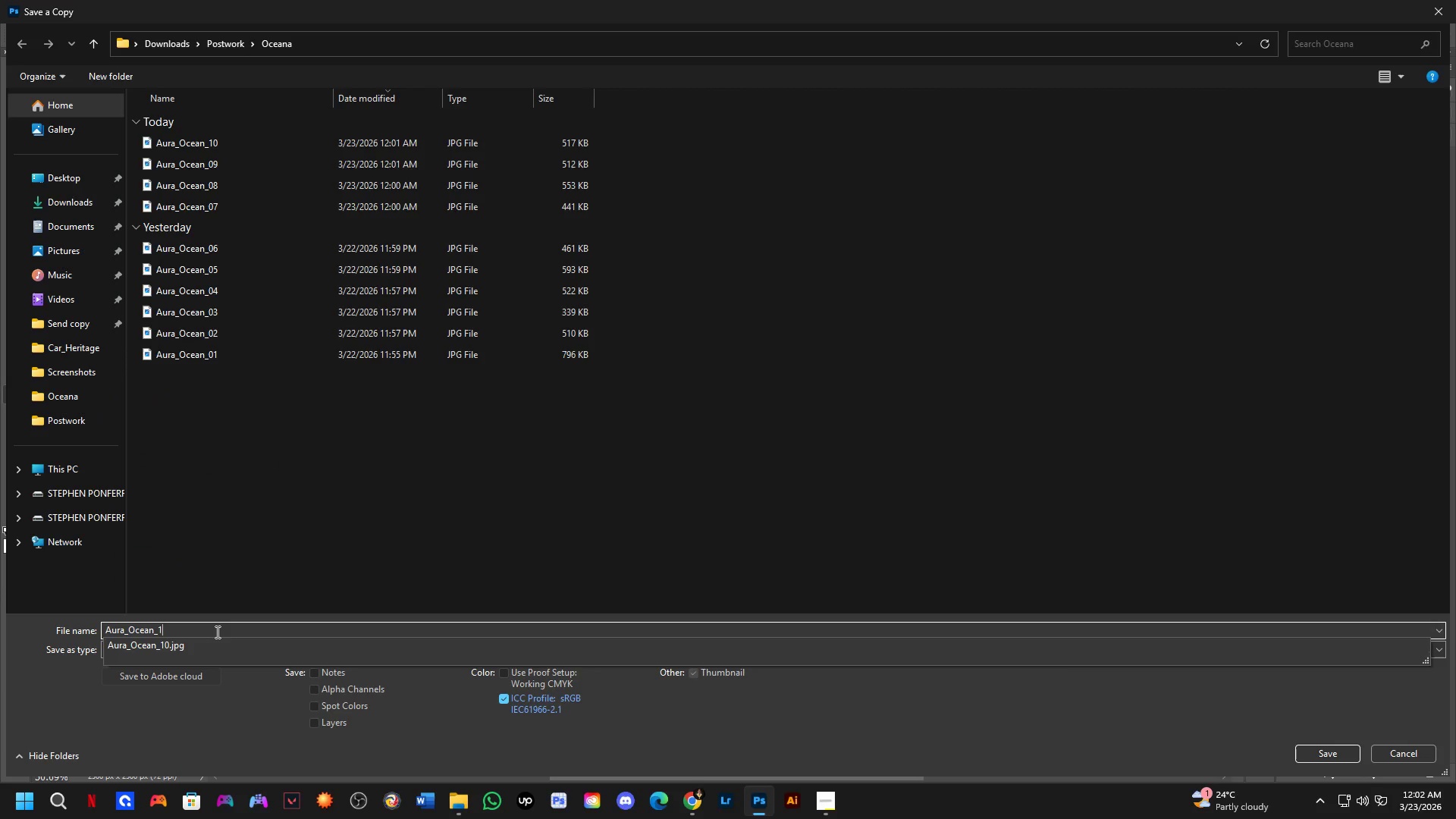 
key(Numpad1)
 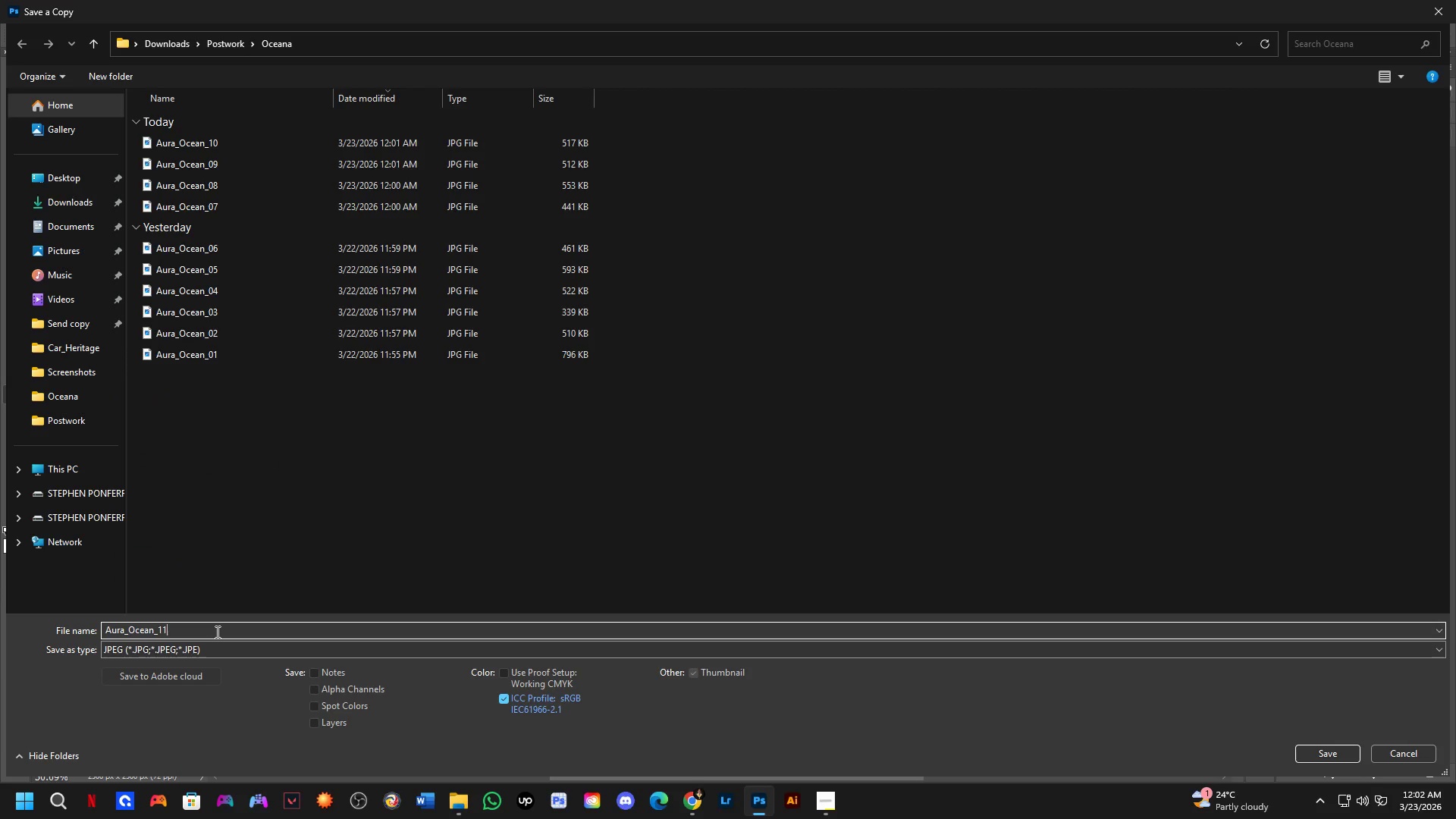 
key(NumpadEnter)
 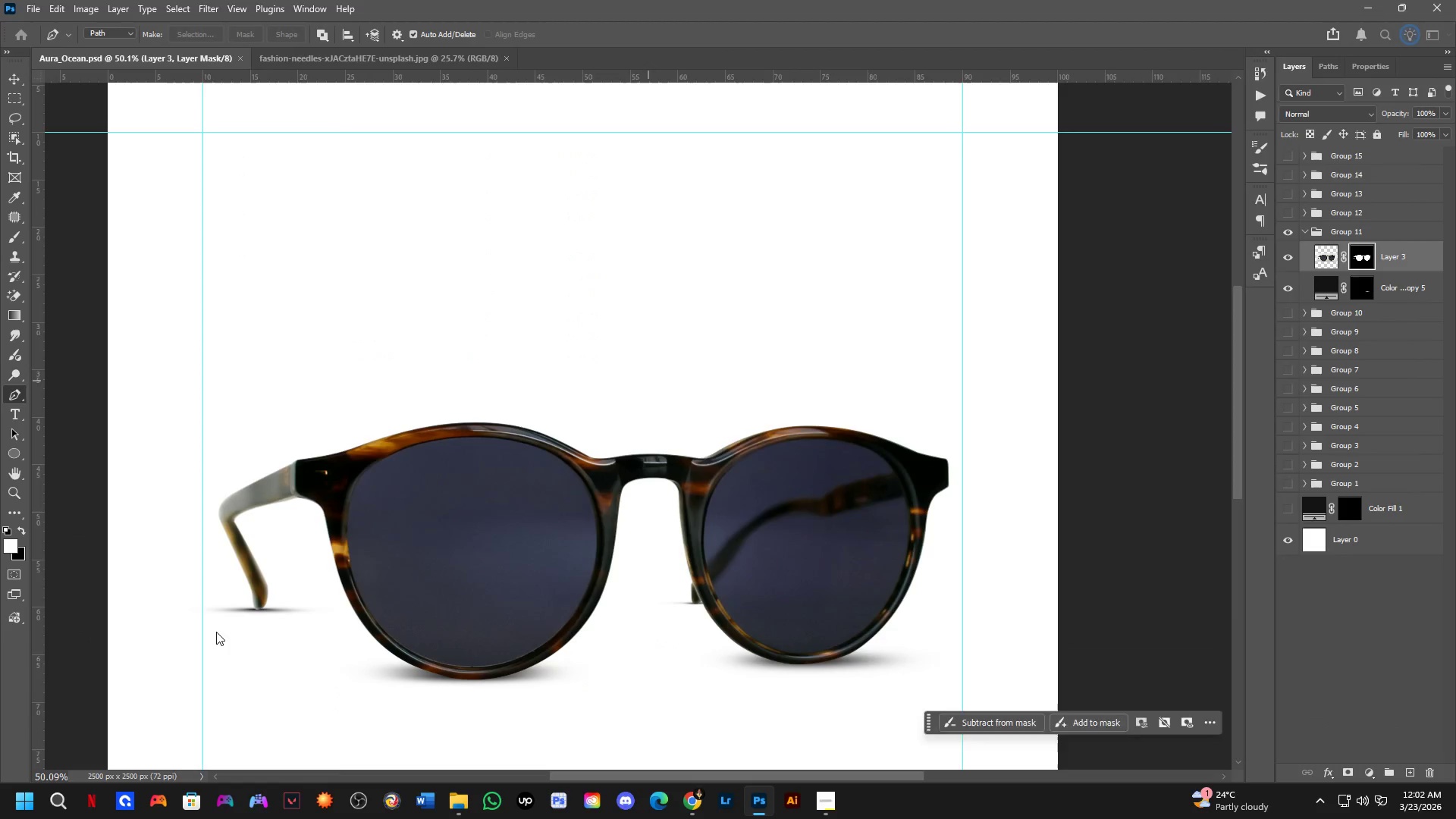 
key(NumpadEnter)
 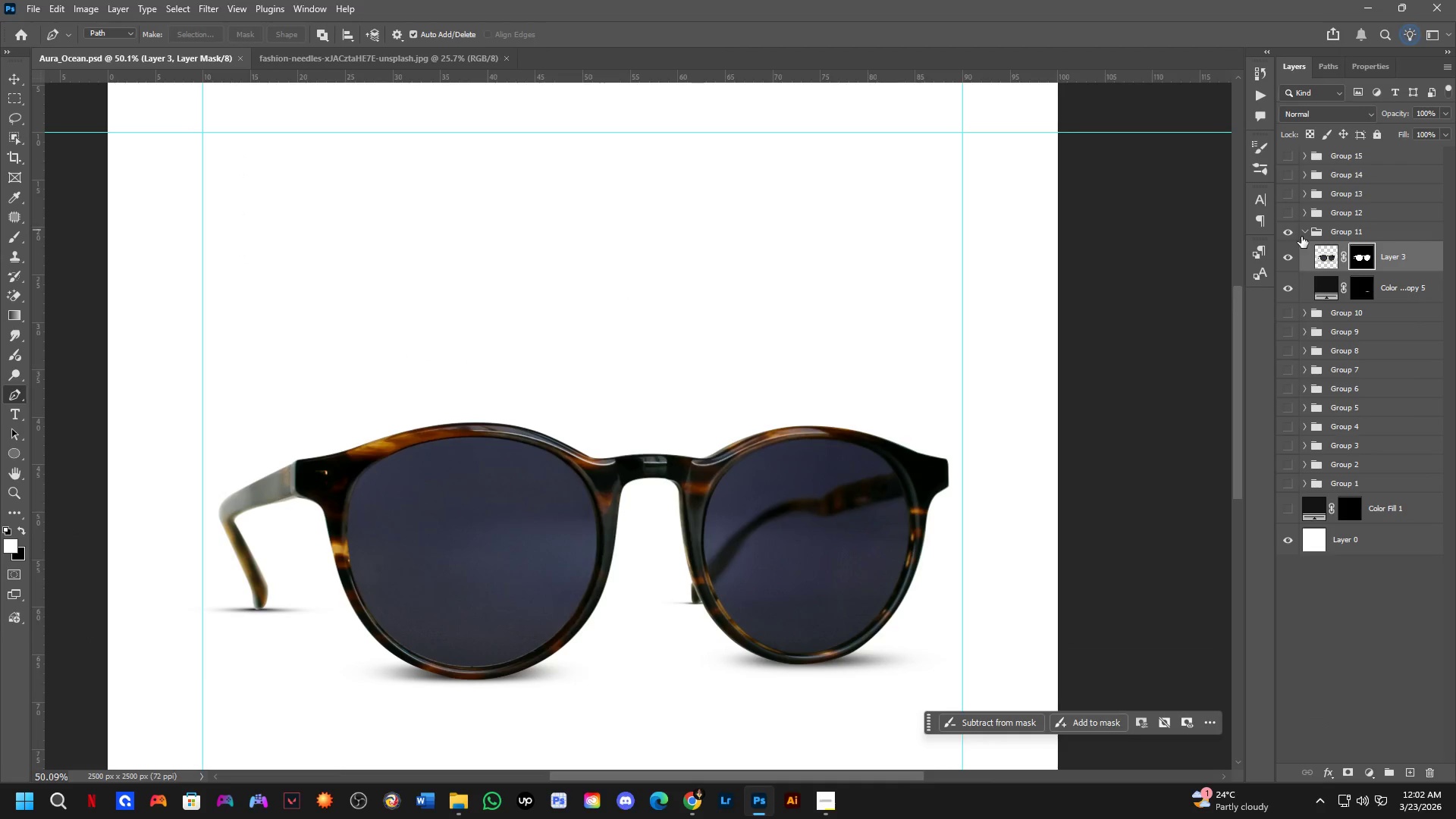 
double_click([1293, 231])
 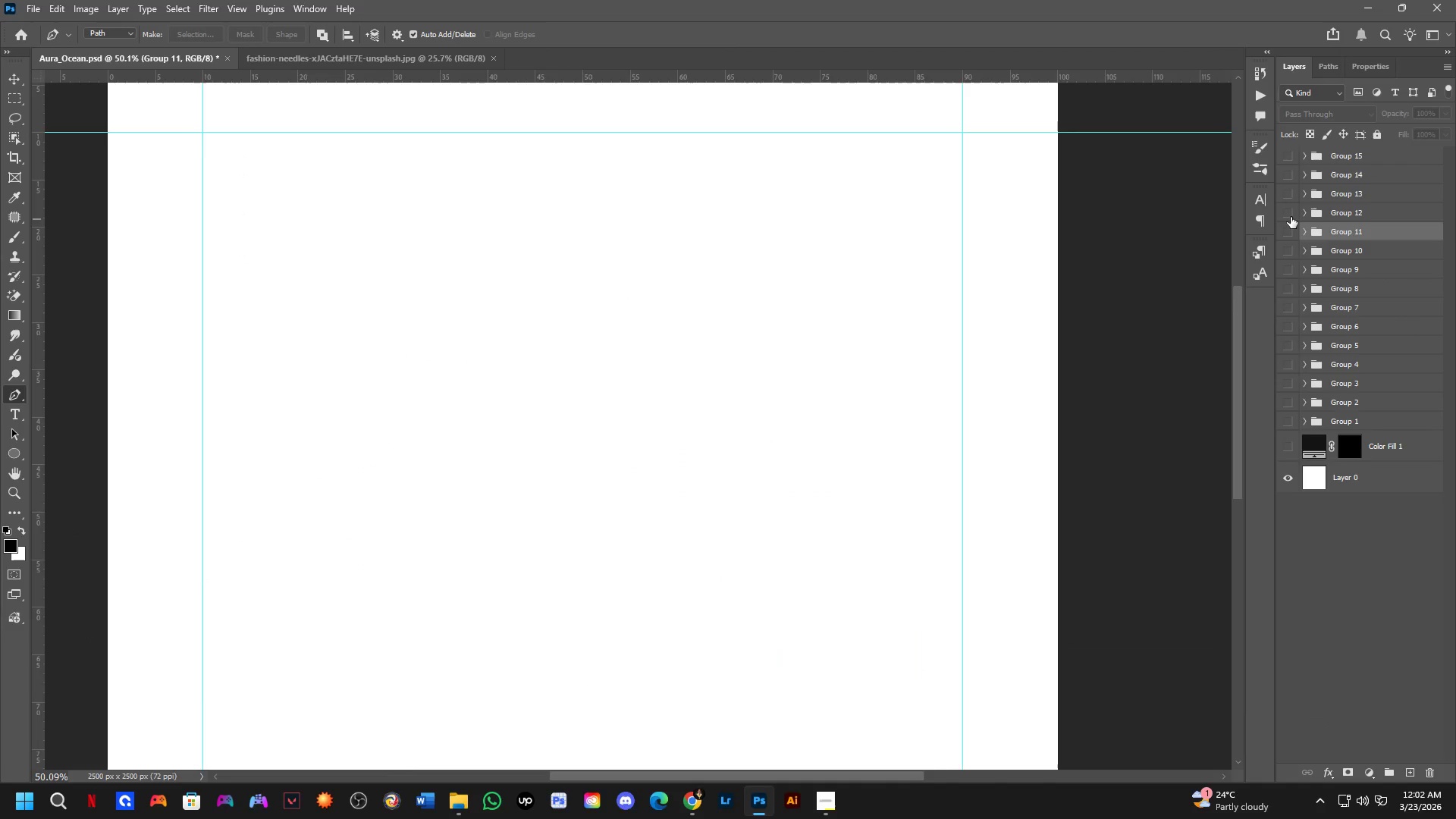 
triple_click([1291, 217])
 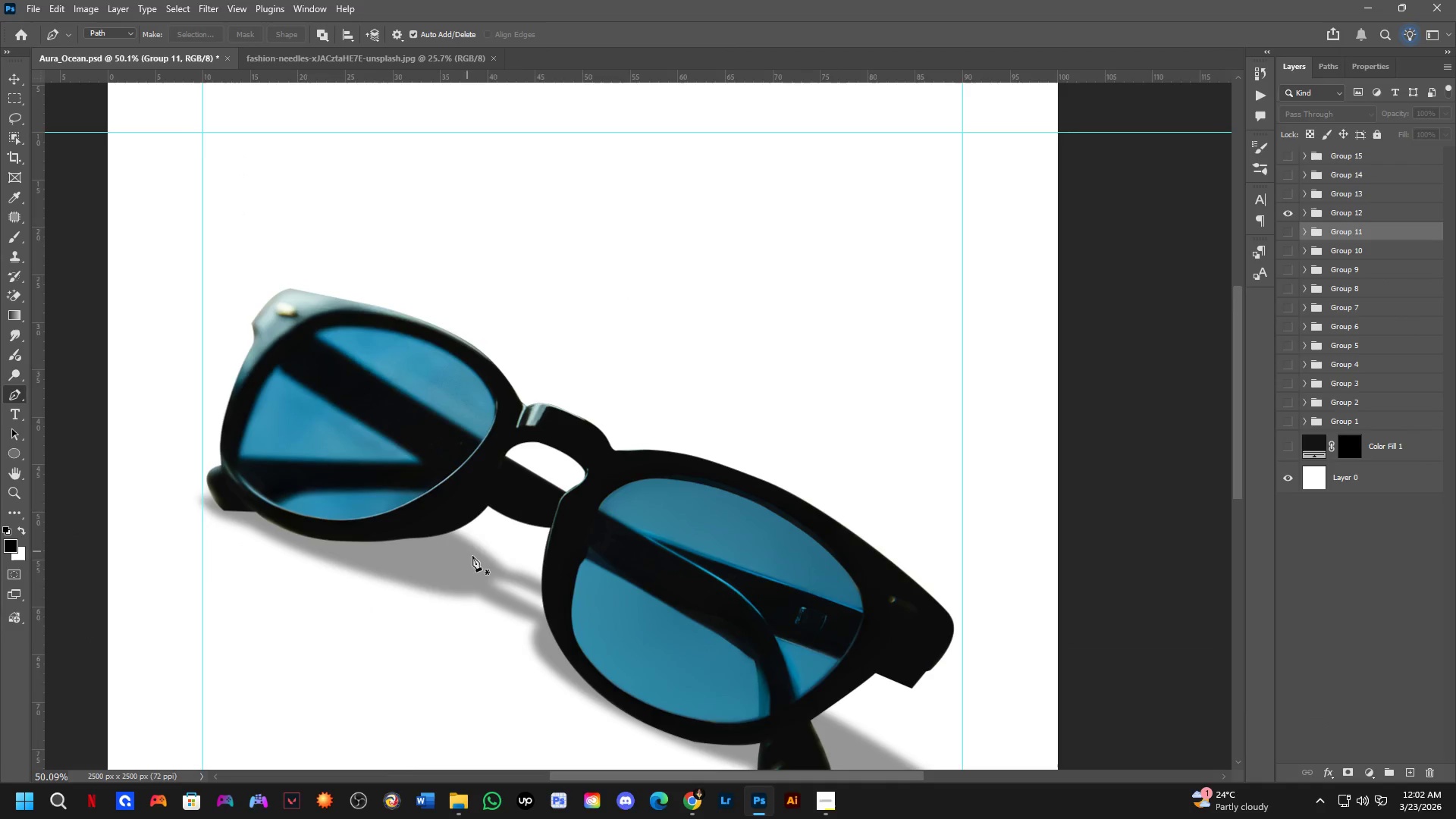 
key(Shift+ShiftLeft)
 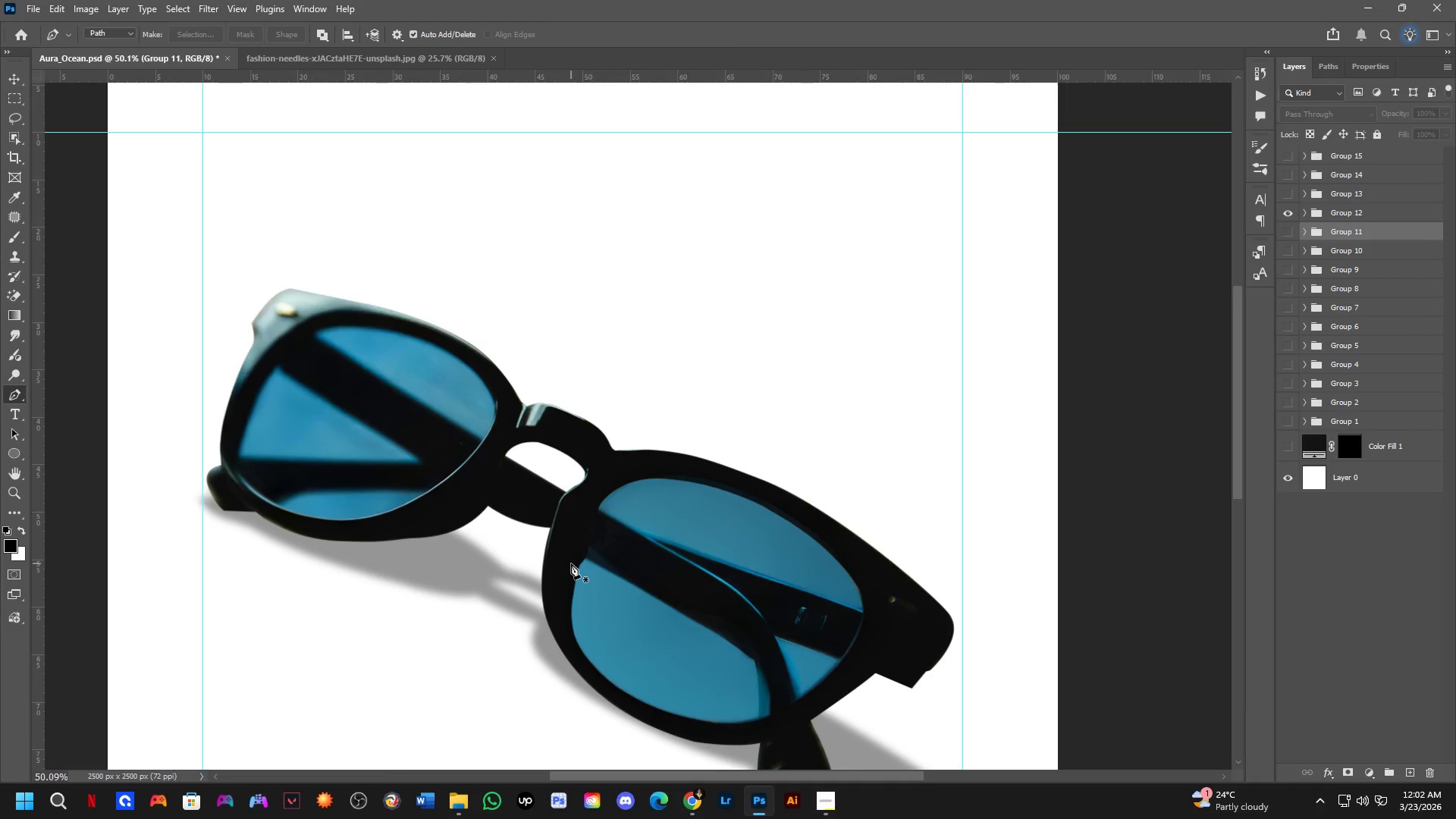 
scroll: coordinate [571, 563], scroll_direction: up, amount: 2.0
 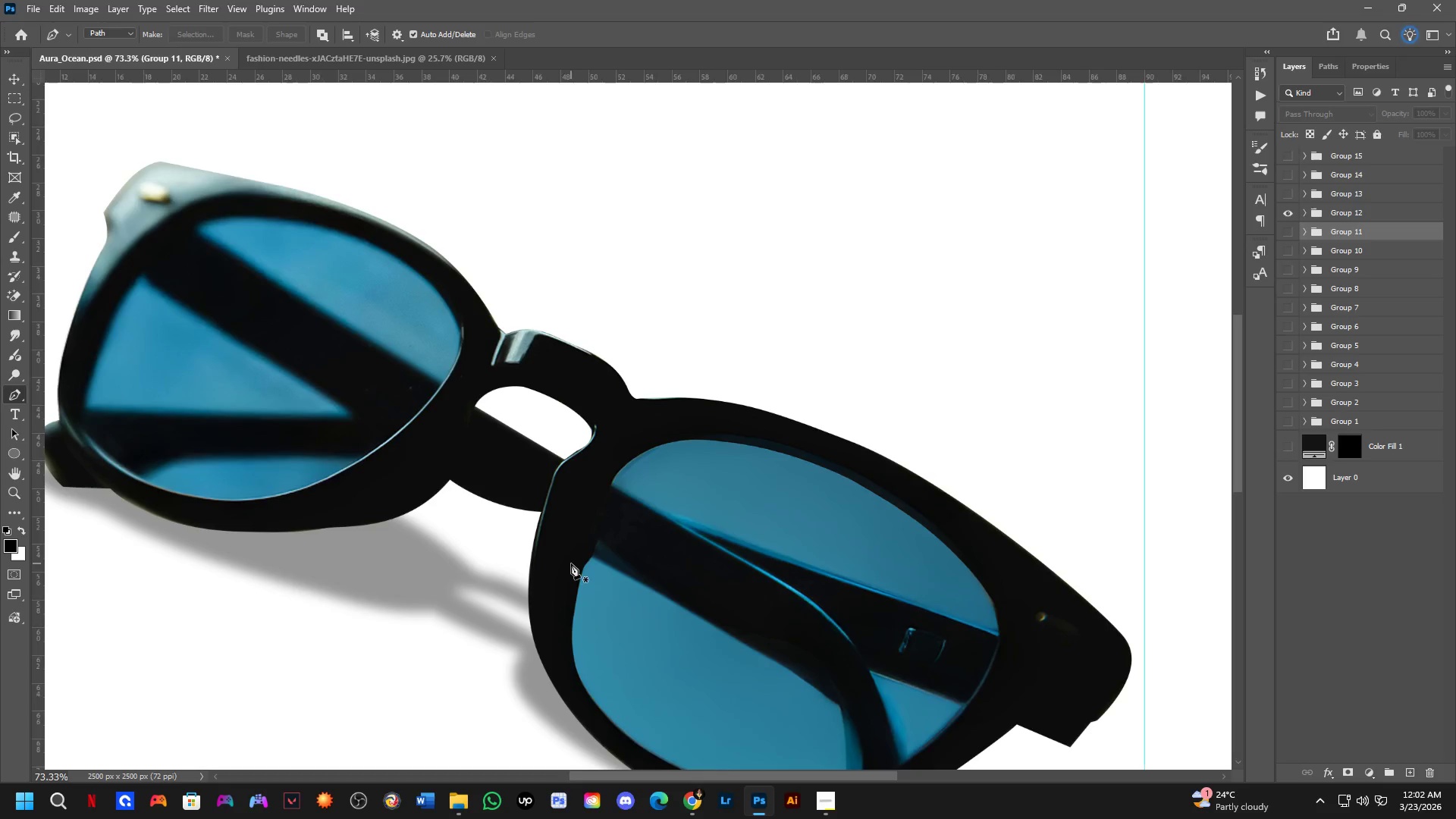 
hold_key(key=Space, duration=0.59)
 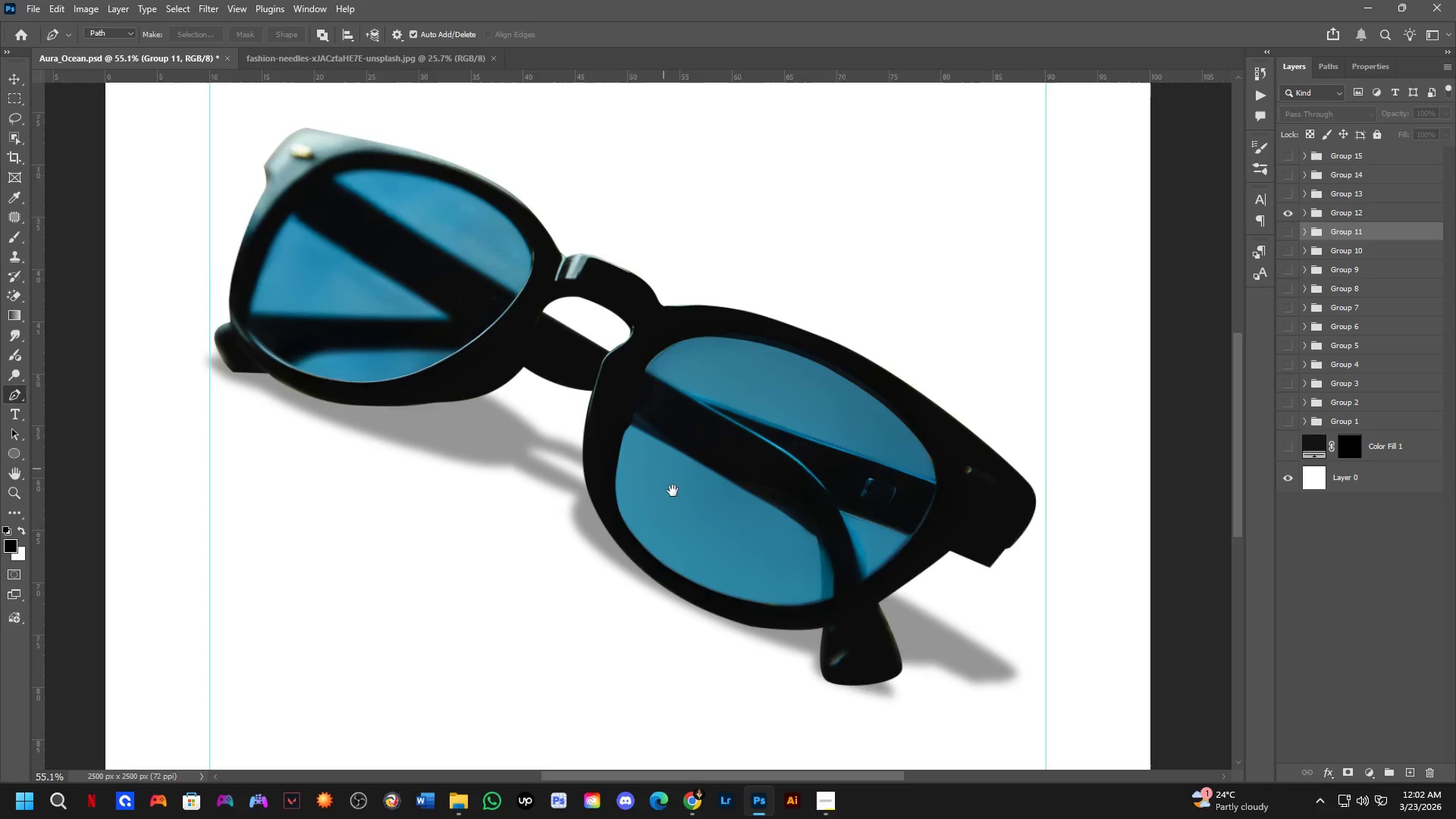 
left_click_drag(start_coordinate=[573, 573], to_coordinate=[607, 416])
 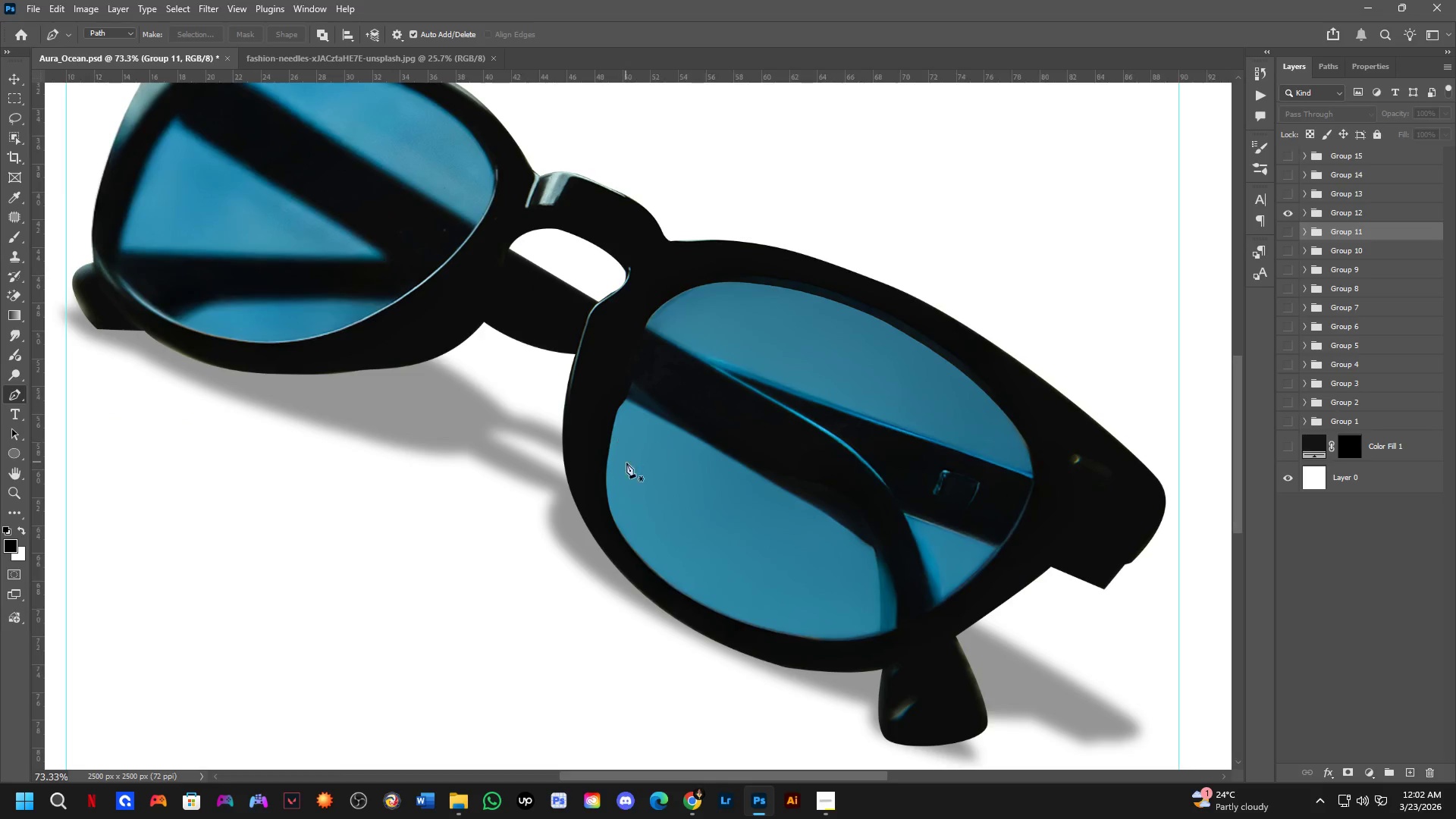 
scroll: coordinate [628, 471], scroll_direction: down, amount: 3.0
 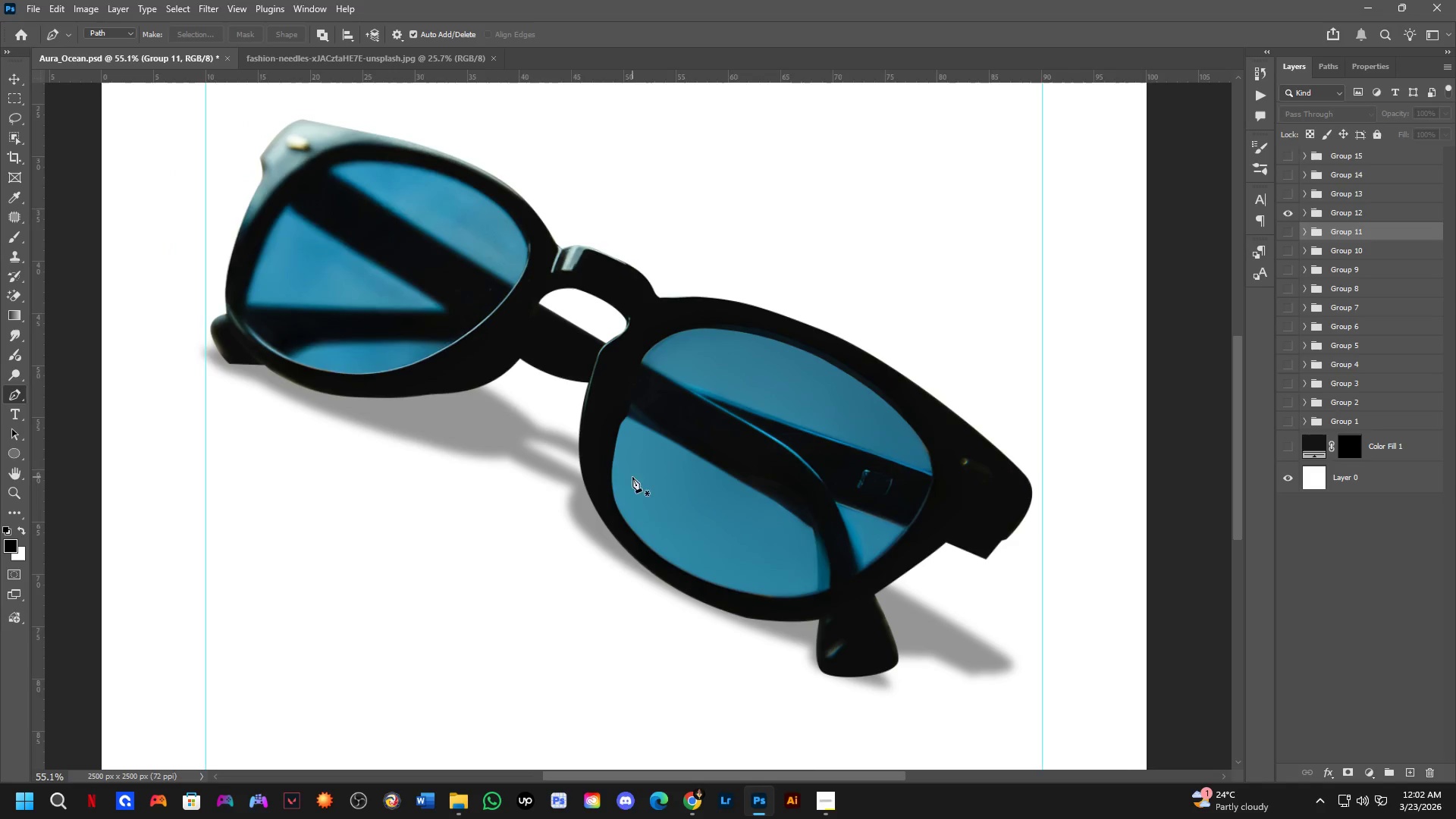 
hold_key(key=Space, duration=0.45)
 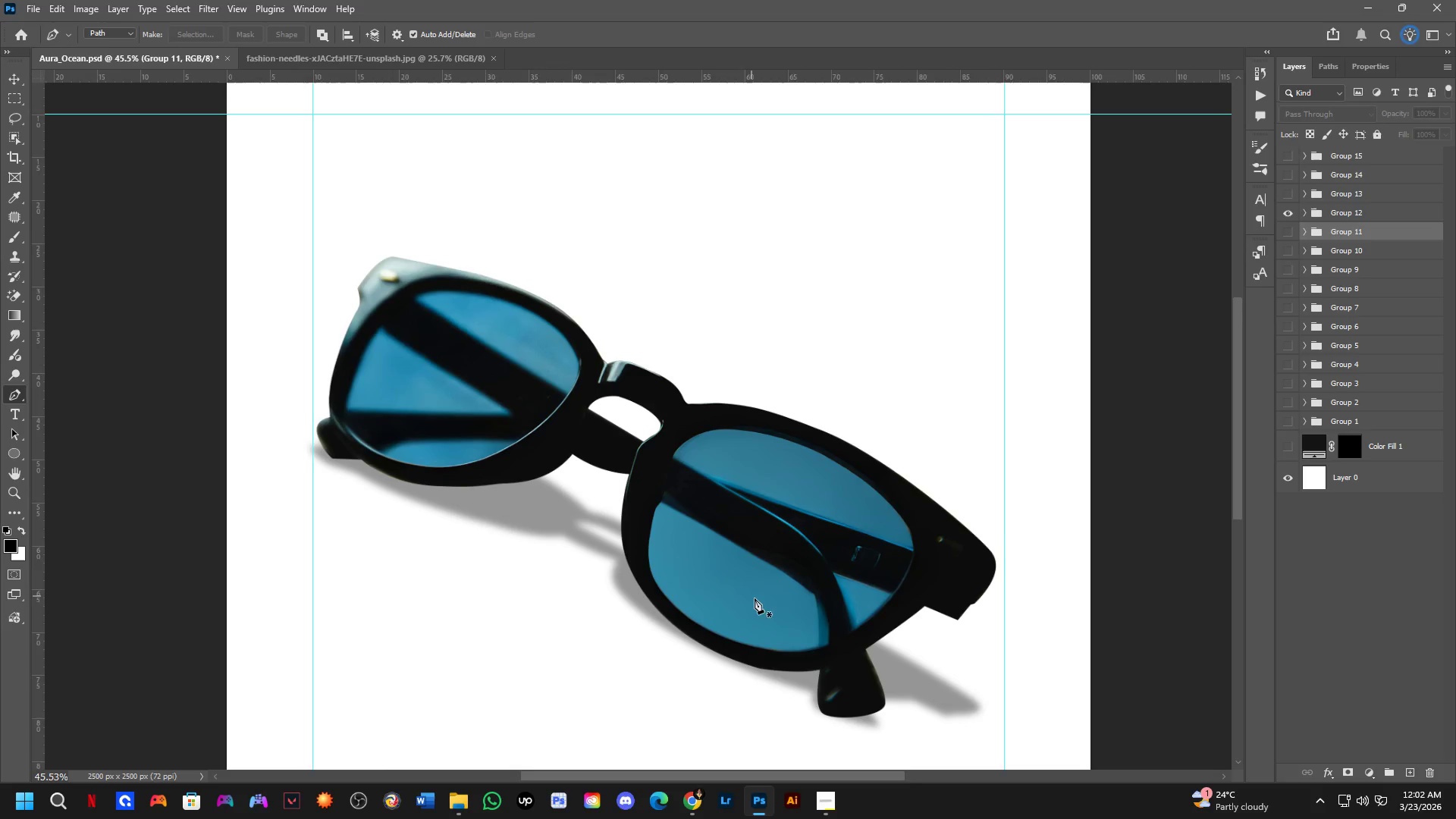 
left_click_drag(start_coordinate=[655, 447], to_coordinate=[684, 524])
 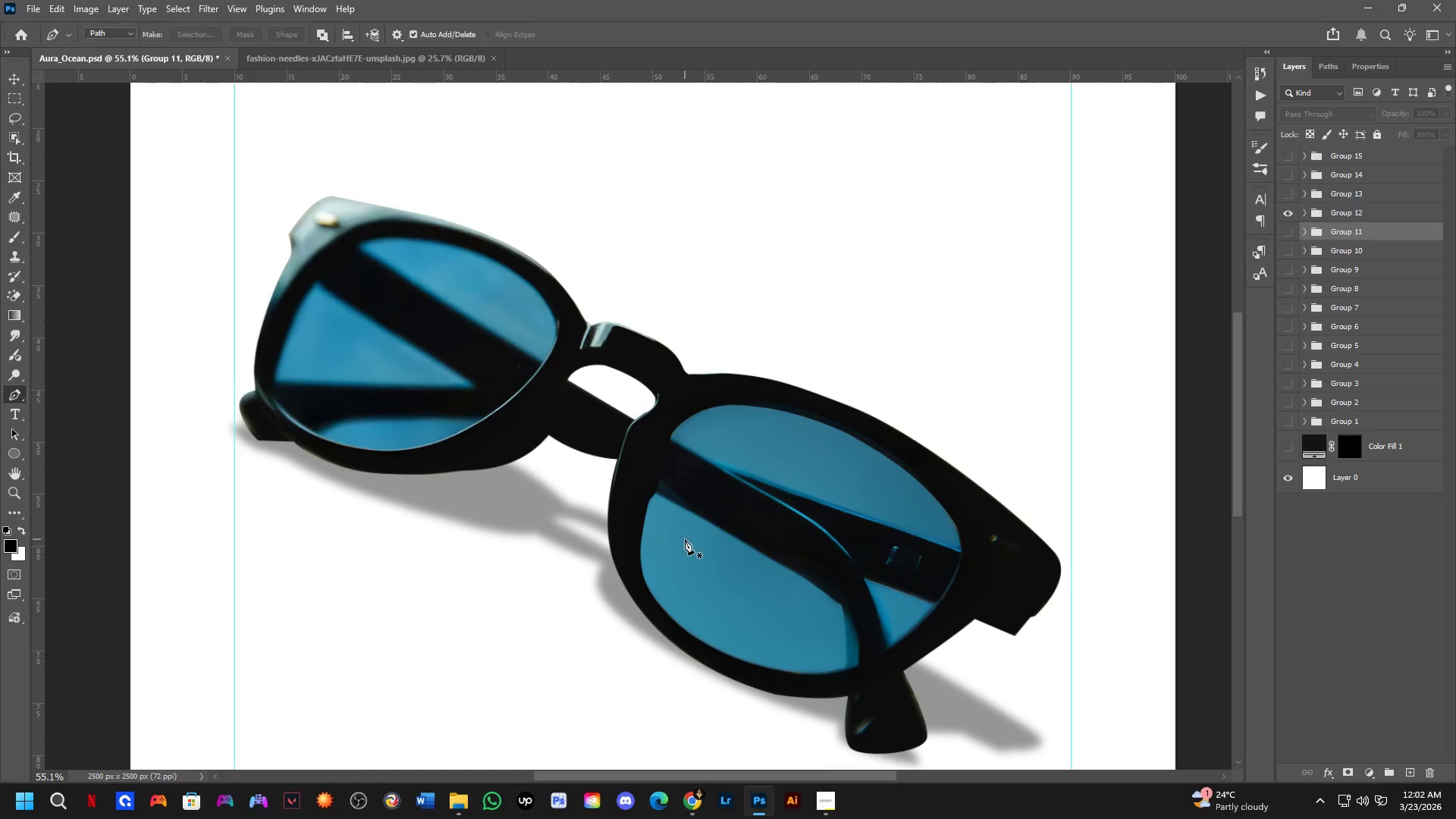 
scroll: coordinate [687, 545], scroll_direction: down, amount: 2.0
 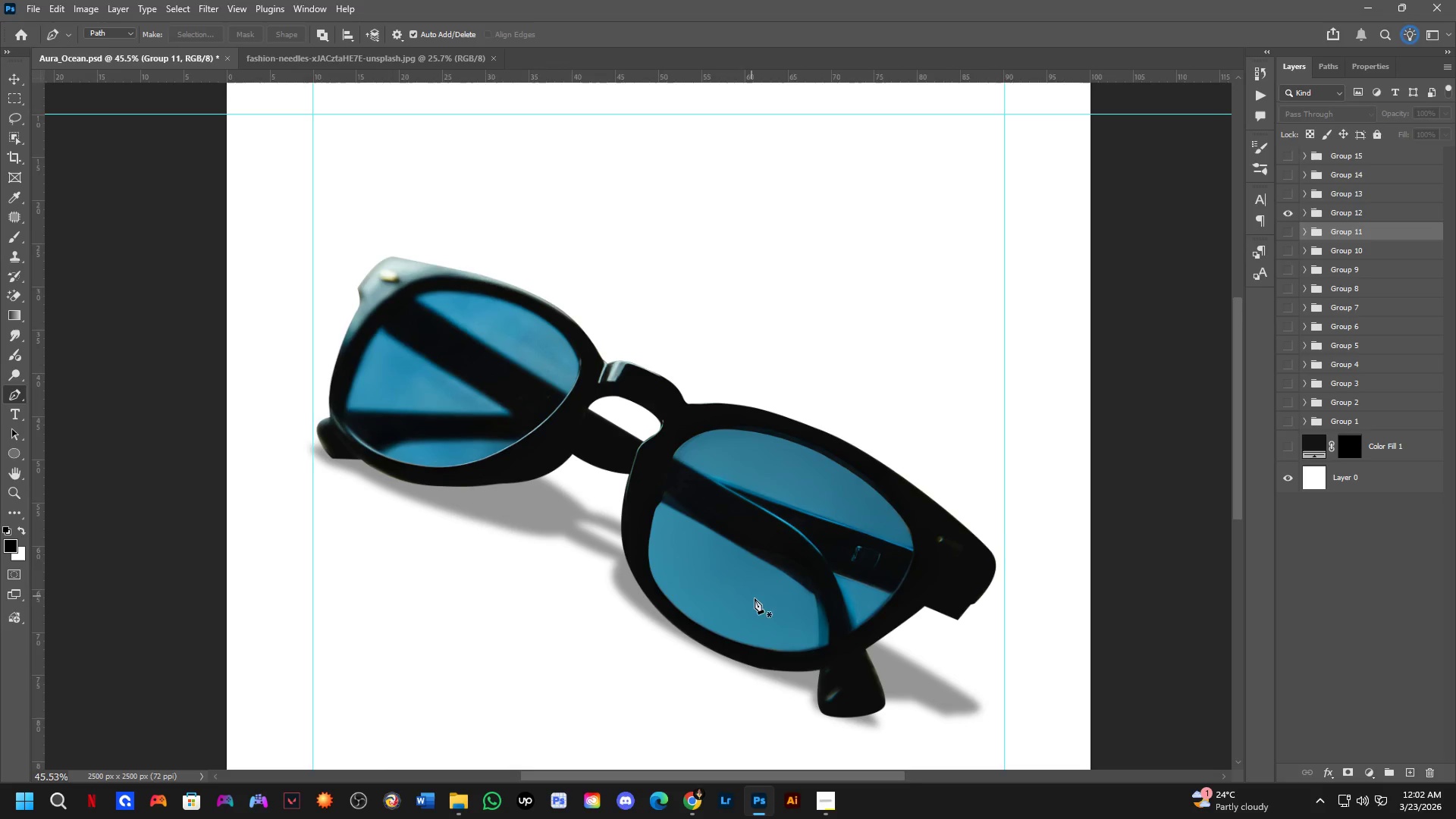 
hold_key(key=Space, duration=0.36)
 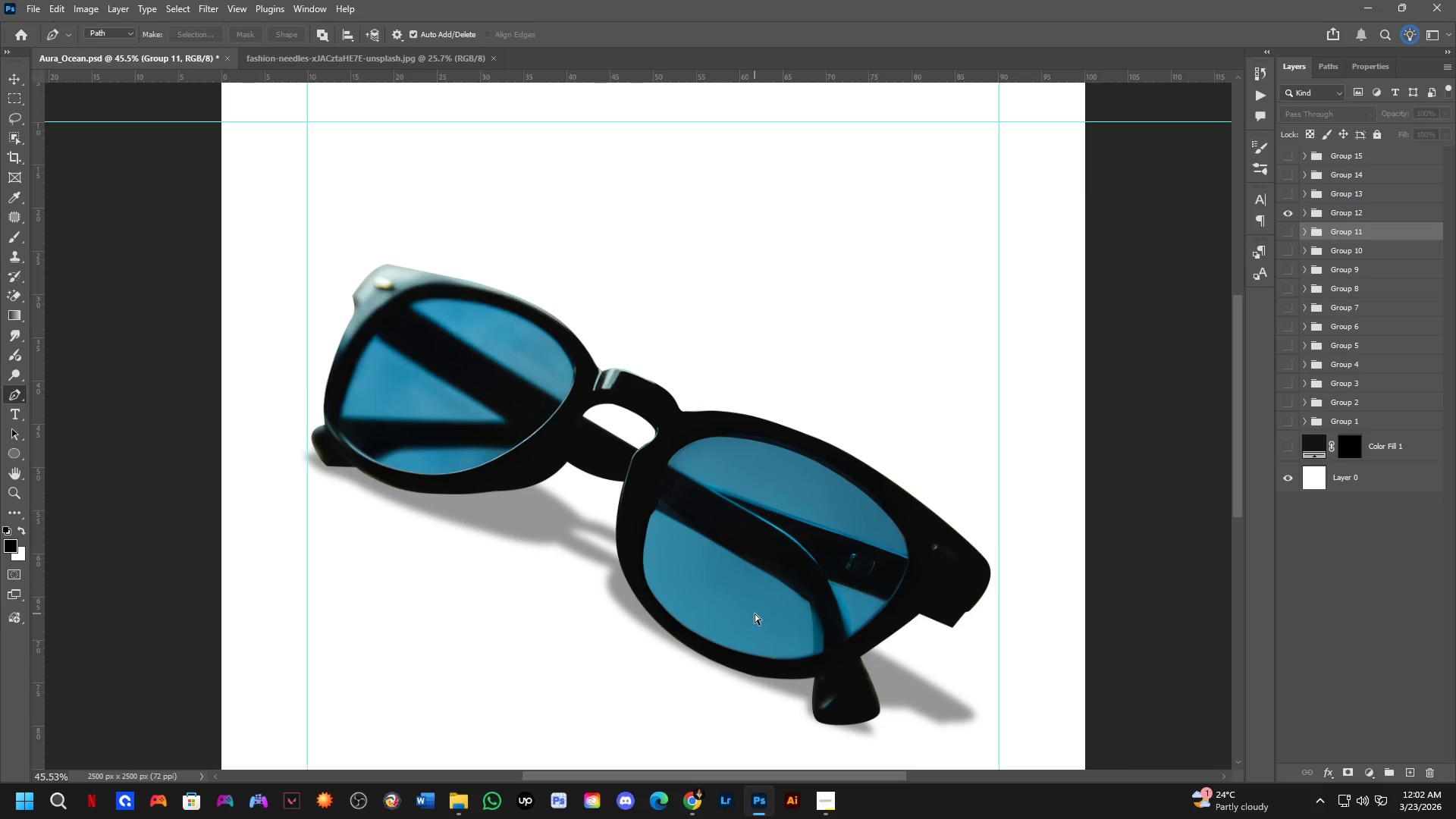 
left_click_drag(start_coordinate=[760, 602], to_coordinate=[755, 610])
 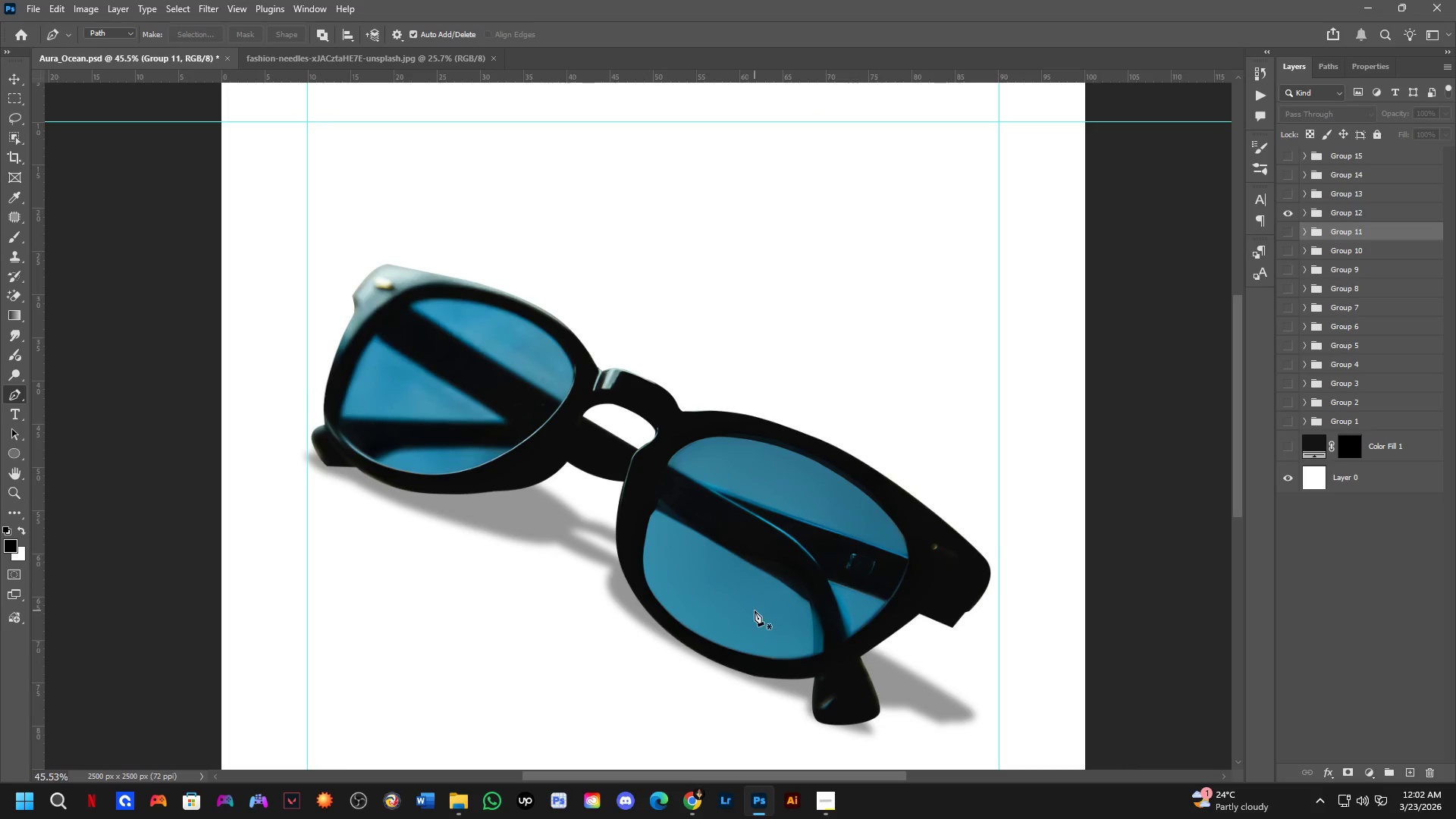 
hold_key(key=ControlLeft, duration=0.78)
 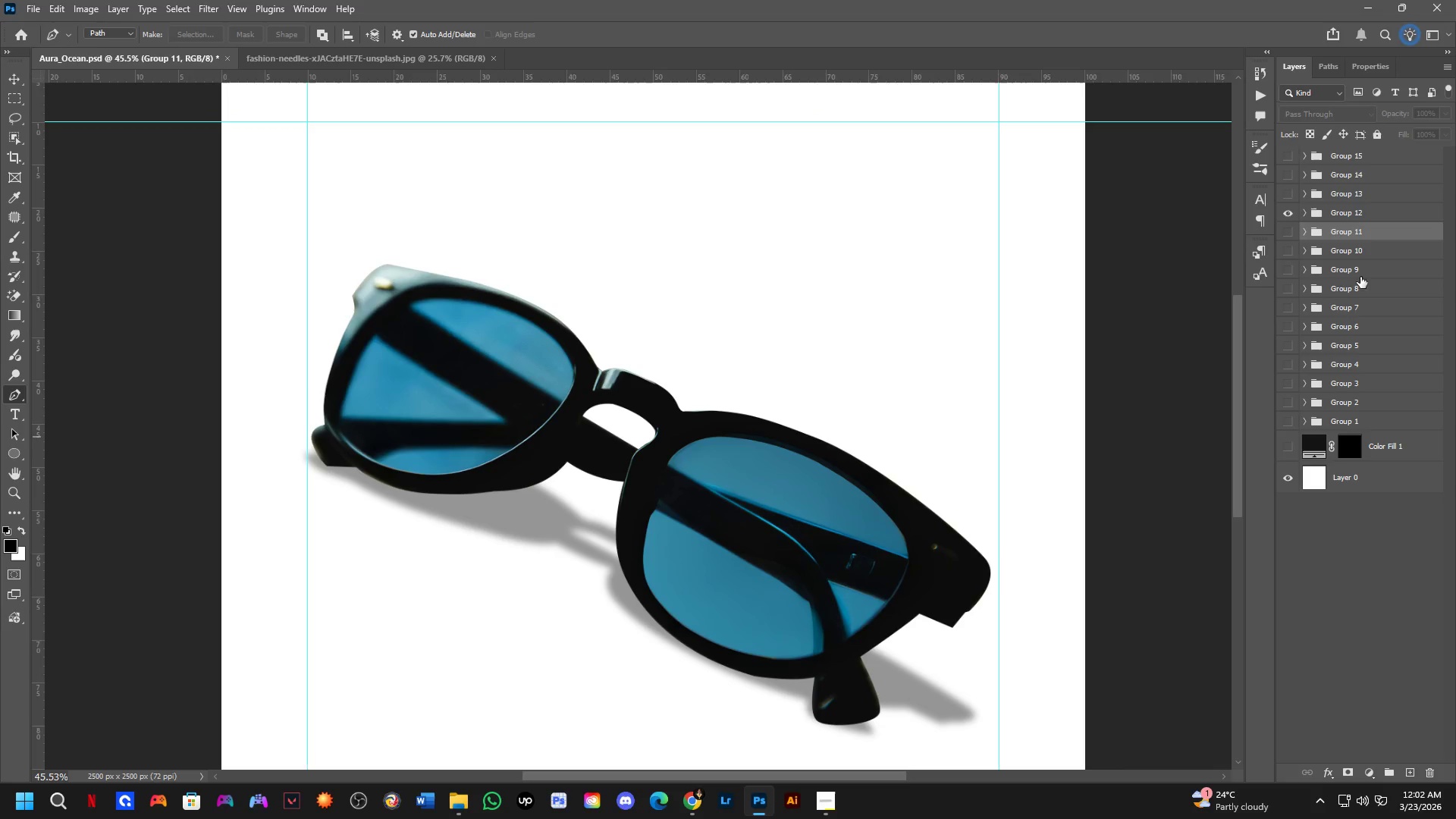 
hold_key(key=ShiftLeft, duration=0.69)
 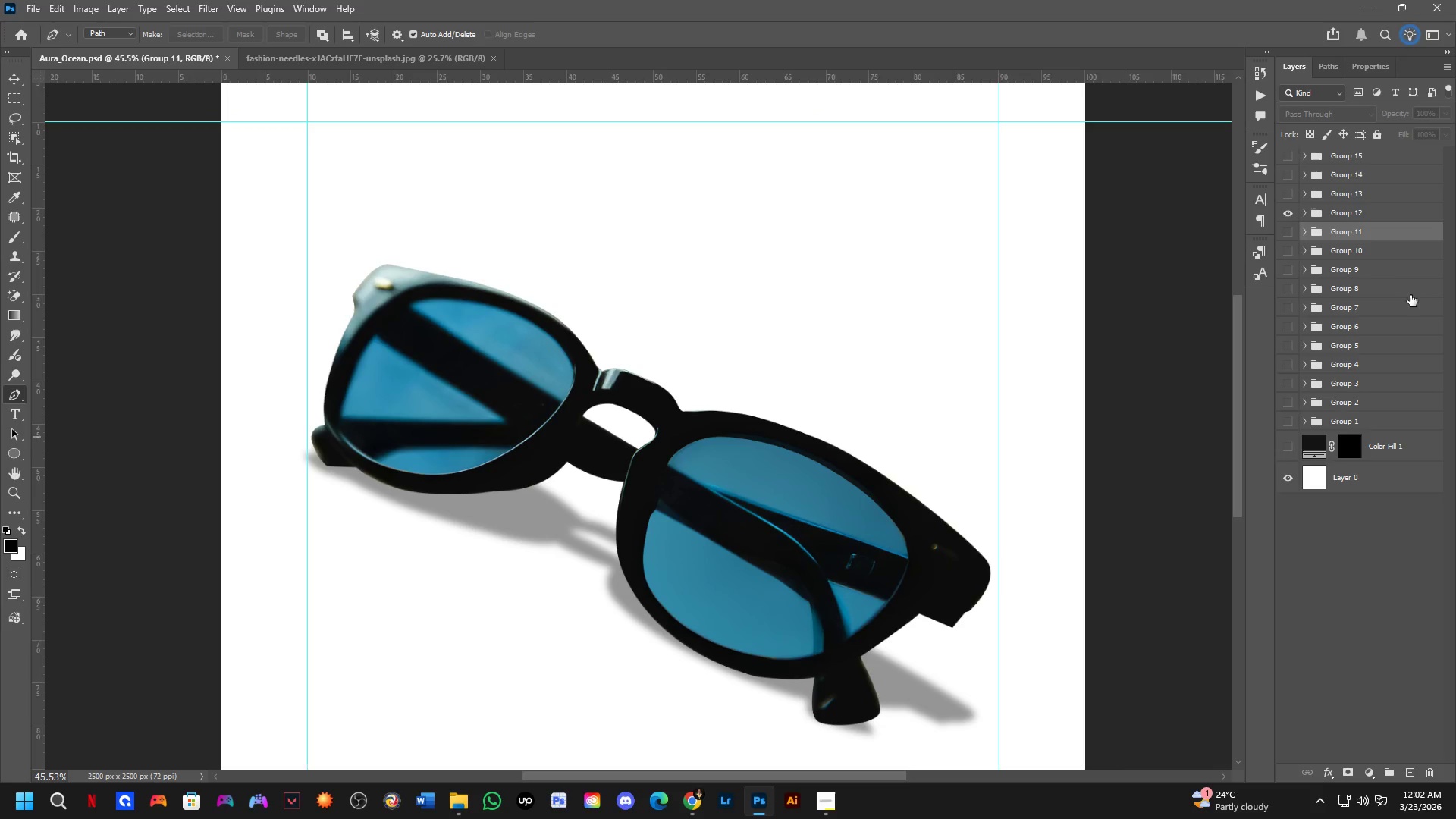 
key(Control+ControlLeft)
 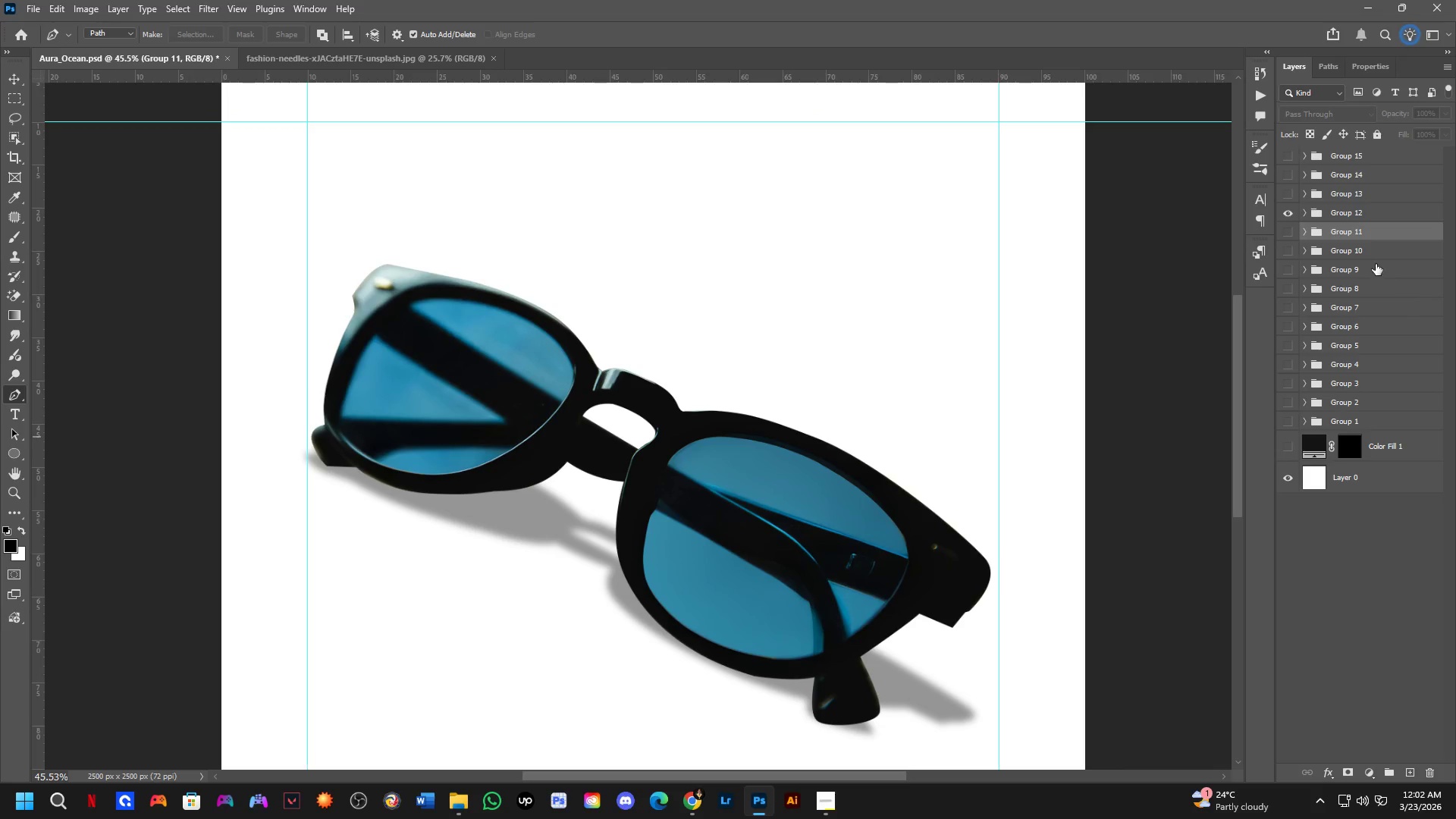 
key(Control+Shift+ShiftLeft)
 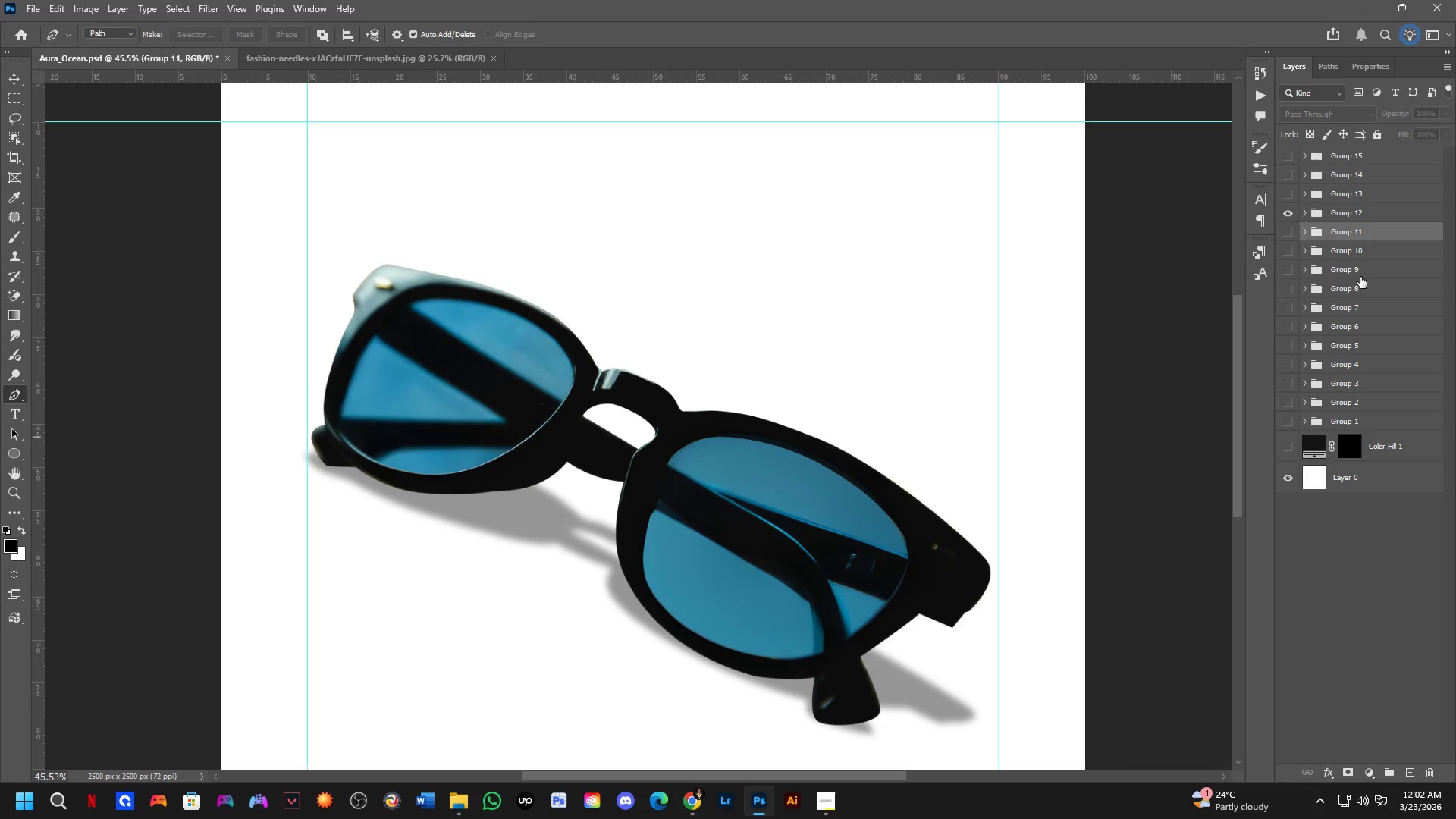 
key(Control+Shift+S)
 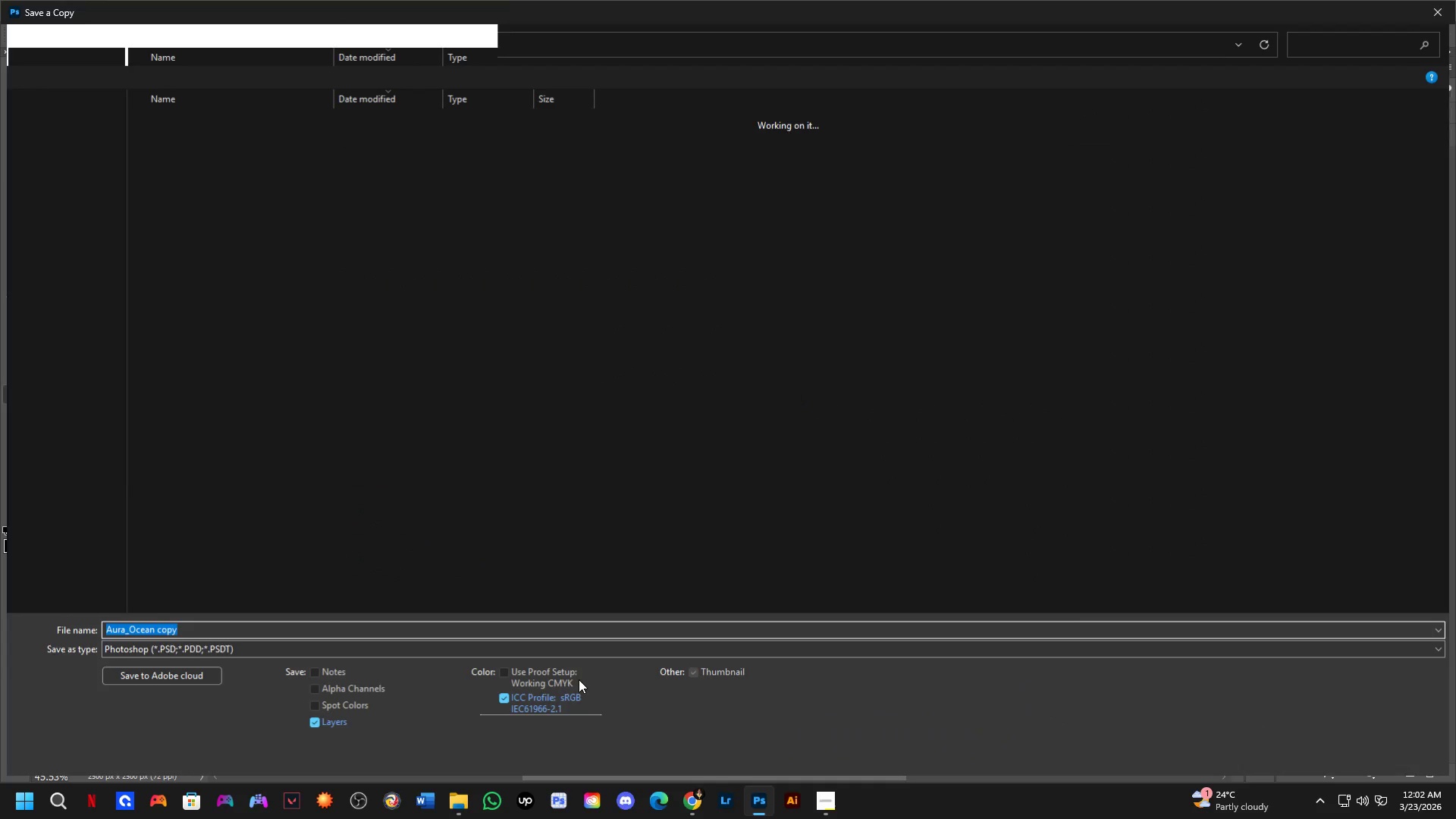 
left_click([602, 651])
 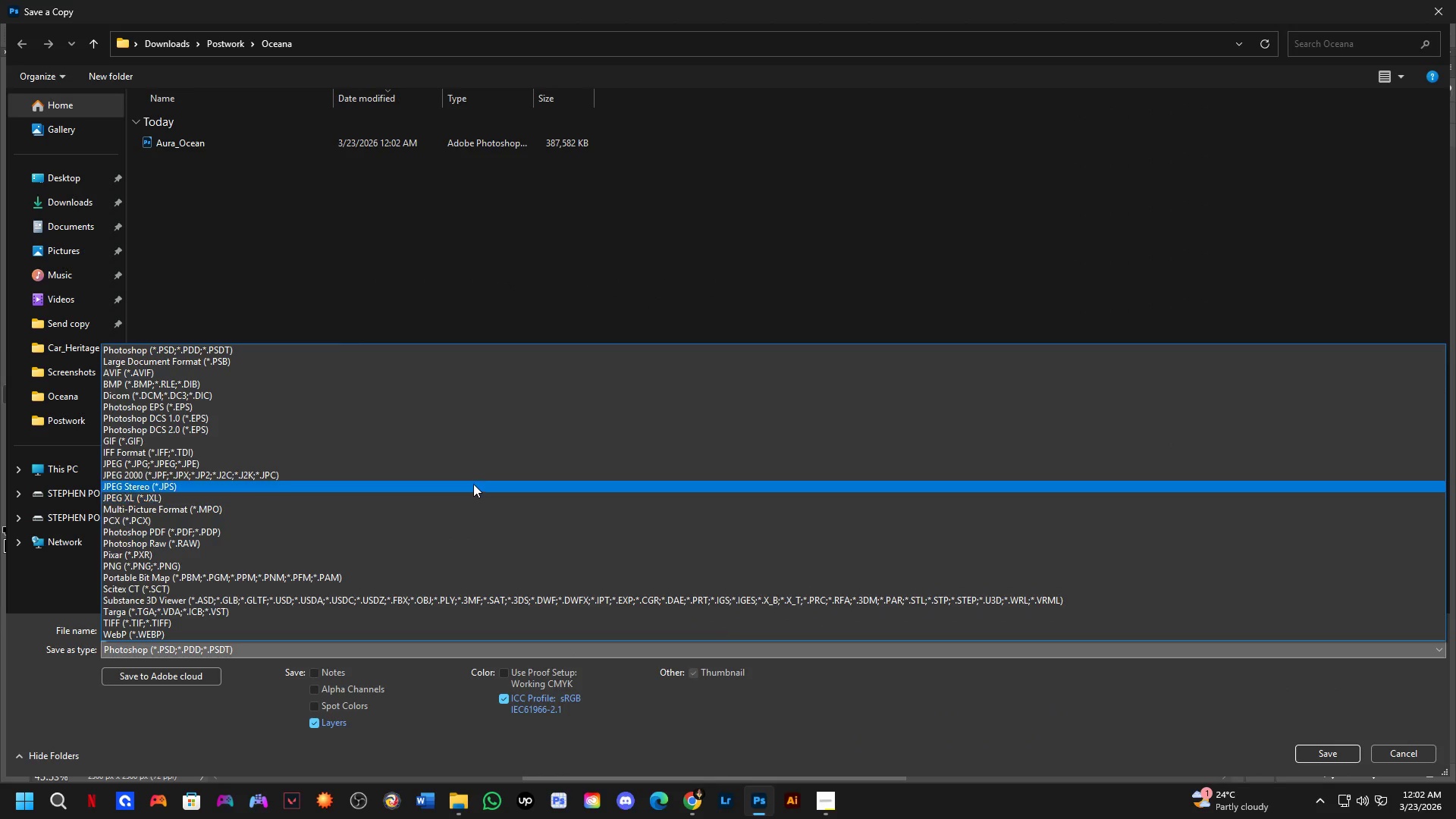 
left_click([475, 469])
 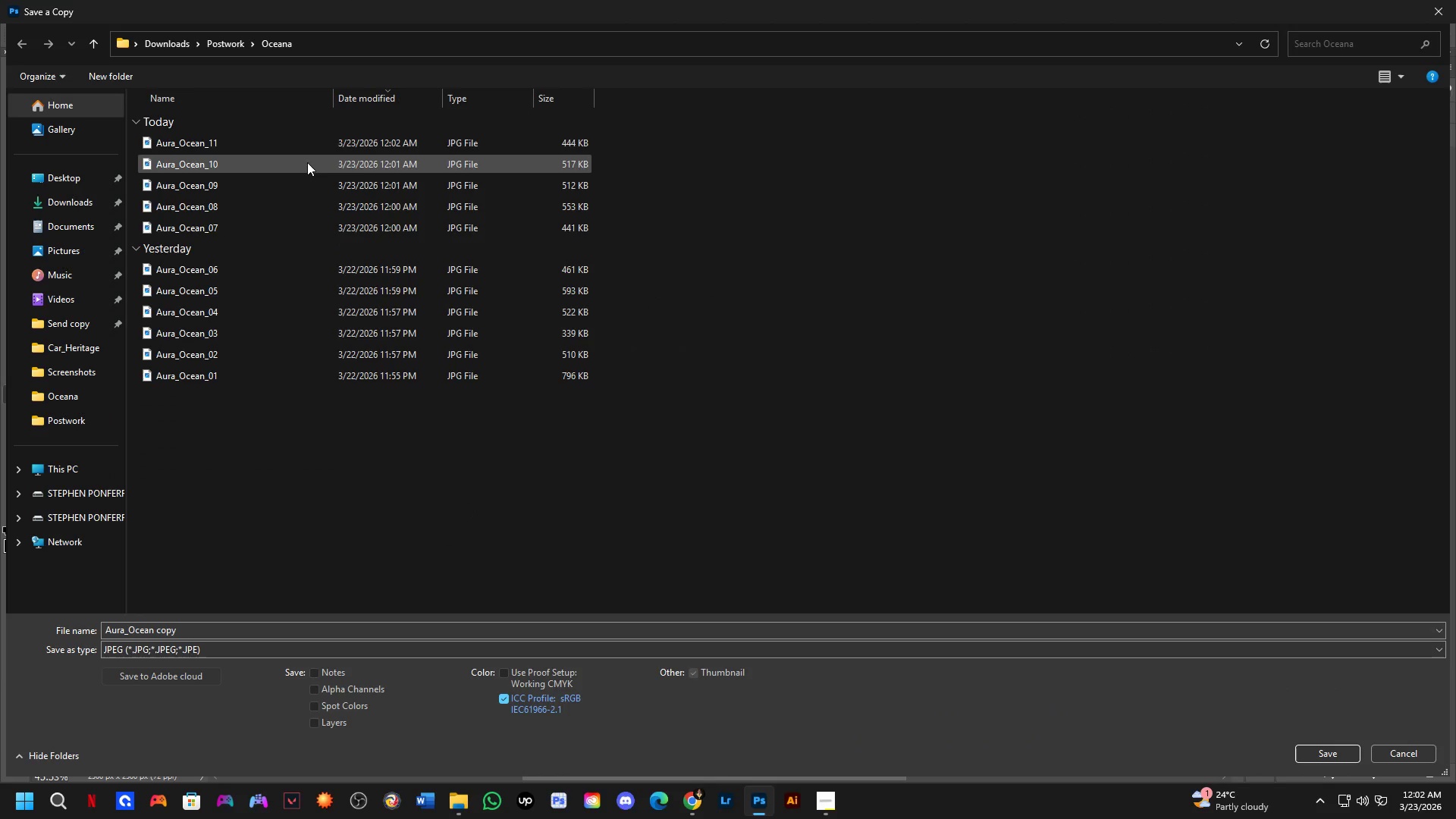 
left_click([294, 142])
 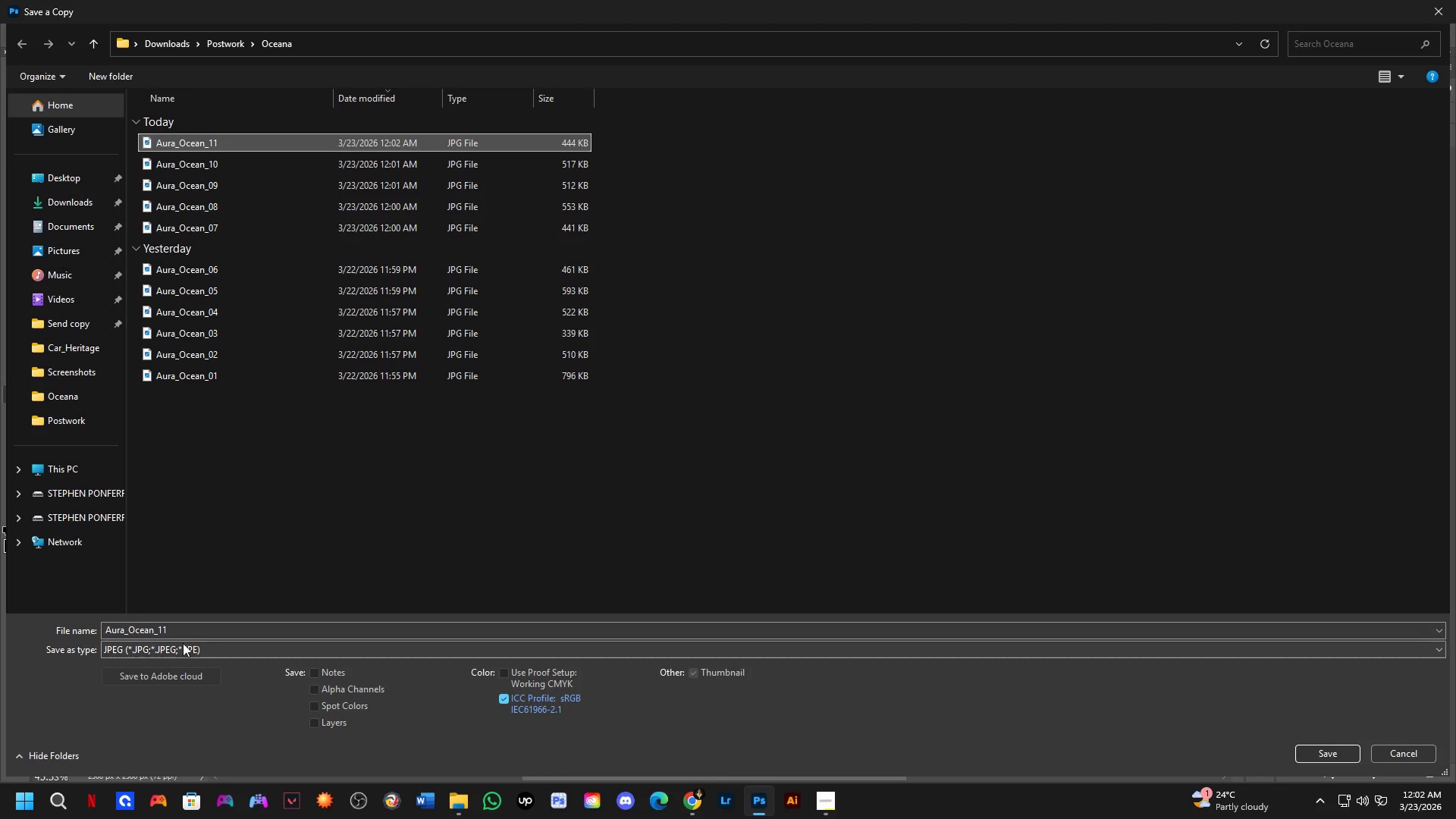 
left_click([187, 634])
 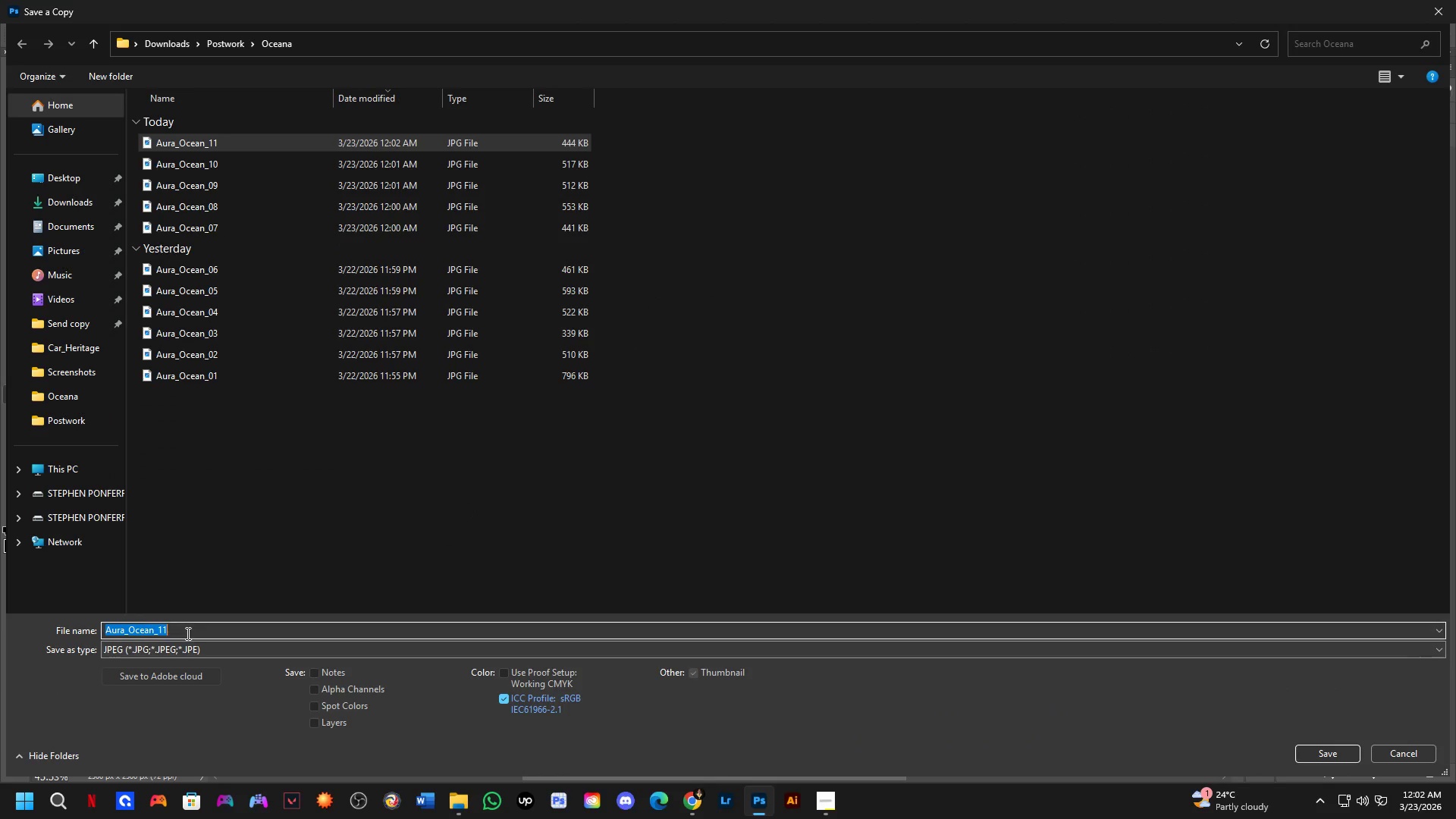 
triple_click([187, 633])
 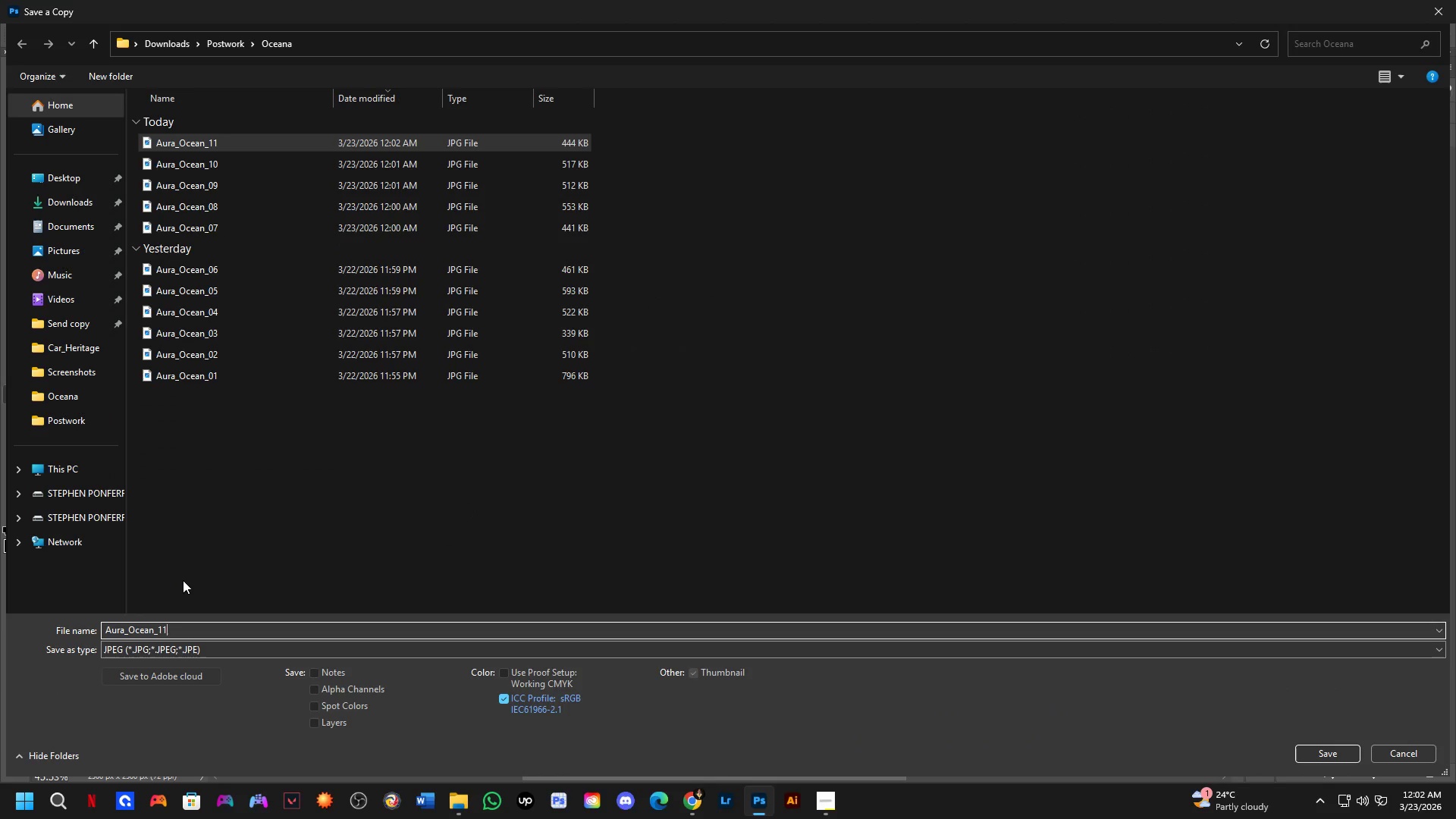 
key(Backspace)
 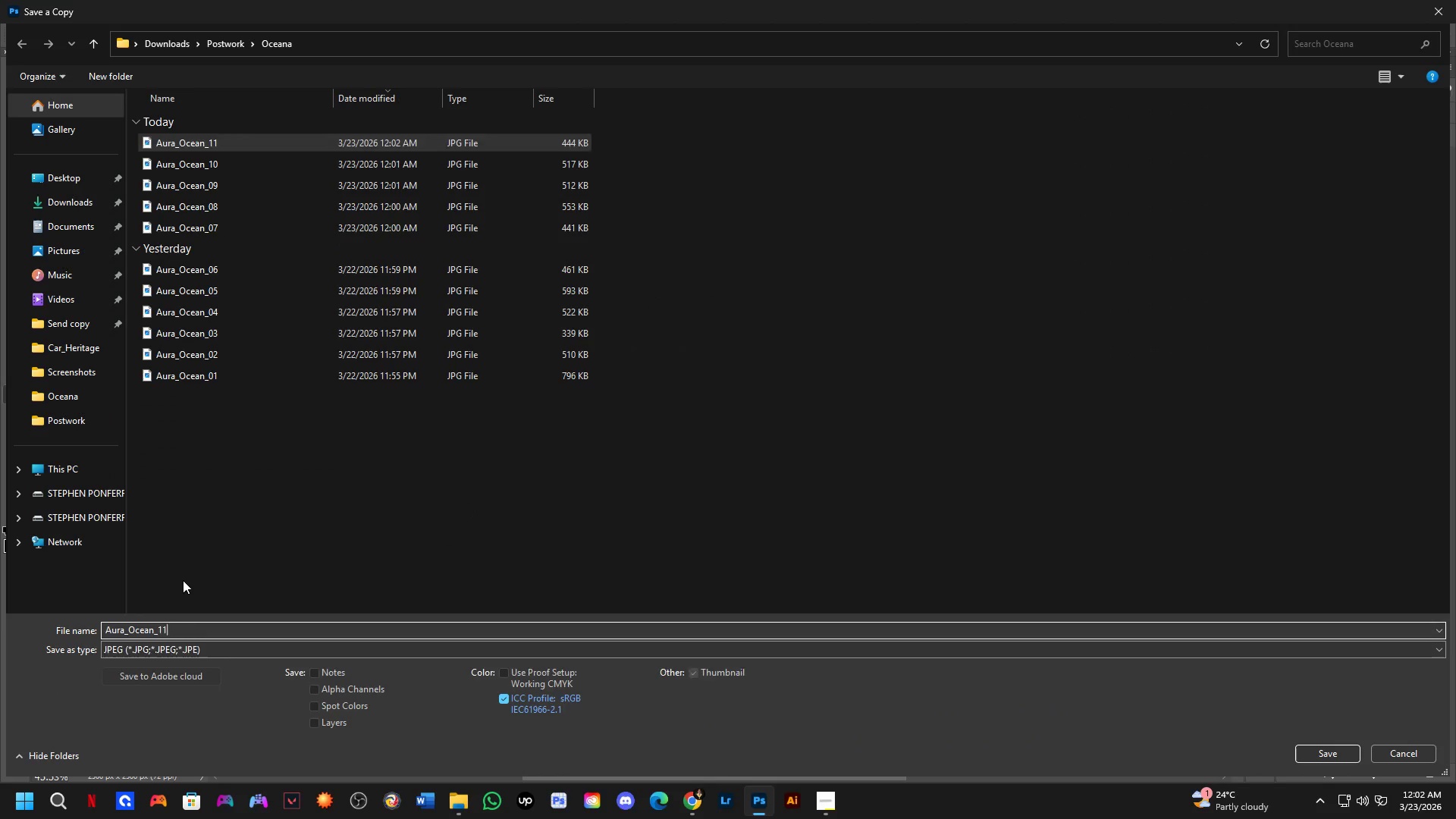 
key(Numpad2)
 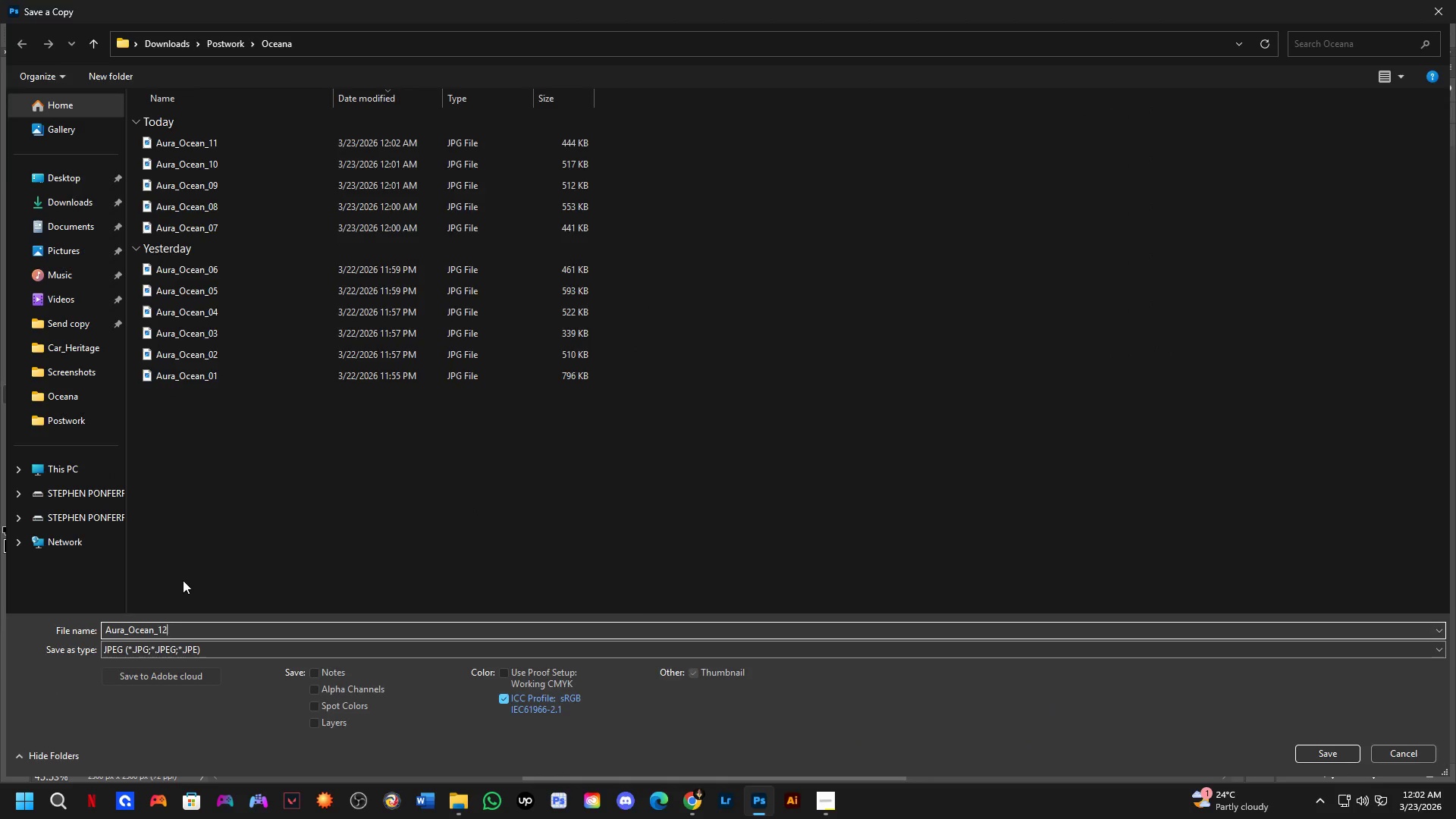 
key(NumpadEnter)
 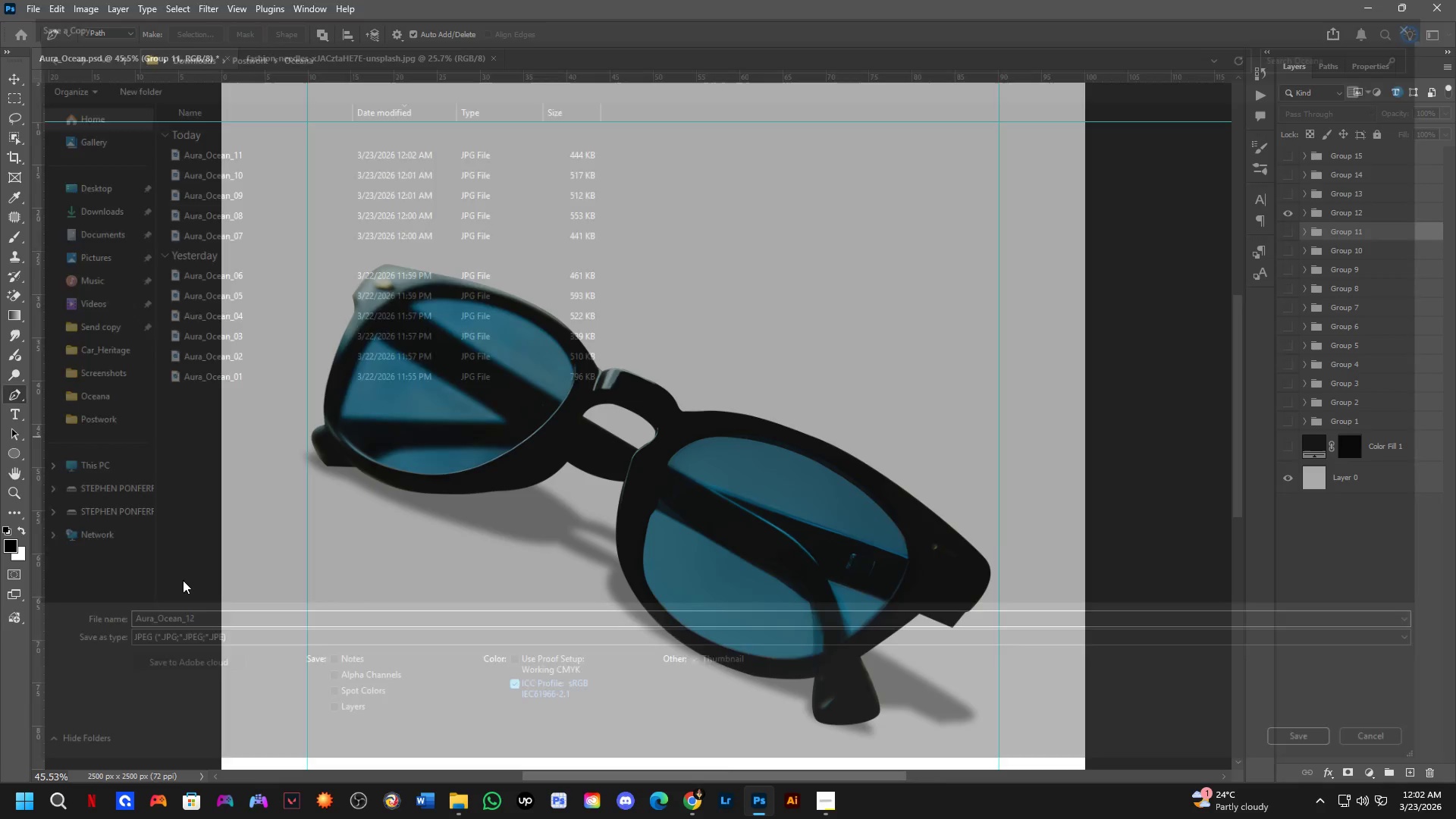 
key(NumpadEnter)
 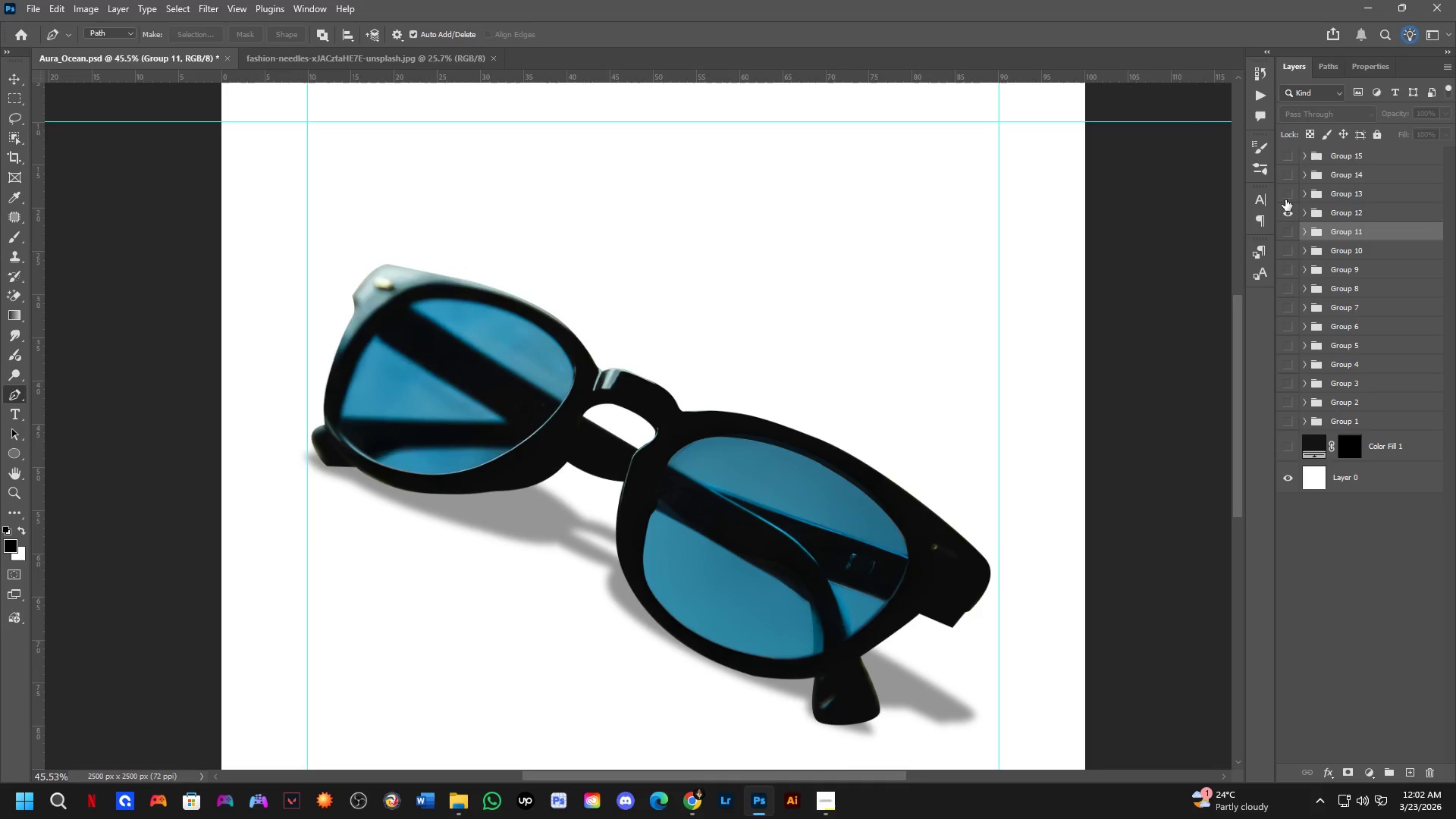 
double_click([1288, 212])
 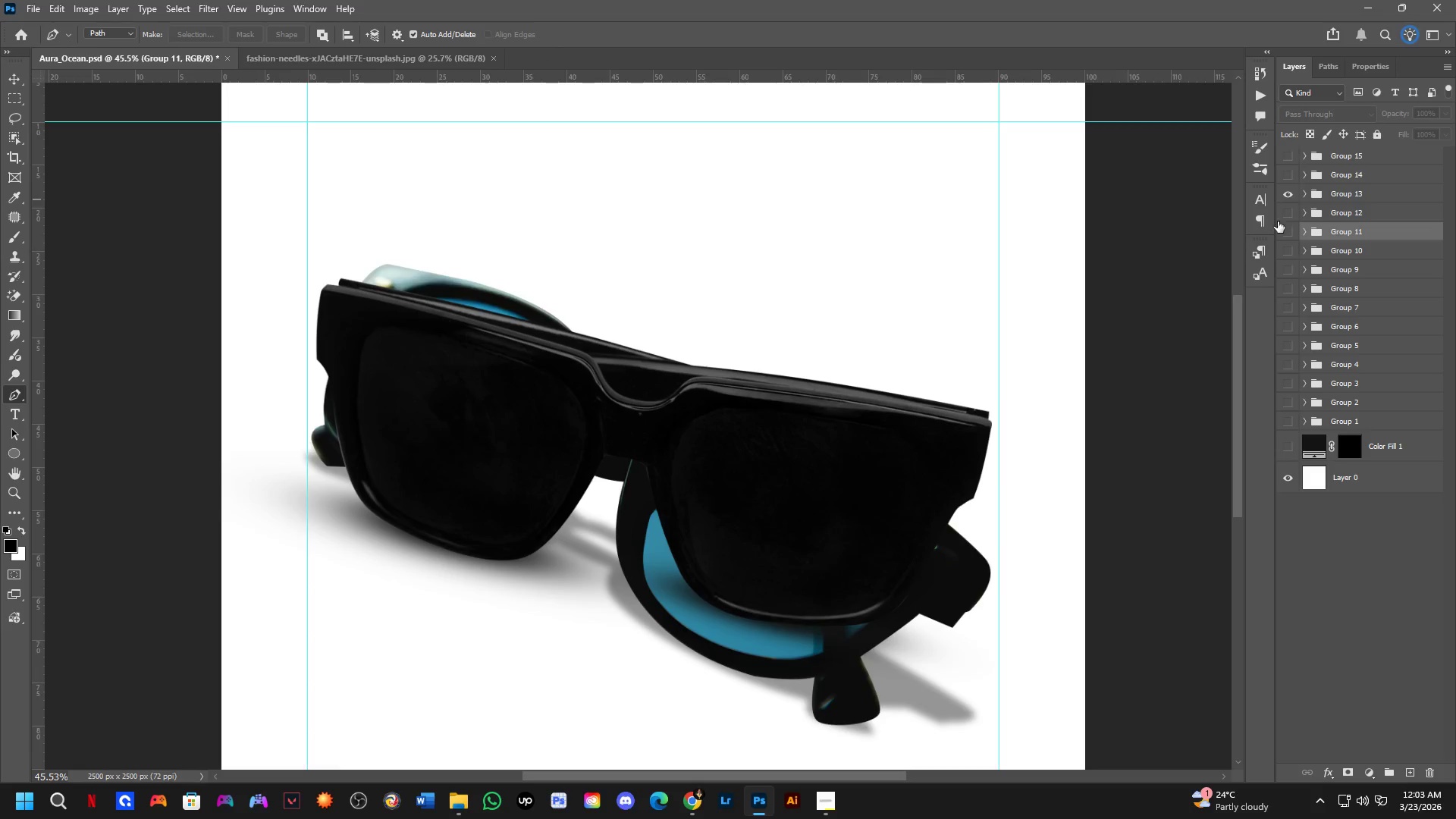 
hold_key(key=ControlLeft, duration=1.17)
 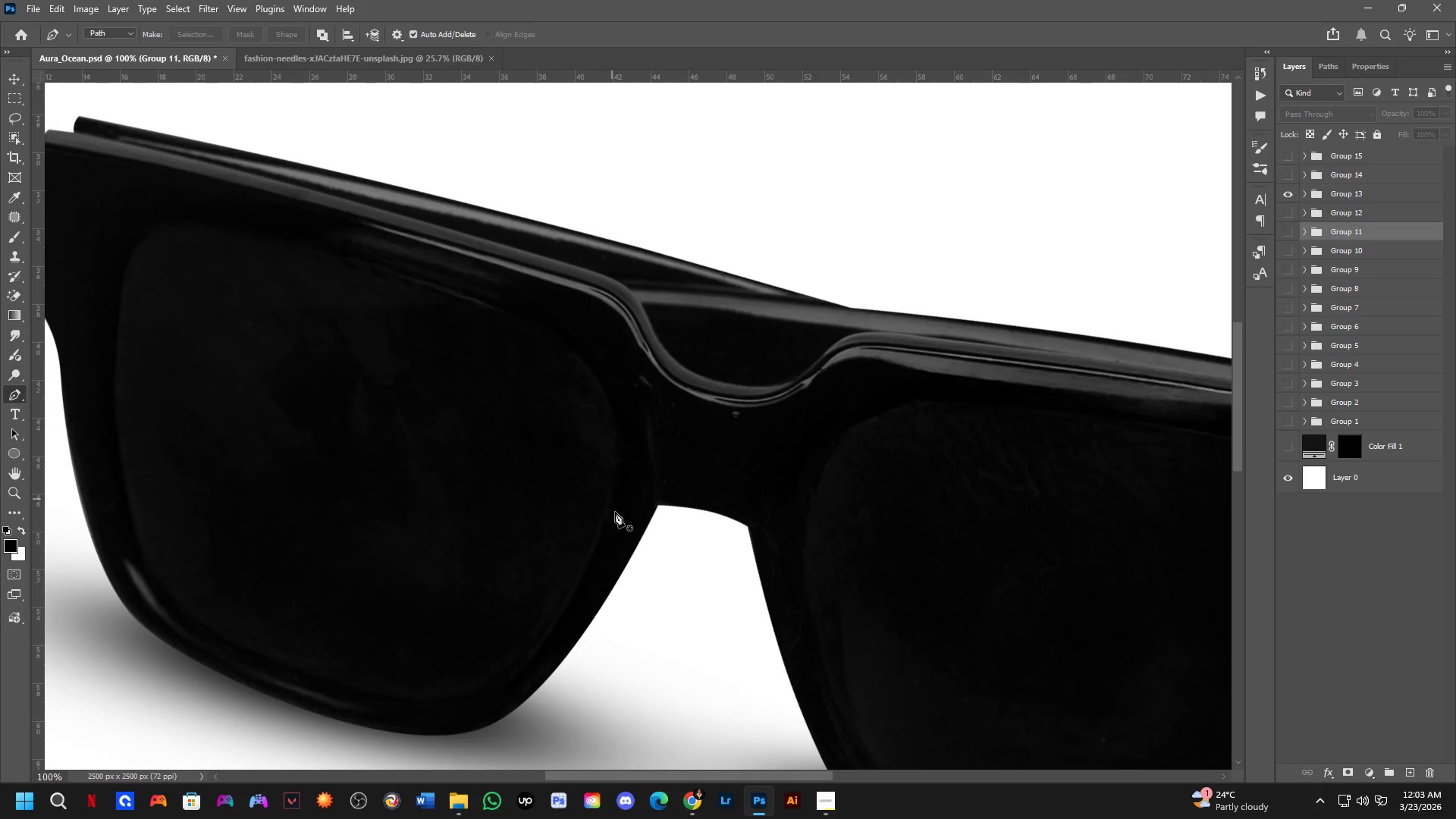 
hold_key(key=ShiftLeft, duration=1.12)
 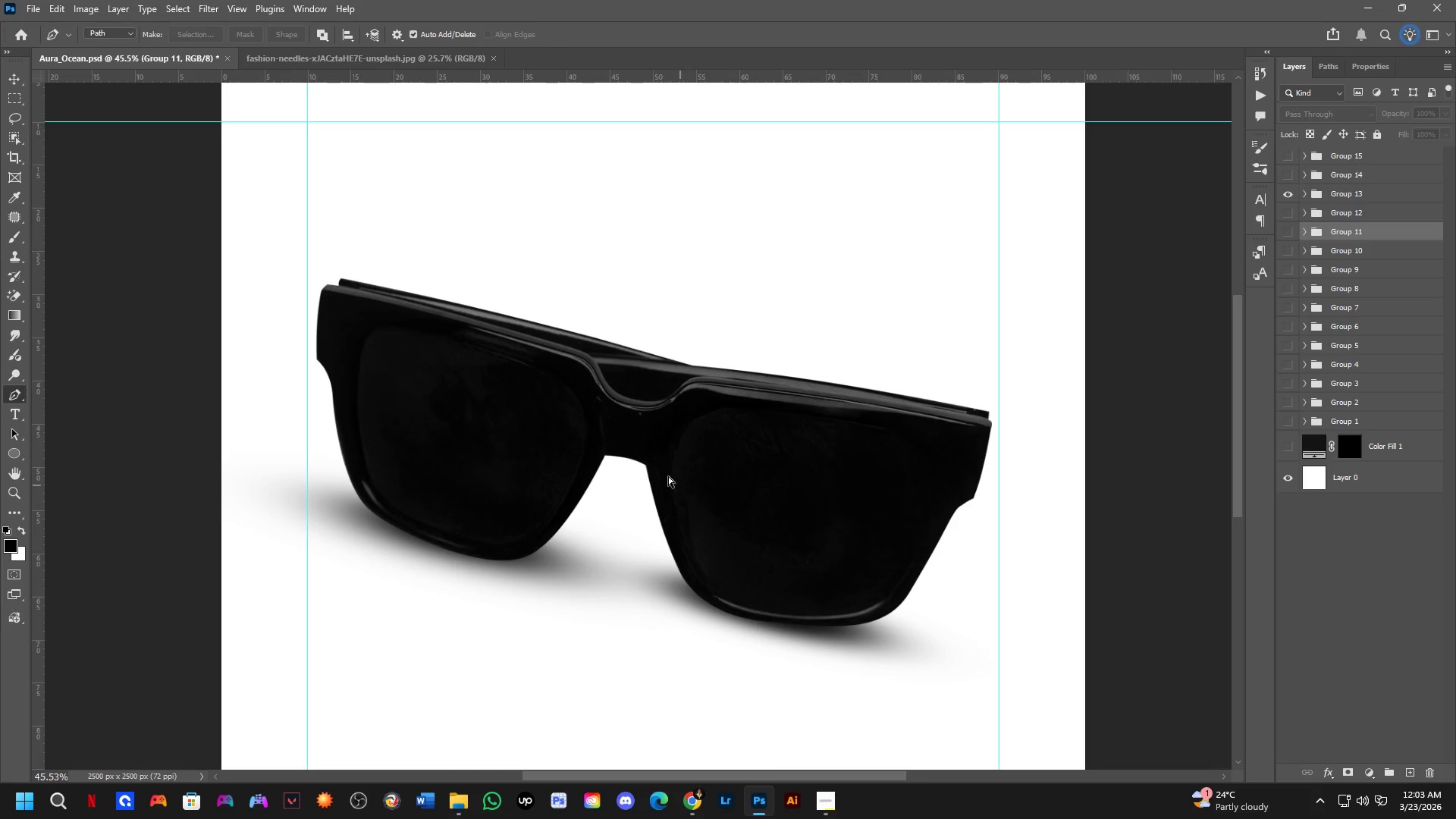 
key(Shift+ShiftLeft)
 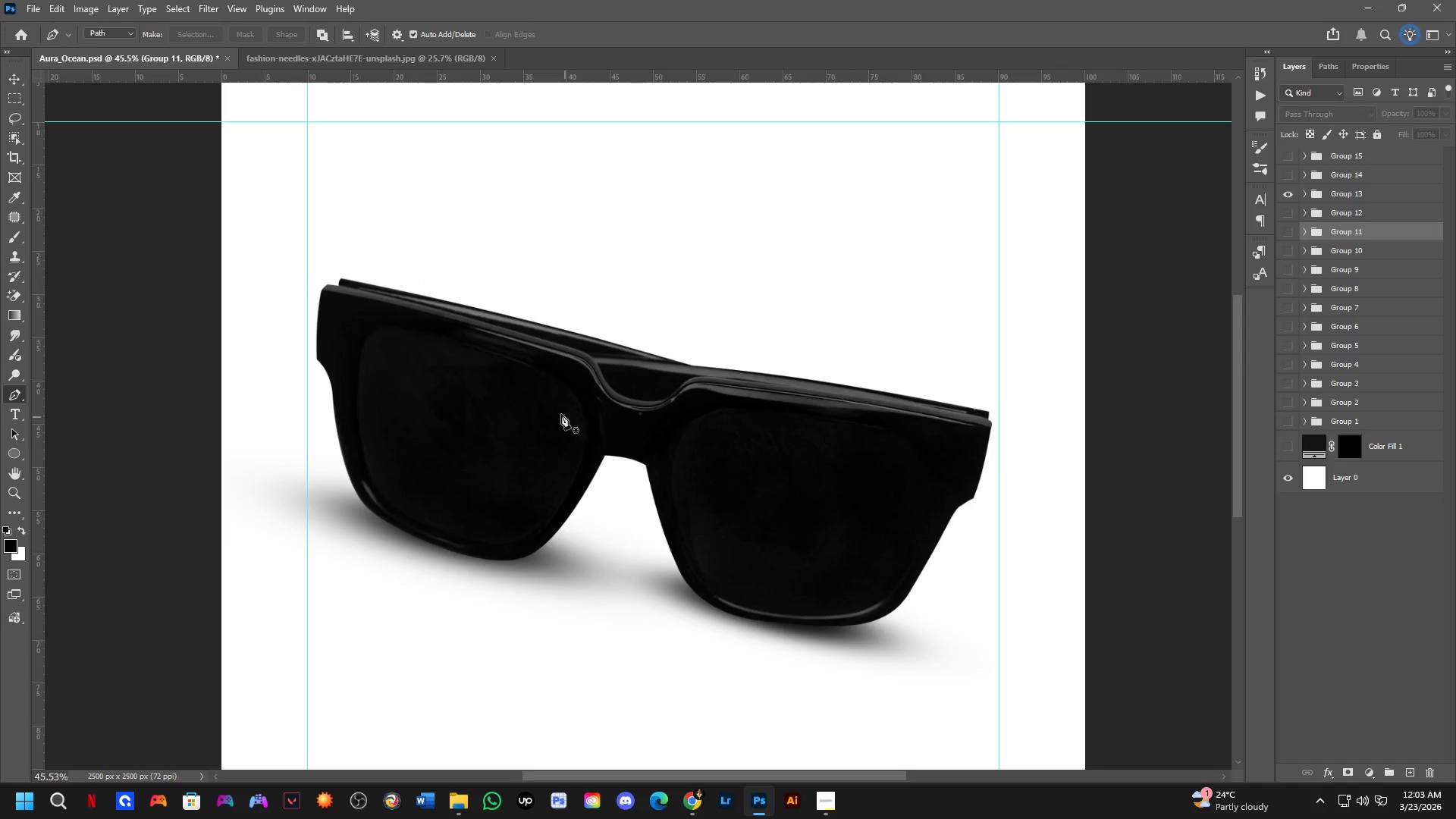 
scroll: coordinate [560, 414], scroll_direction: up, amount: 3.0
 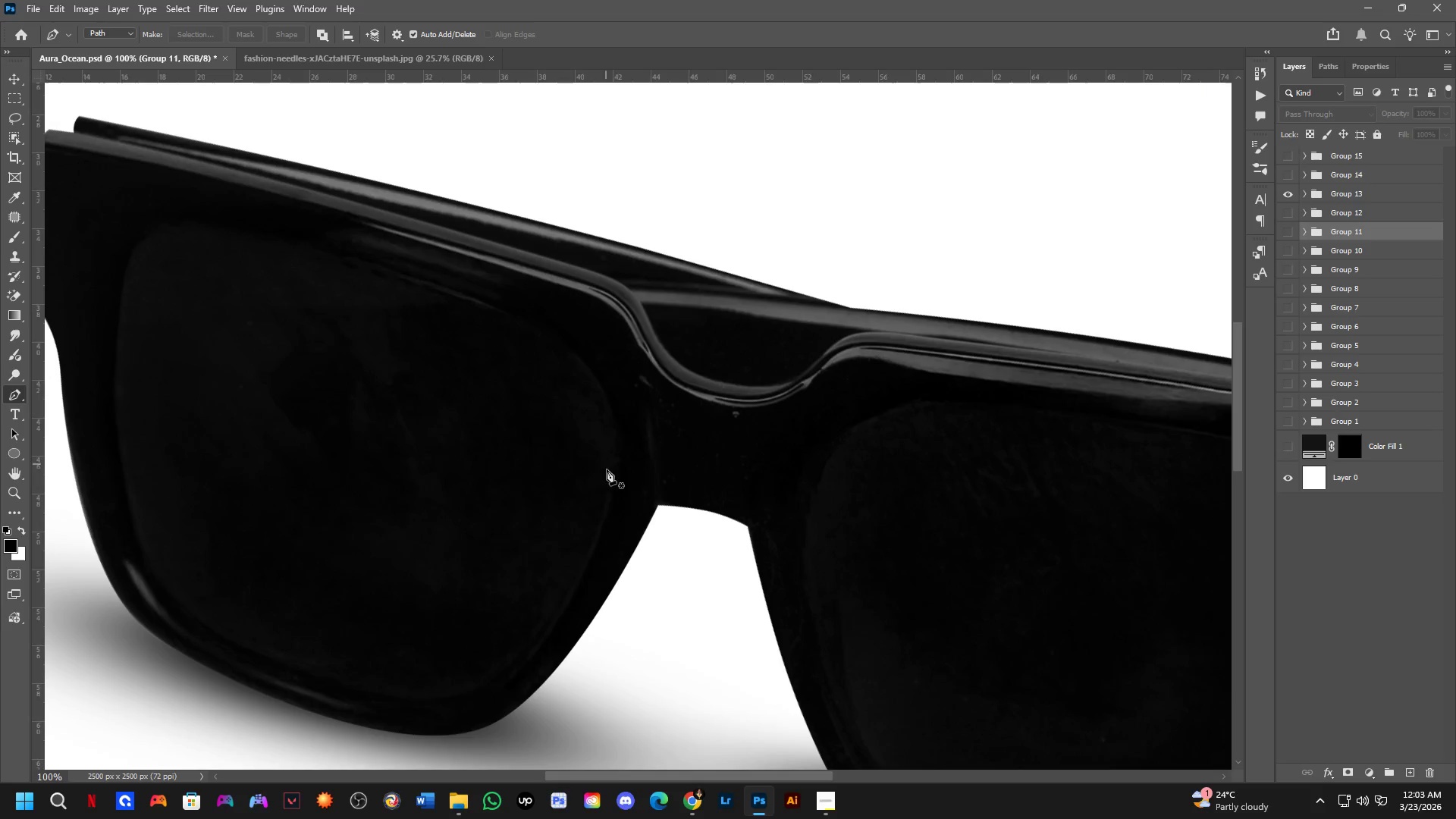 
hold_key(key=Space, duration=0.59)
 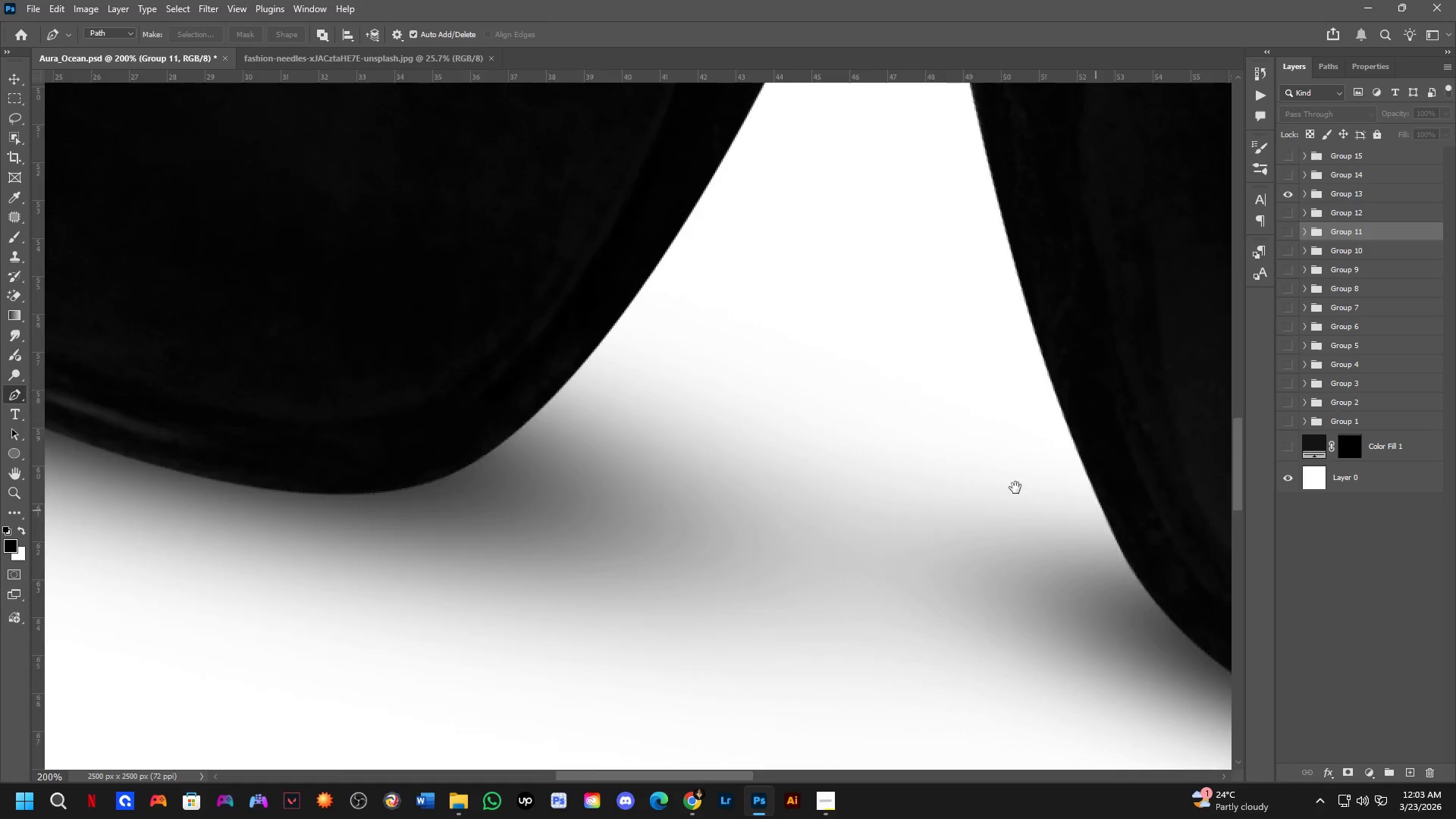 
left_click_drag(start_coordinate=[617, 548], to_coordinate=[662, 292])
 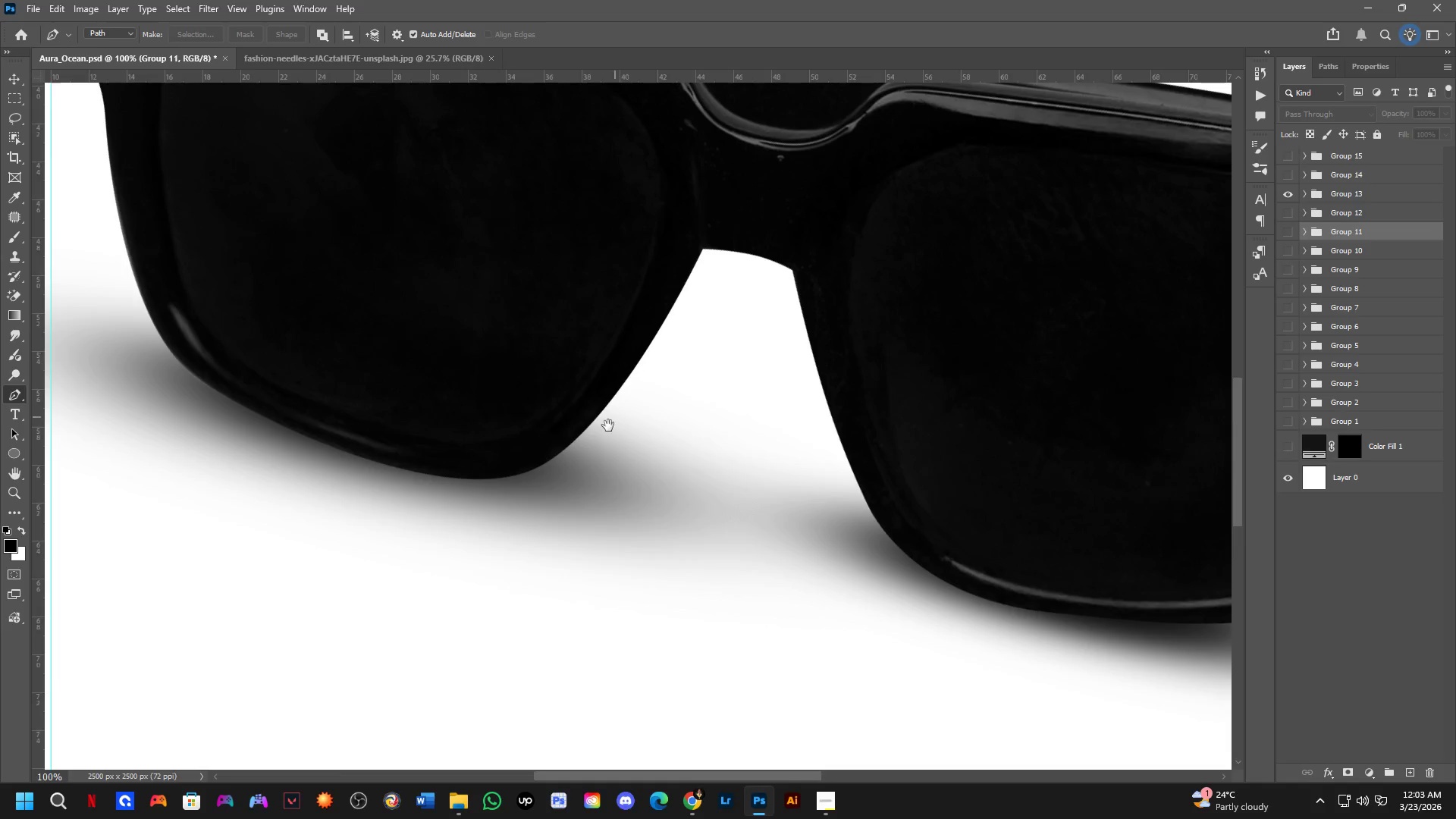 
scroll: coordinate [578, 452], scroll_direction: up, amount: 1.0
 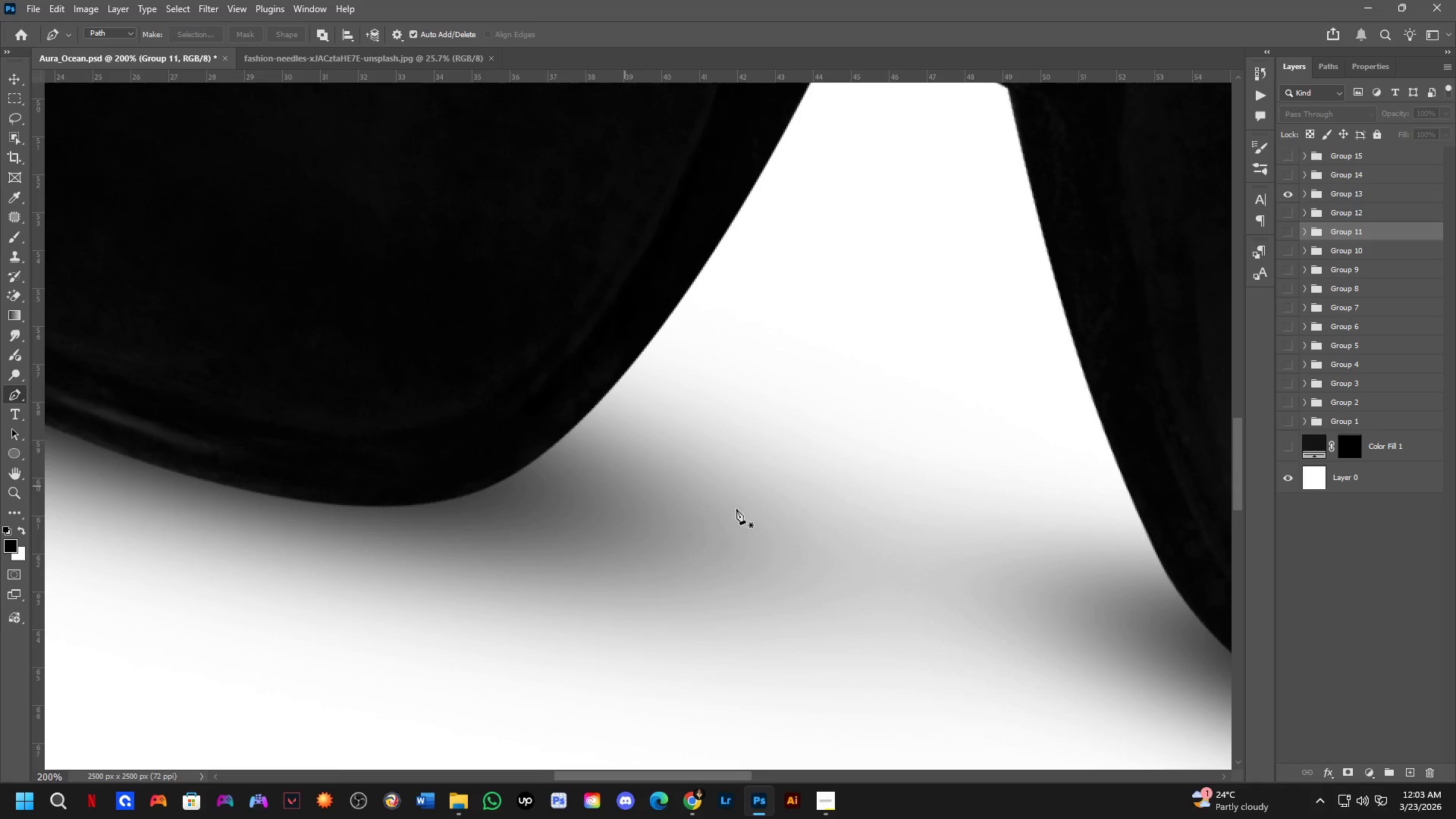 
key(Shift+ShiftLeft)
 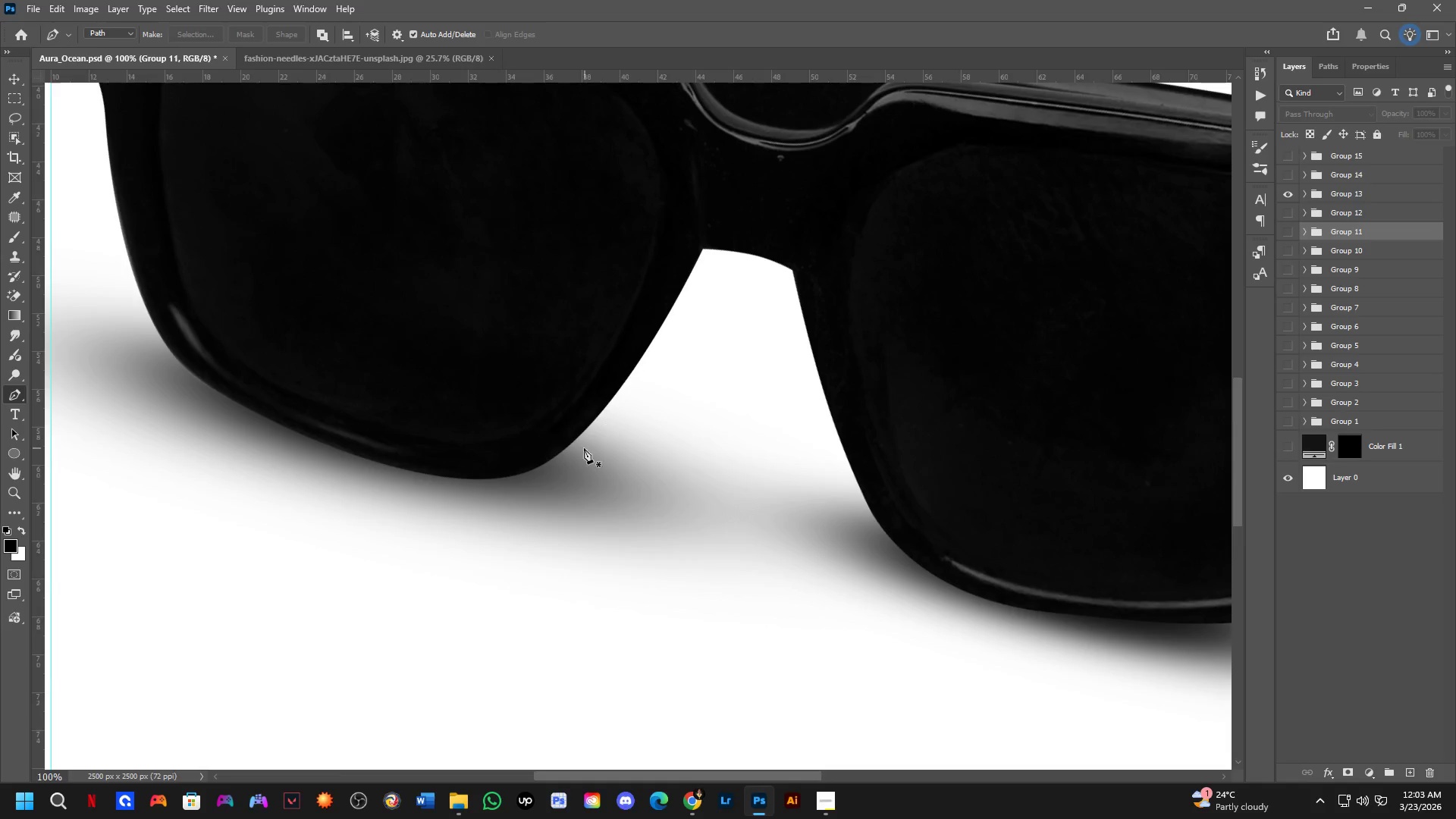 
hold_key(key=Space, duration=0.64)
 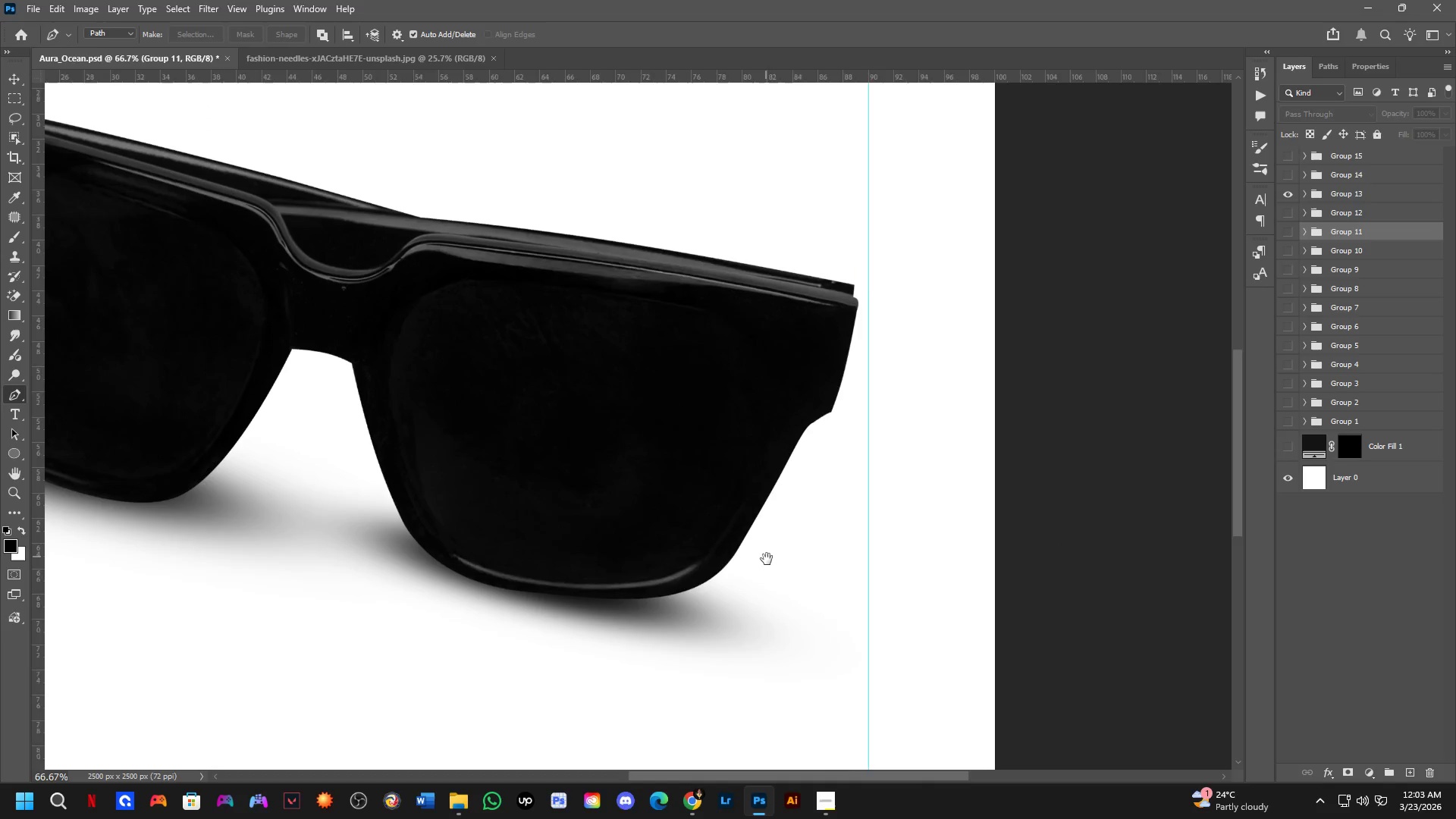 
left_click_drag(start_coordinate=[1156, 530], to_coordinate=[361, 407])
 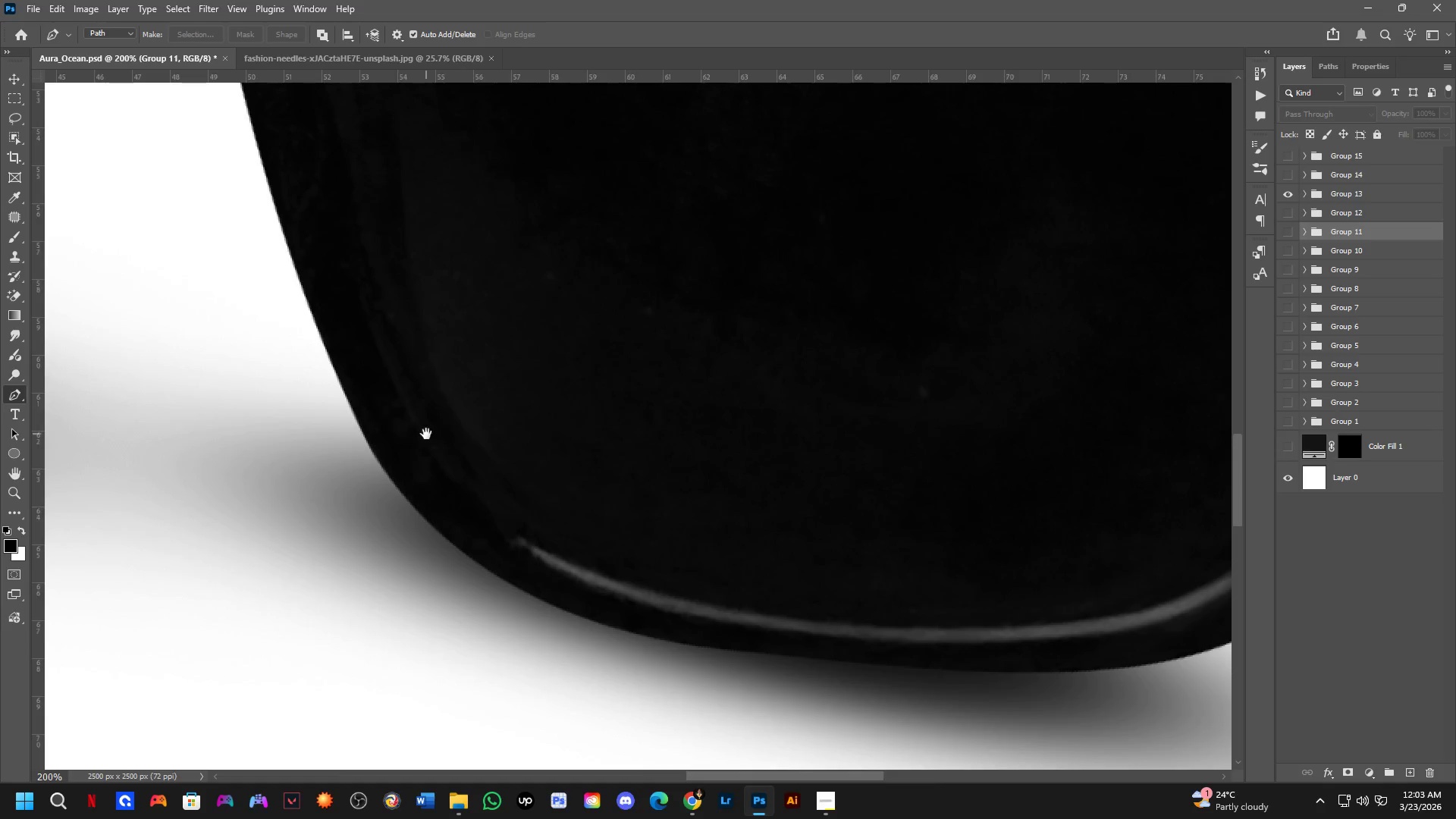 
key(Shift+ShiftLeft)
 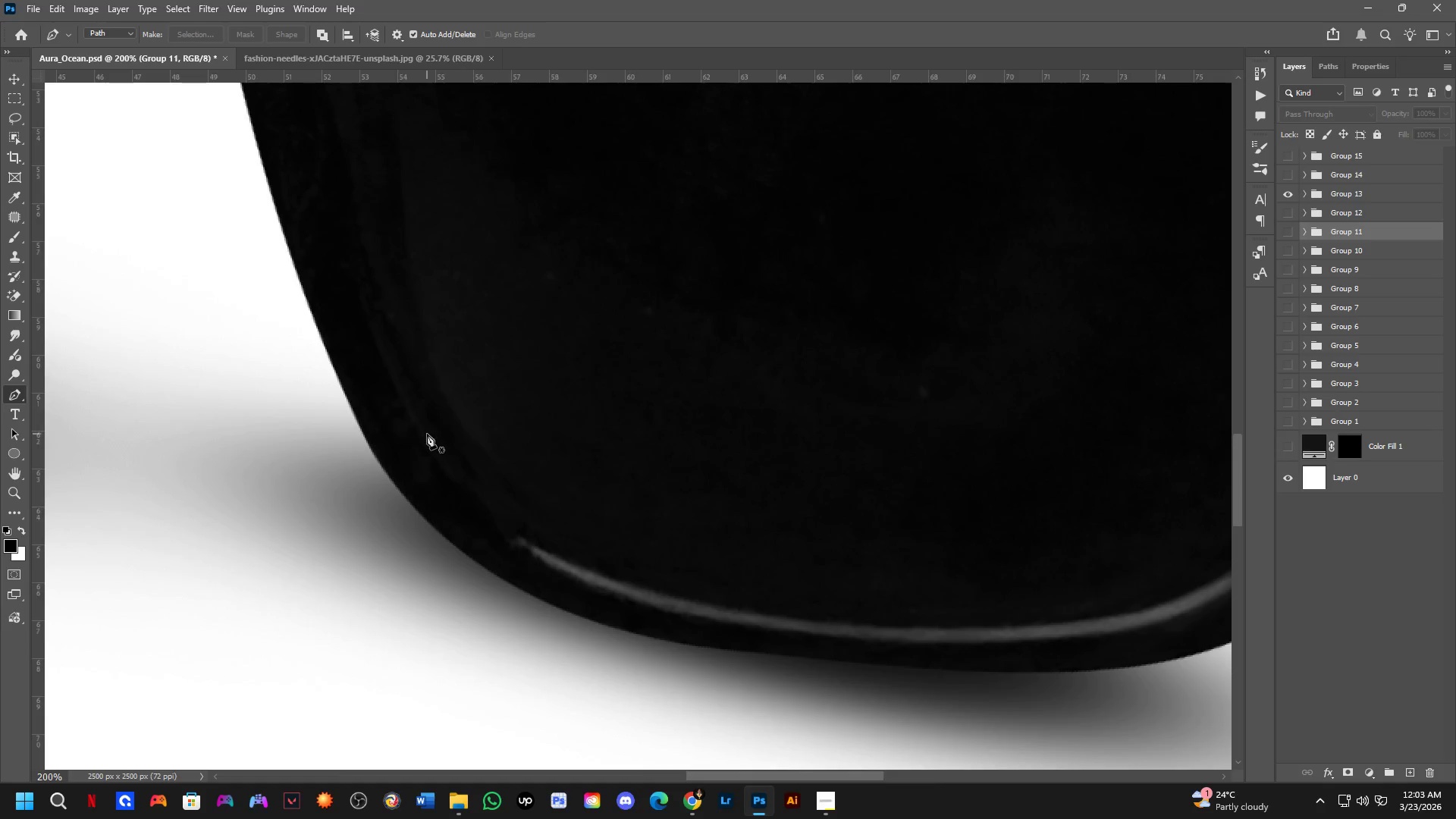 
scroll: coordinate [427, 434], scroll_direction: down, amount: 2.0
 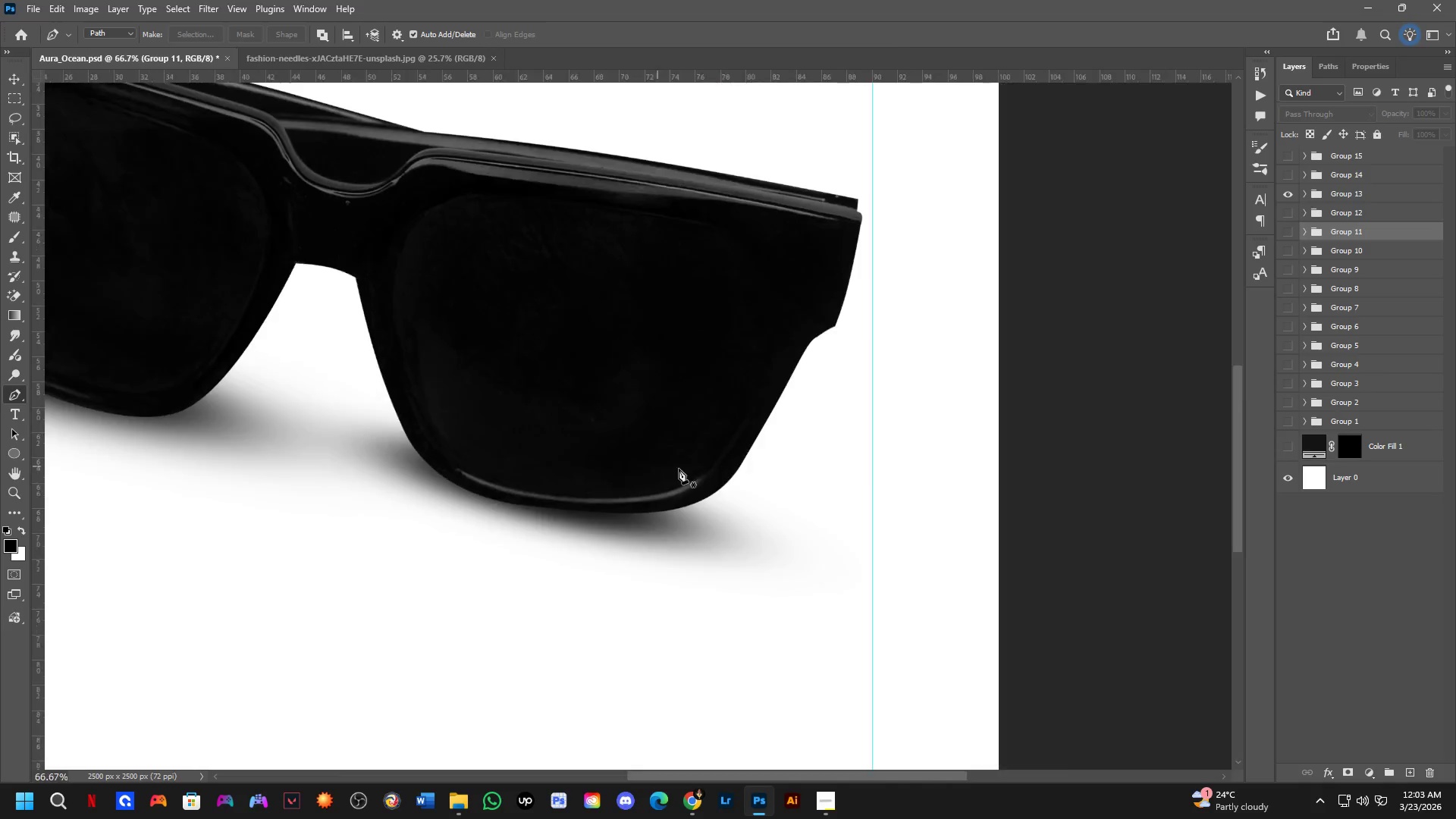 
hold_key(key=Space, duration=0.47)
 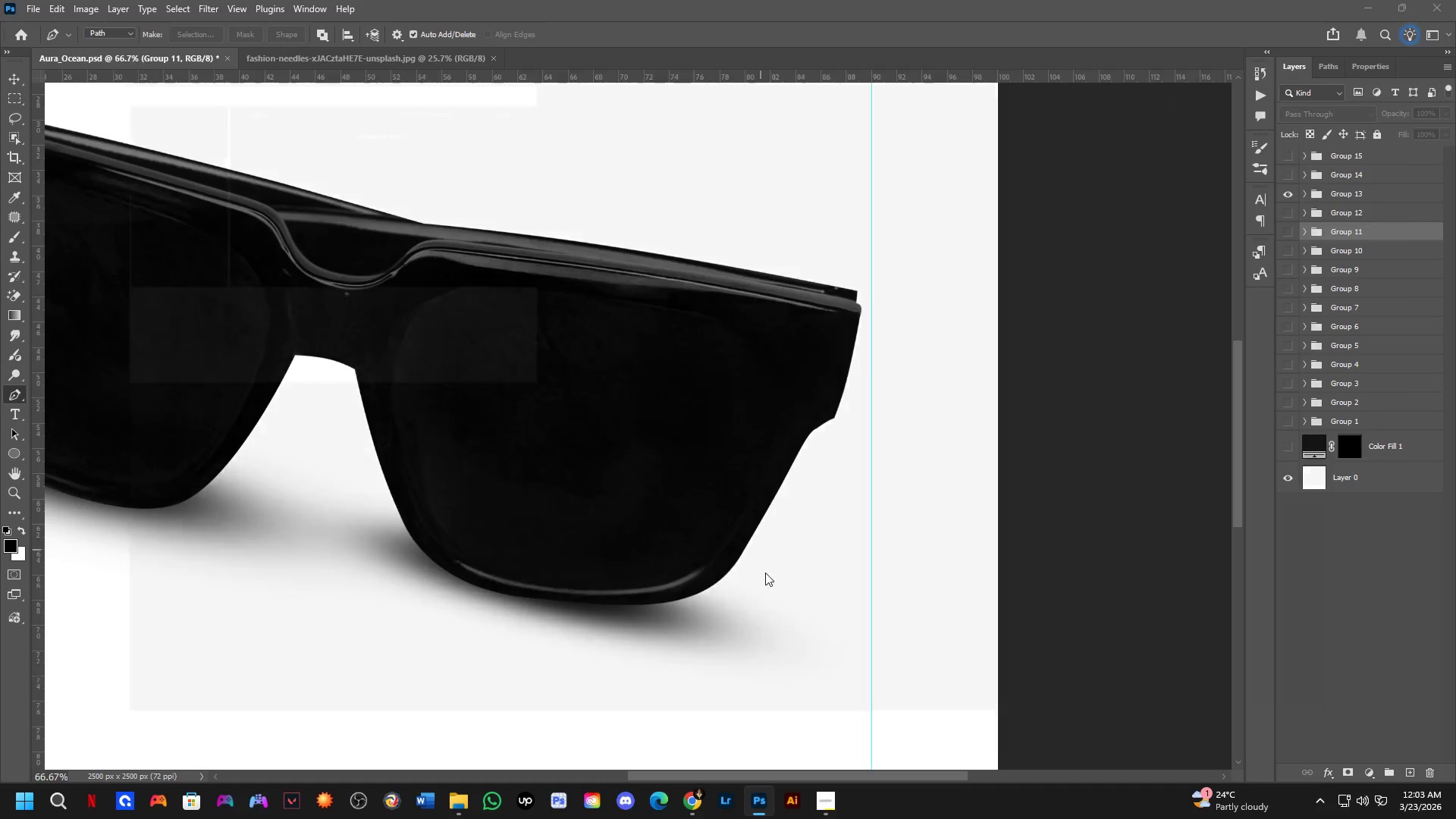 
left_click_drag(start_coordinate=[769, 470], to_coordinate=[768, 562])
 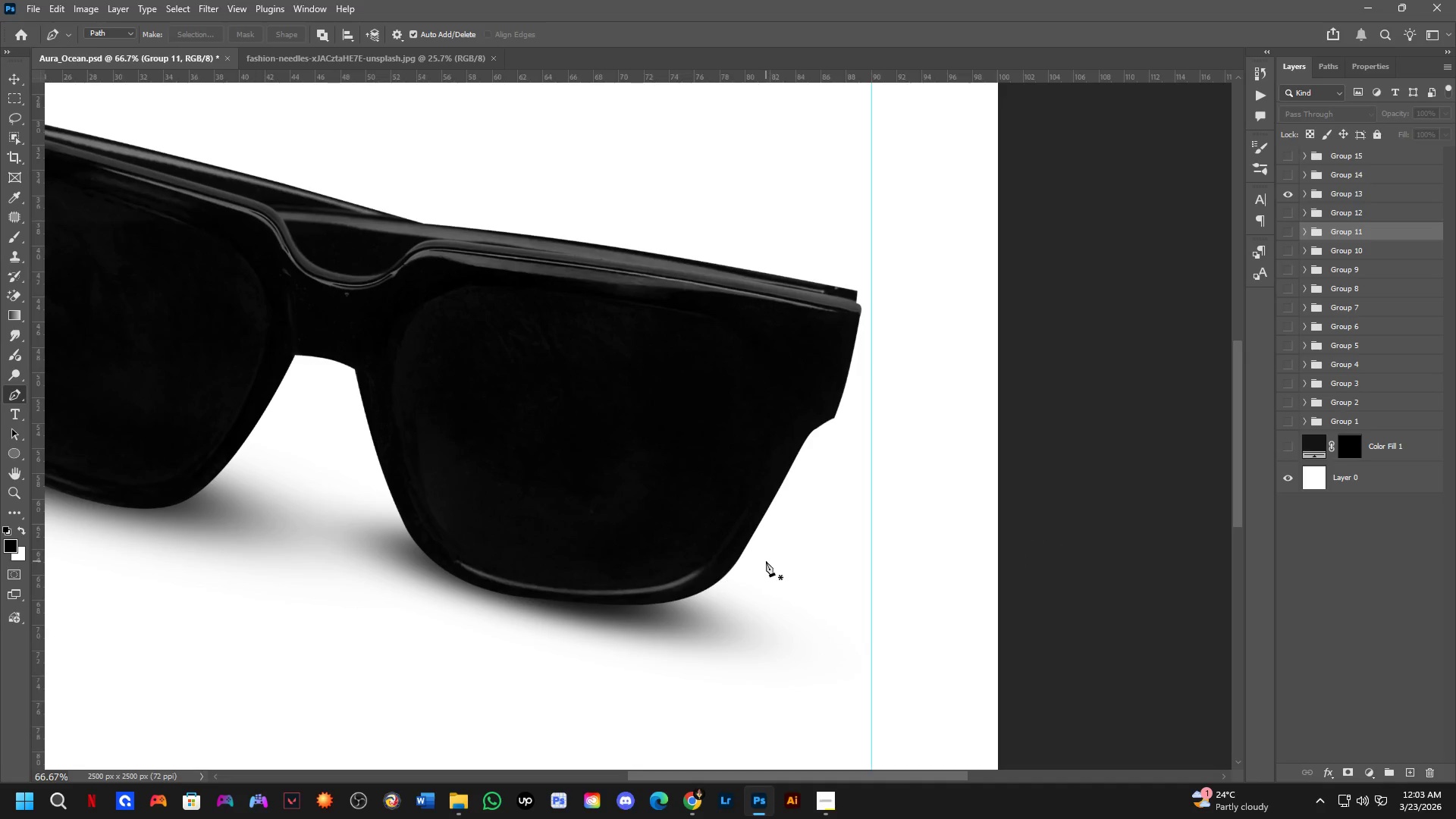 
key(Control+ControlLeft)
 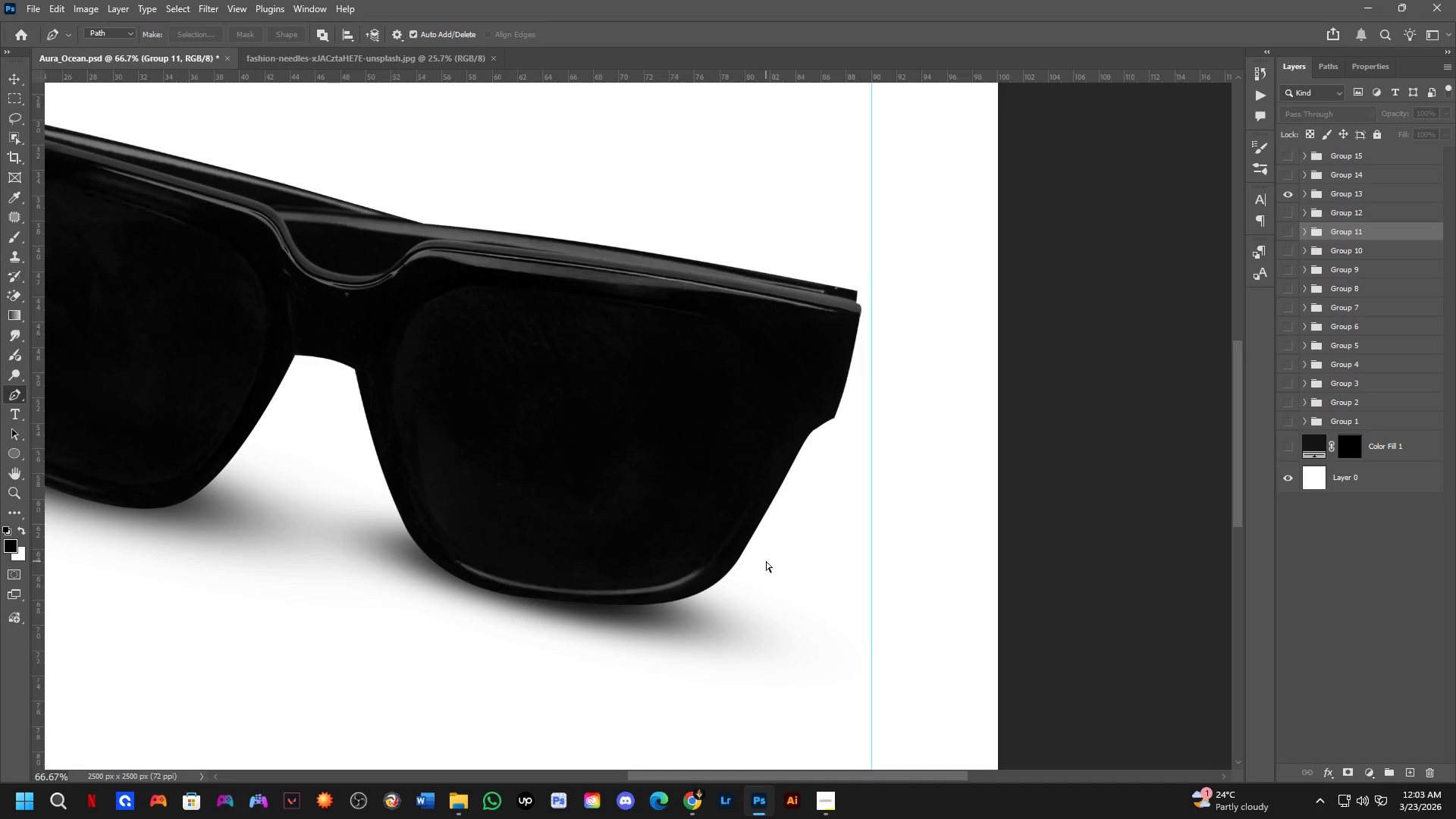 
key(Control+Shift+ShiftLeft)
 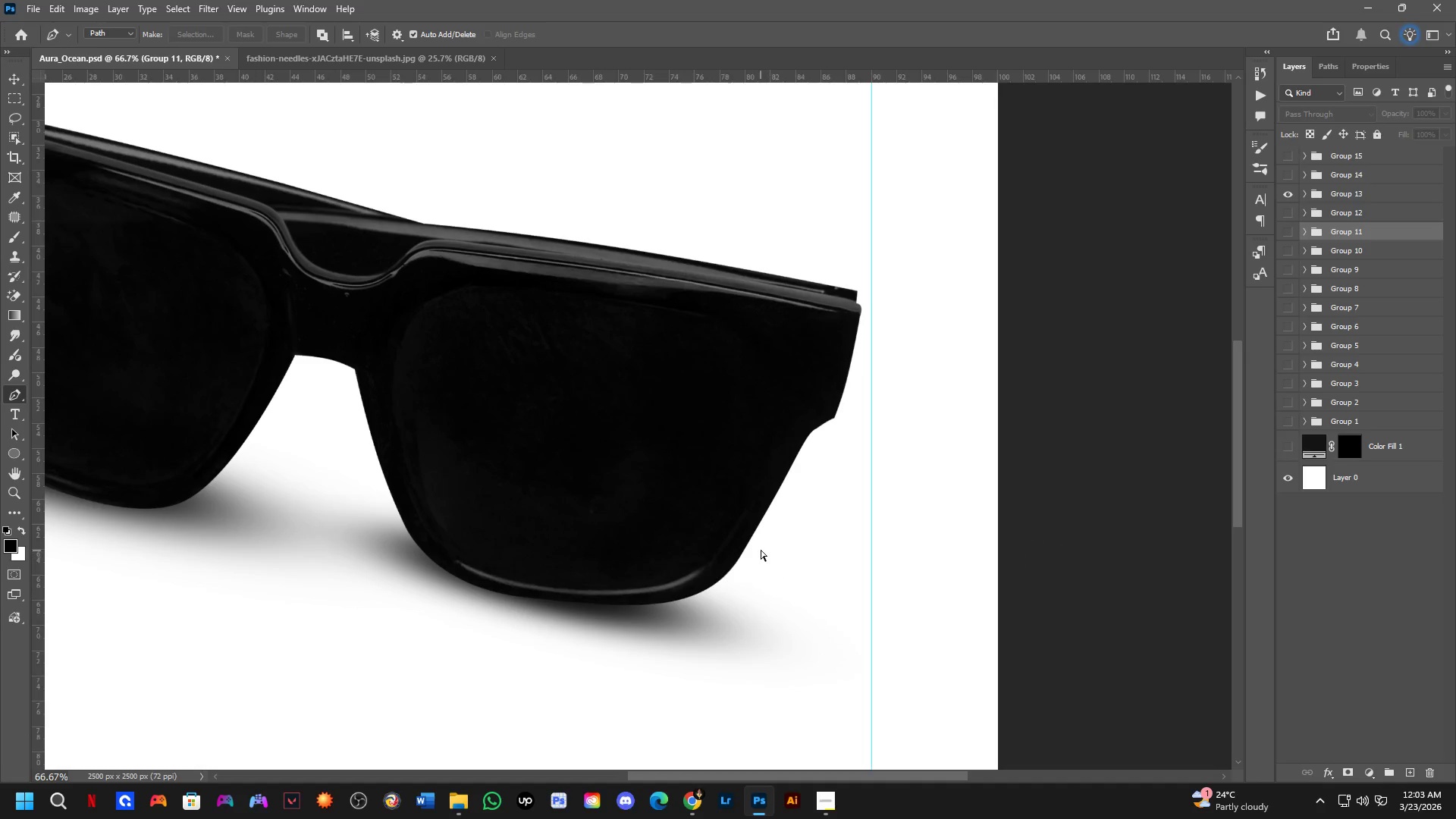 
key(Control+Shift+S)
 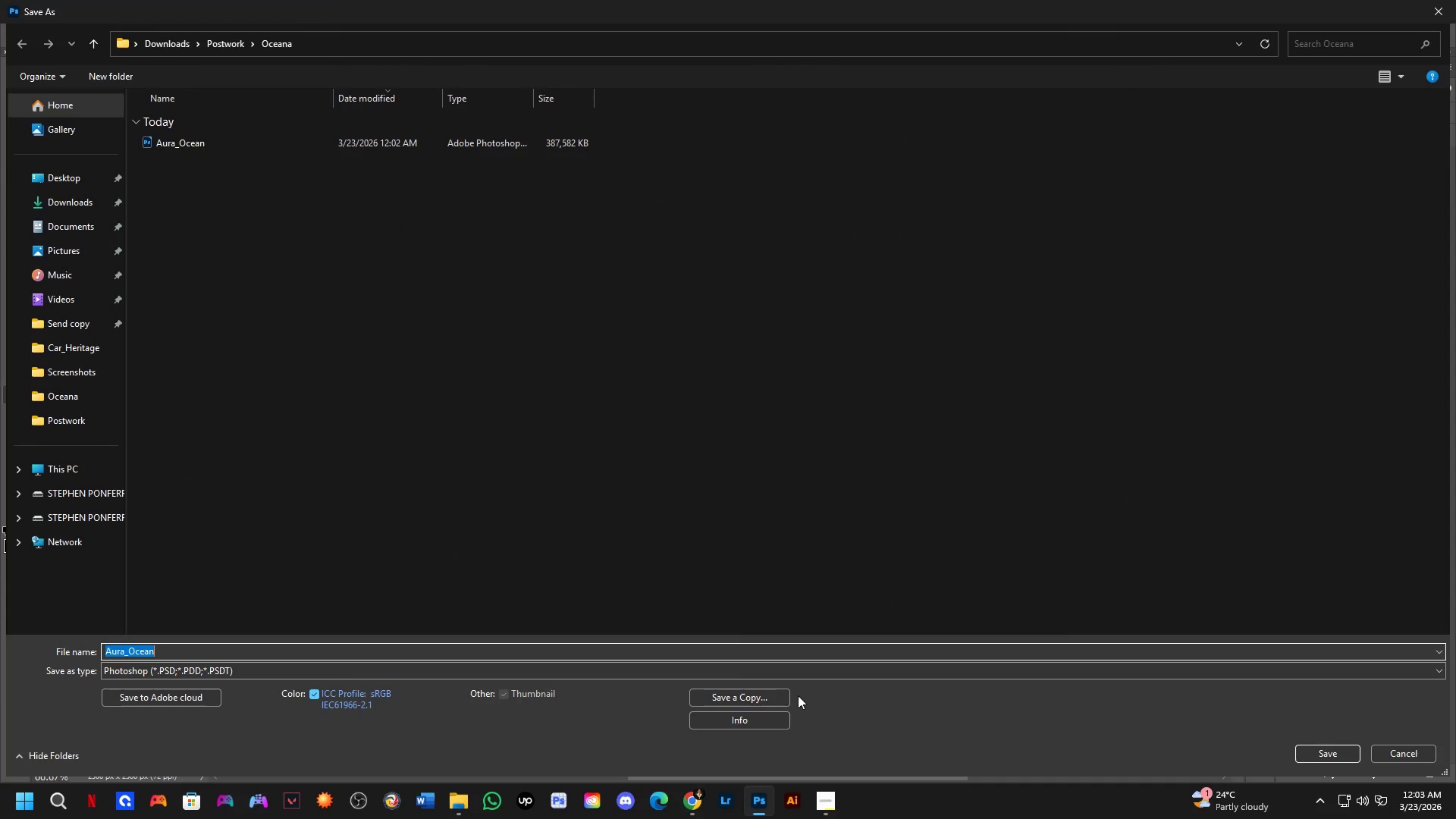 
left_click_drag(start_coordinate=[766, 698], to_coordinate=[759, 698])
 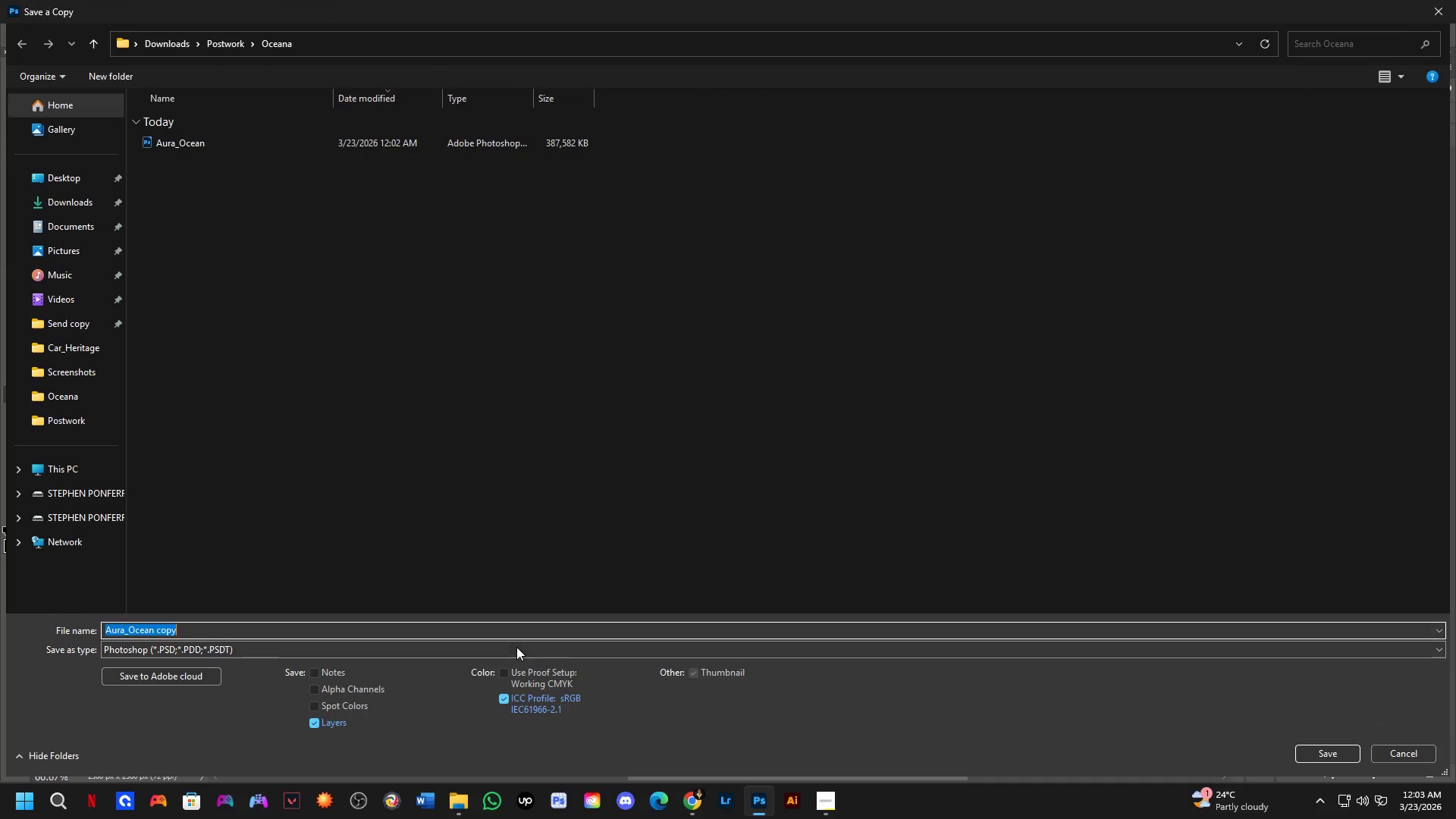 
left_click_drag(start_coordinate=[246, 447], to_coordinate=[312, 465])
 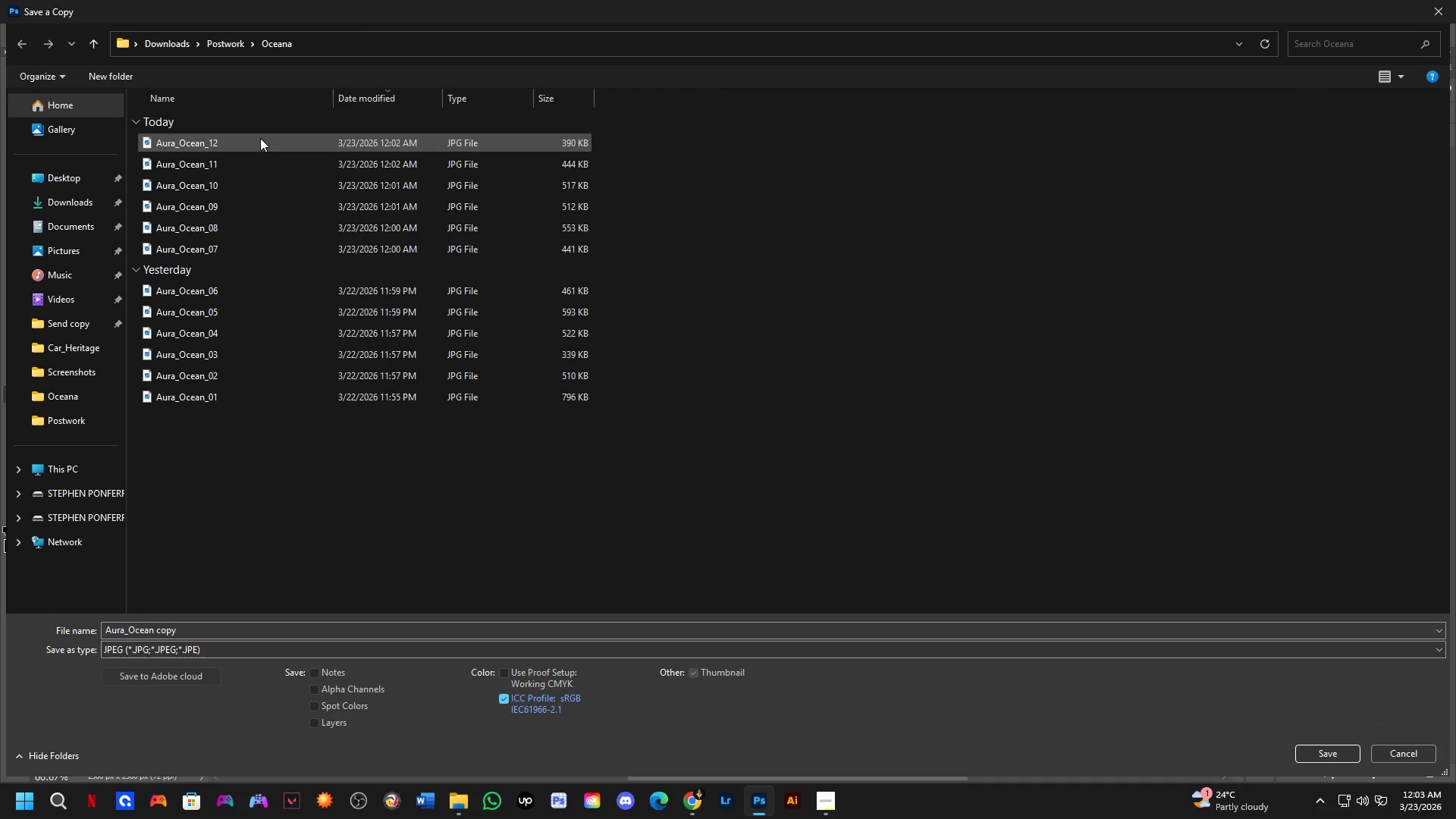 
left_click([262, 140])
 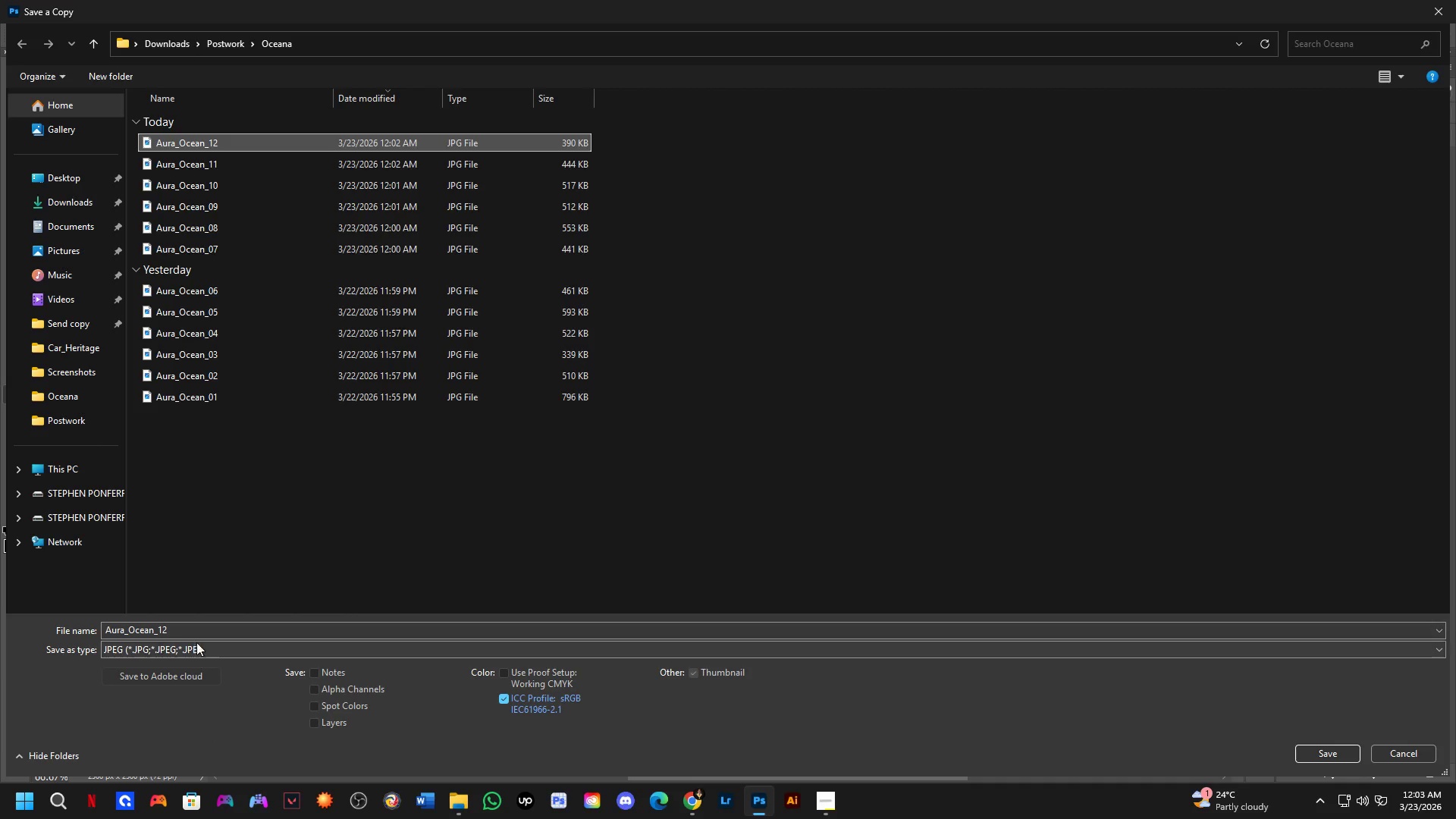 
double_click([198, 636])
 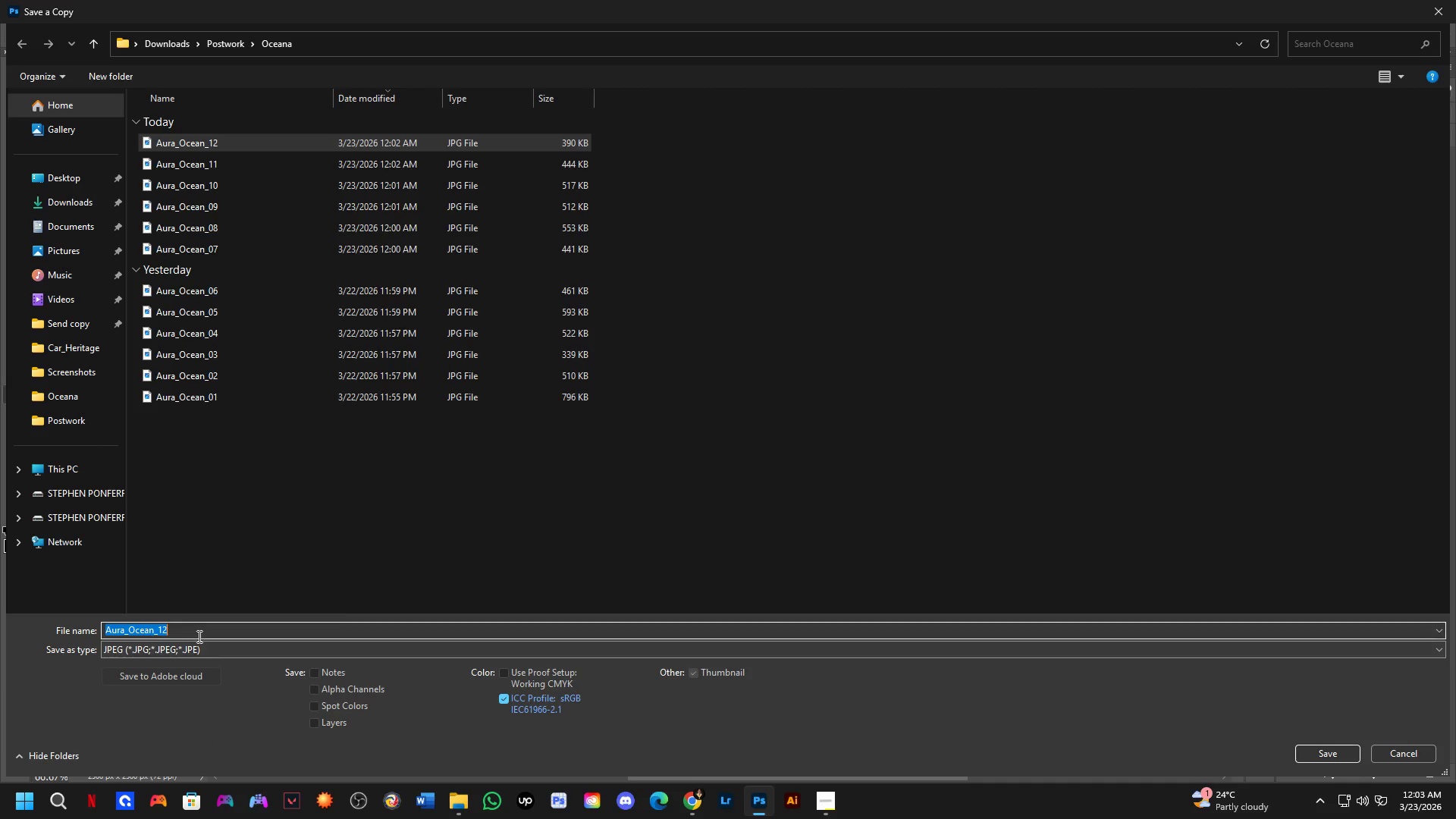 
triple_click([198, 636])
 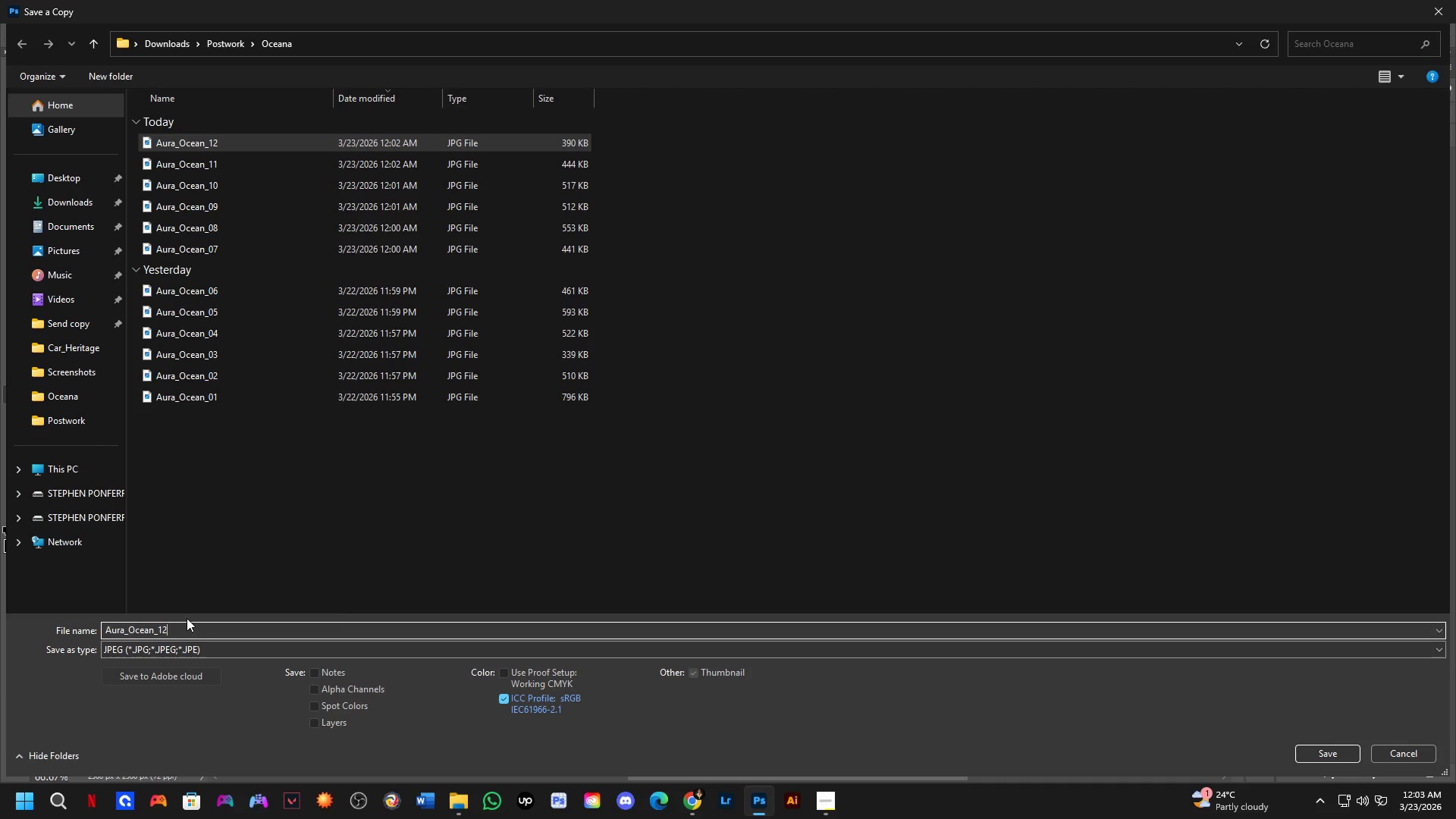 
key(Backspace)
 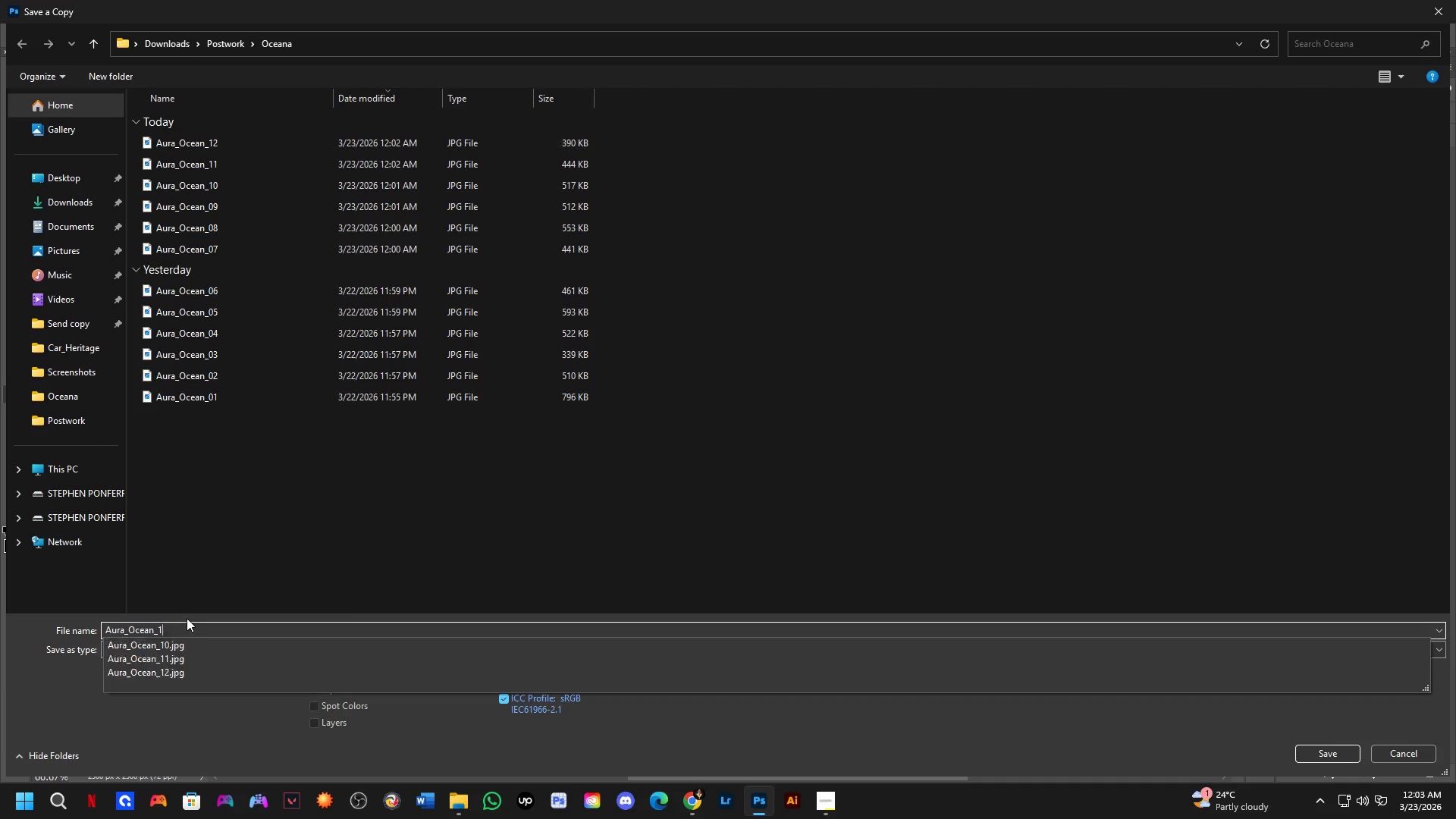 
key(Numpad3)
 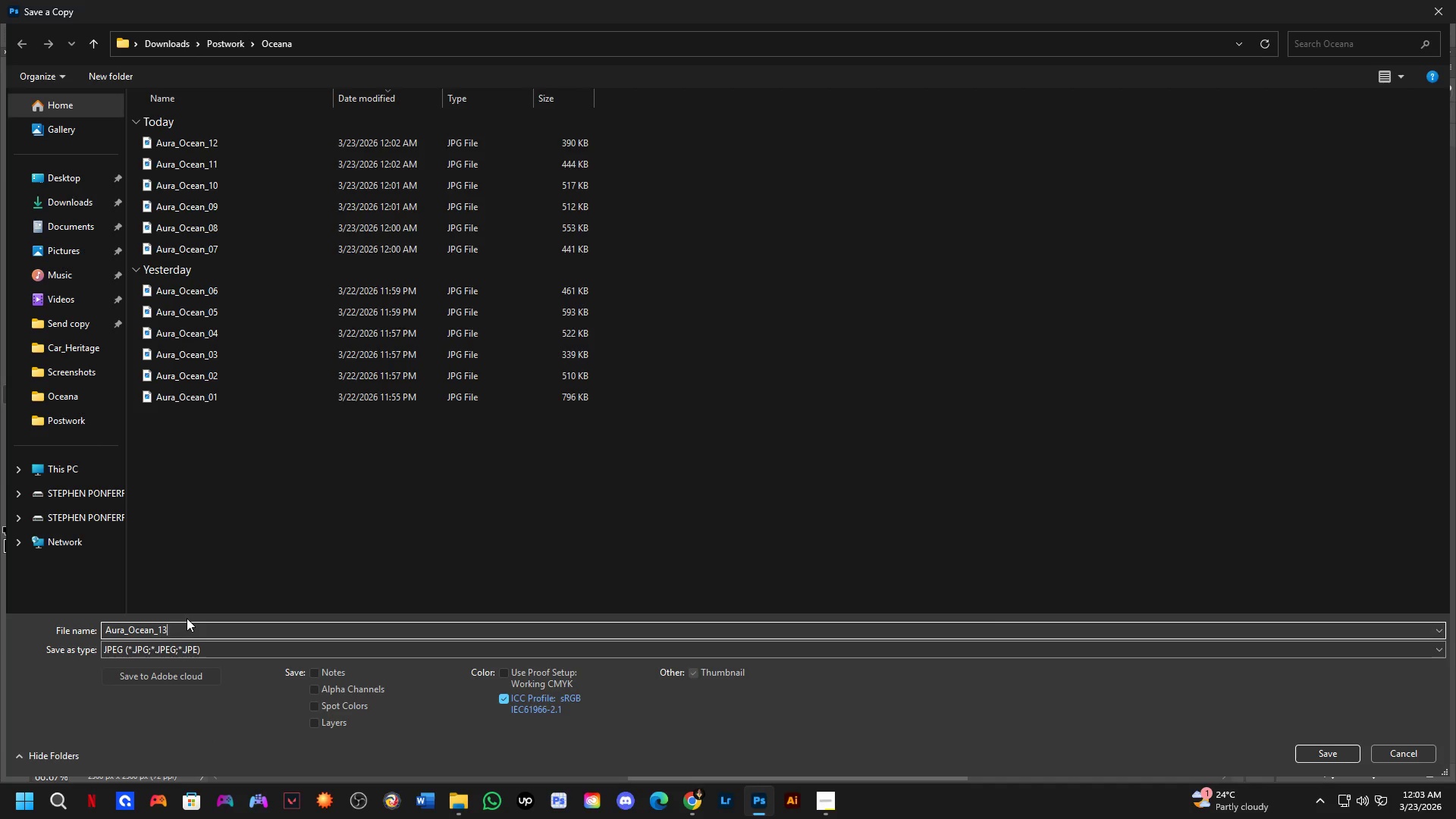 
key(NumpadEnter)
 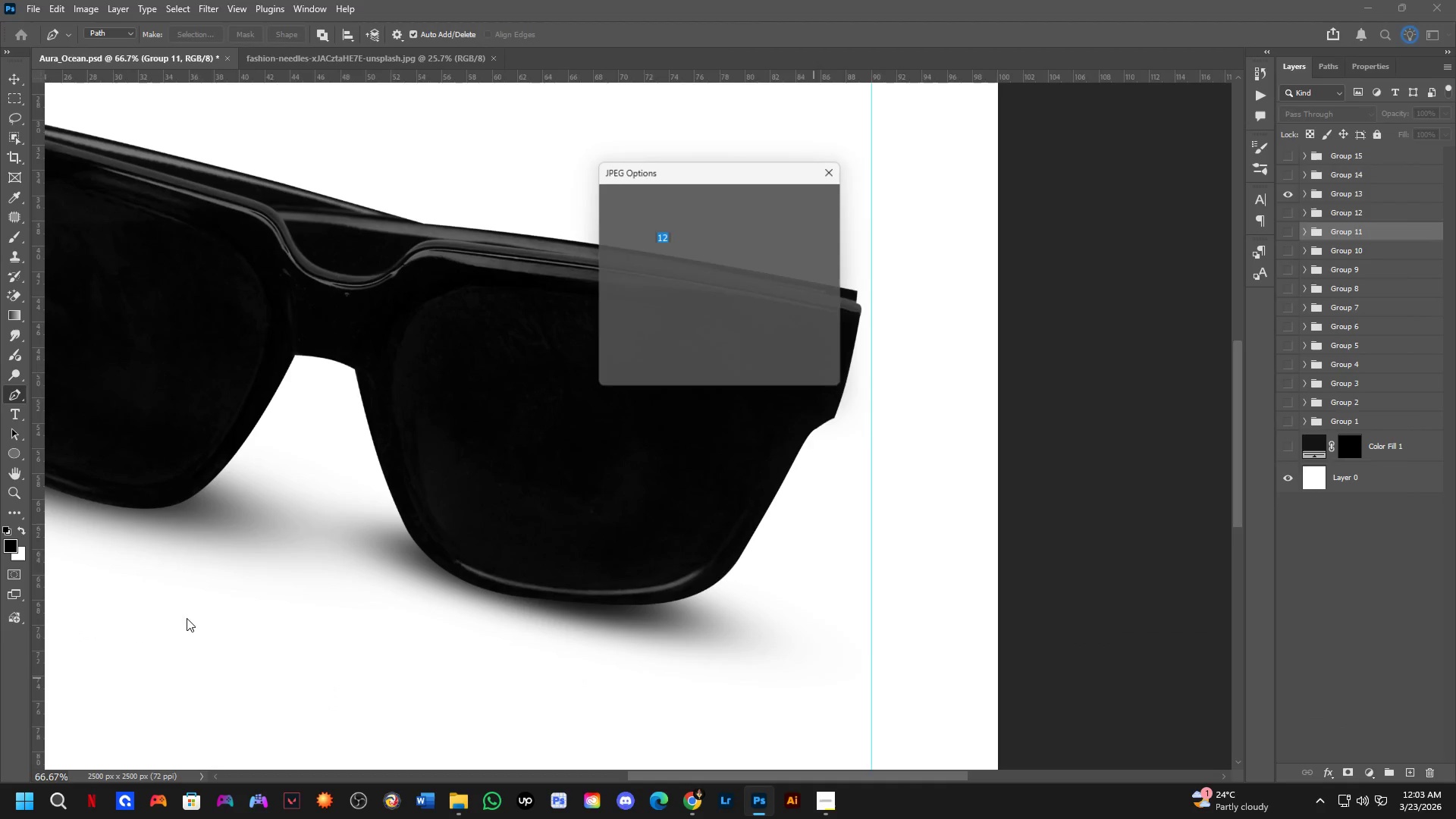 
key(NumpadEnter)
 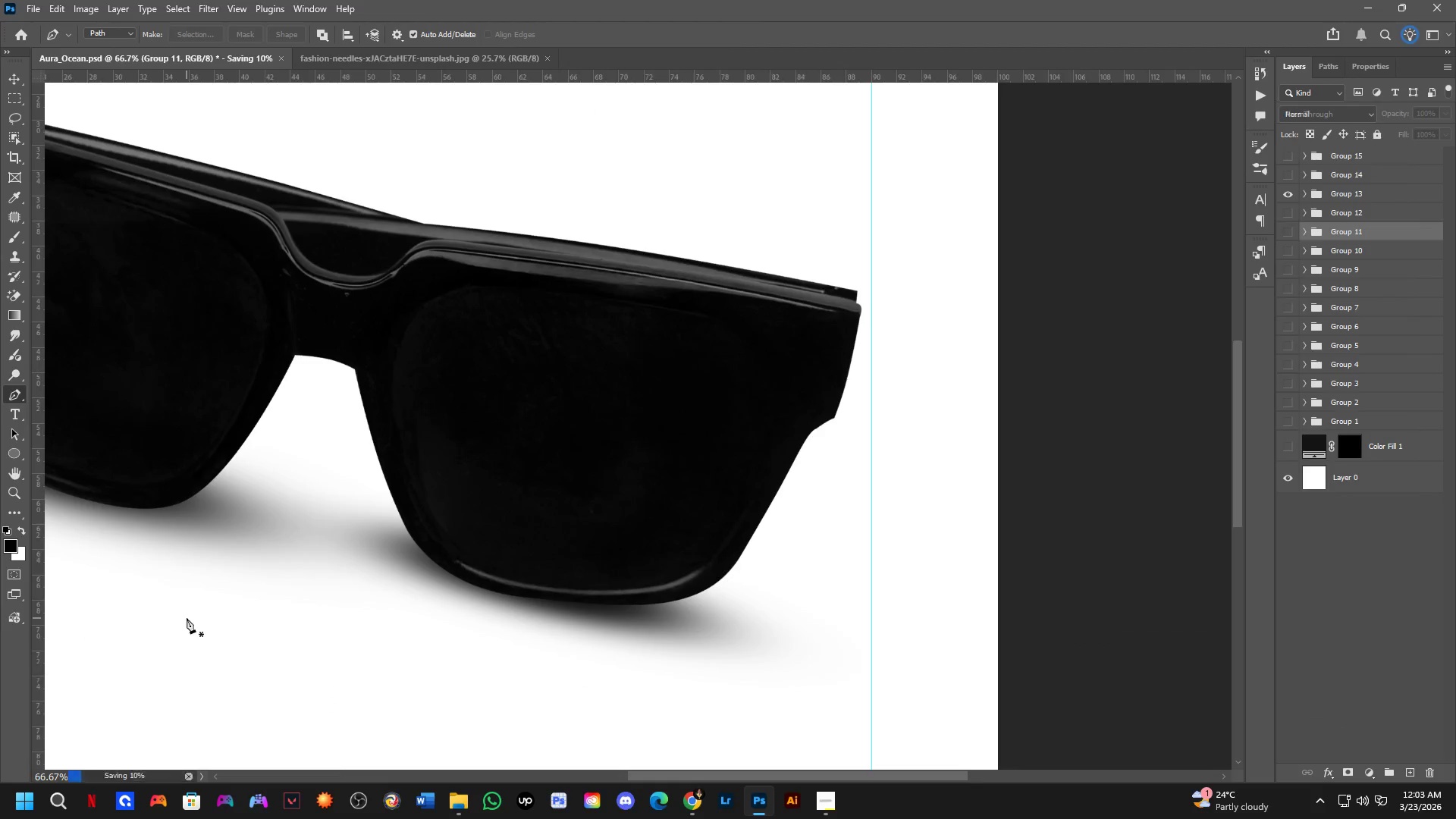 
key(Shift+ShiftLeft)
 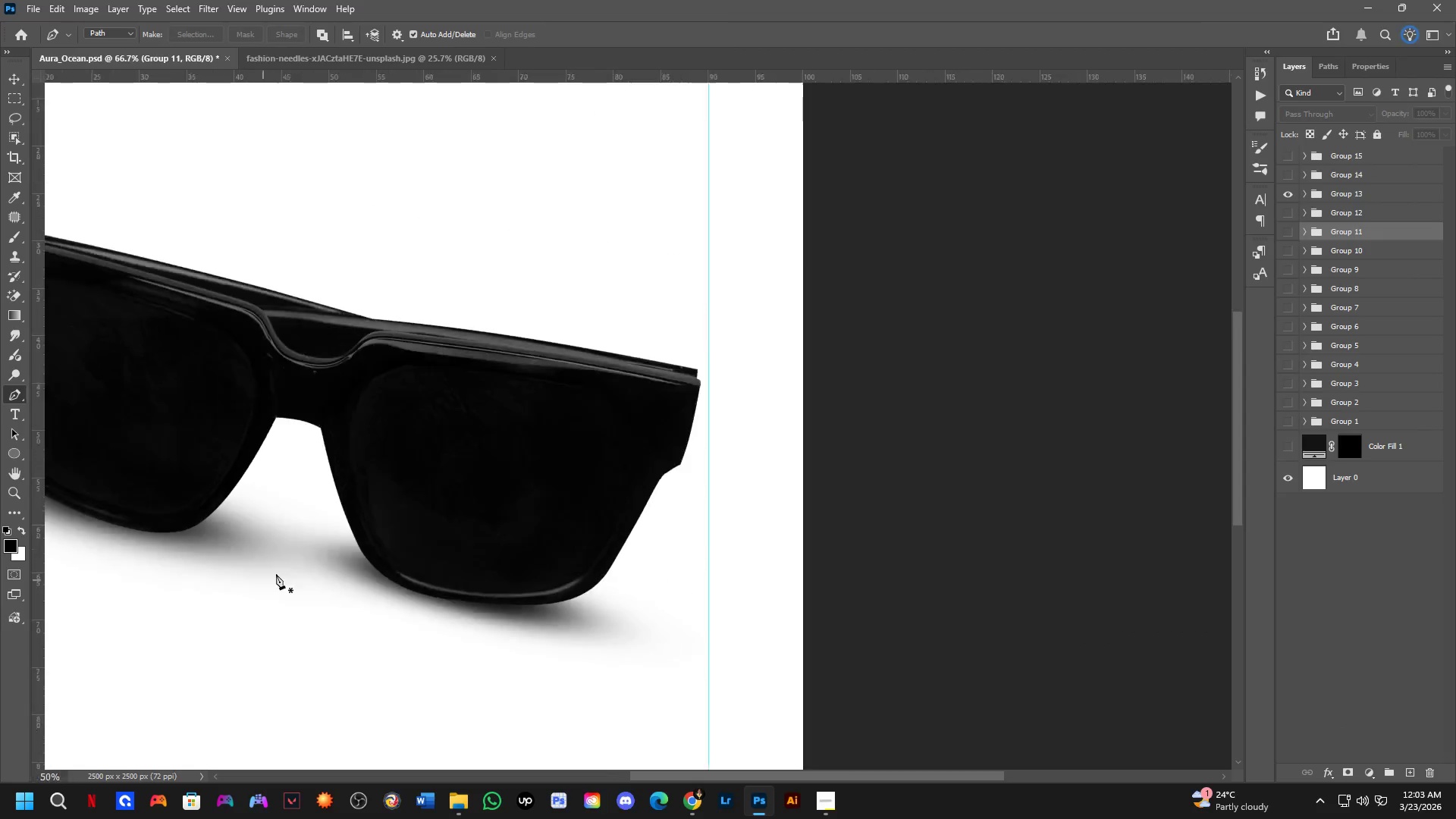 
scroll: coordinate [286, 570], scroll_direction: down, amount: 2.0
 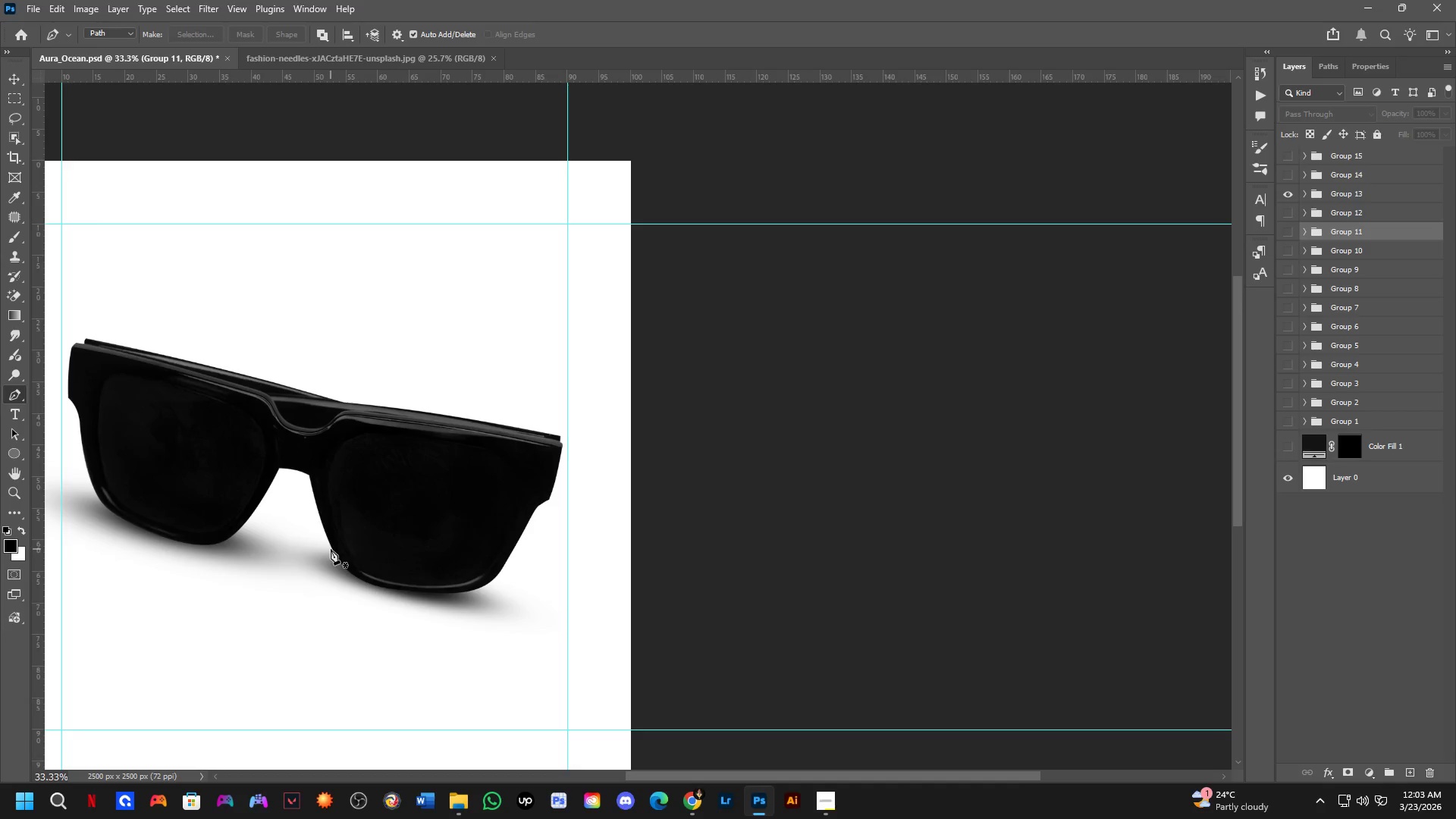 
hold_key(key=Space, duration=0.89)
 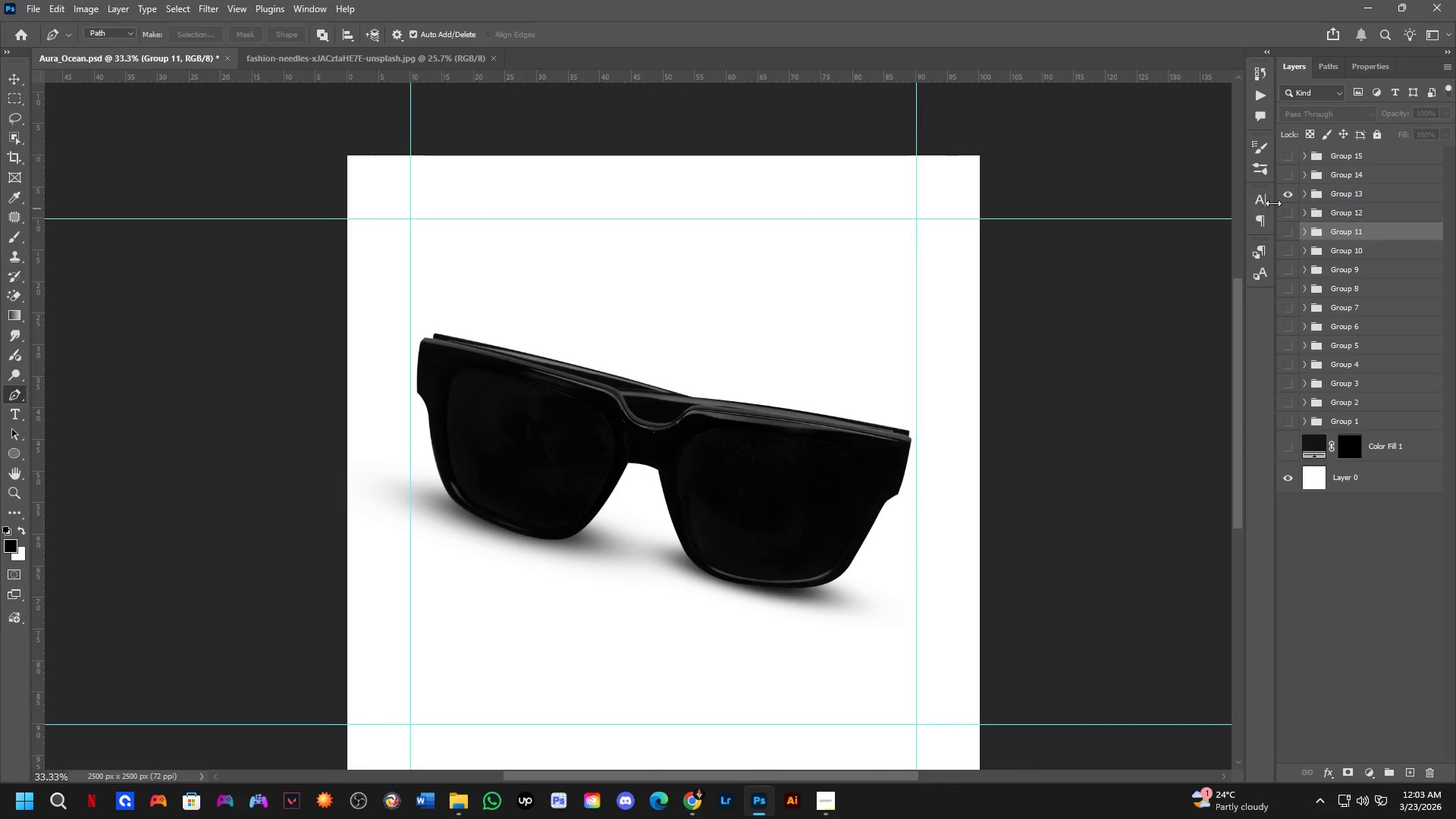 
left_click_drag(start_coordinate=[350, 566], to_coordinate=[636, 549])
 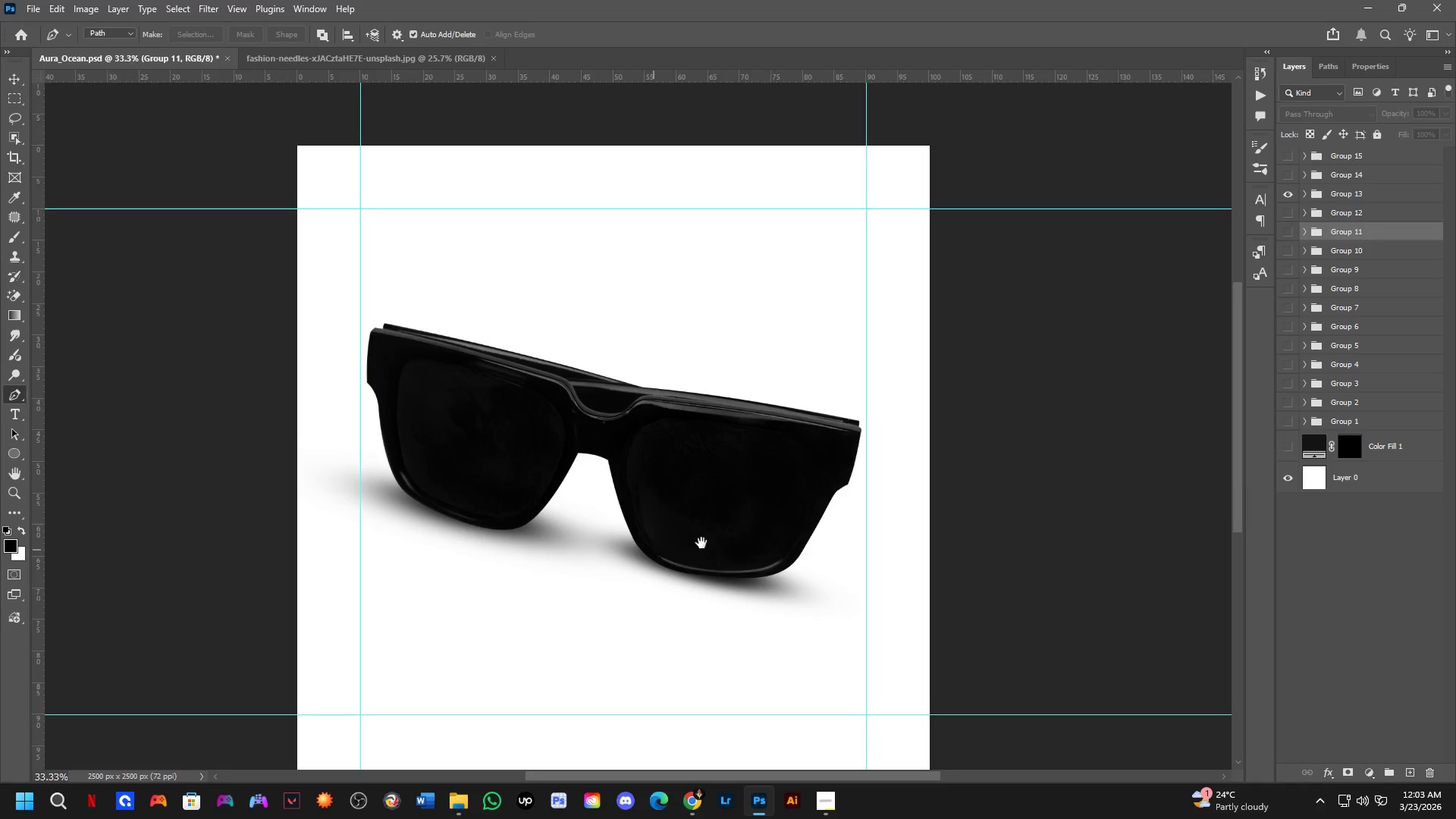 
hold_key(key=Space, duration=2.78)
 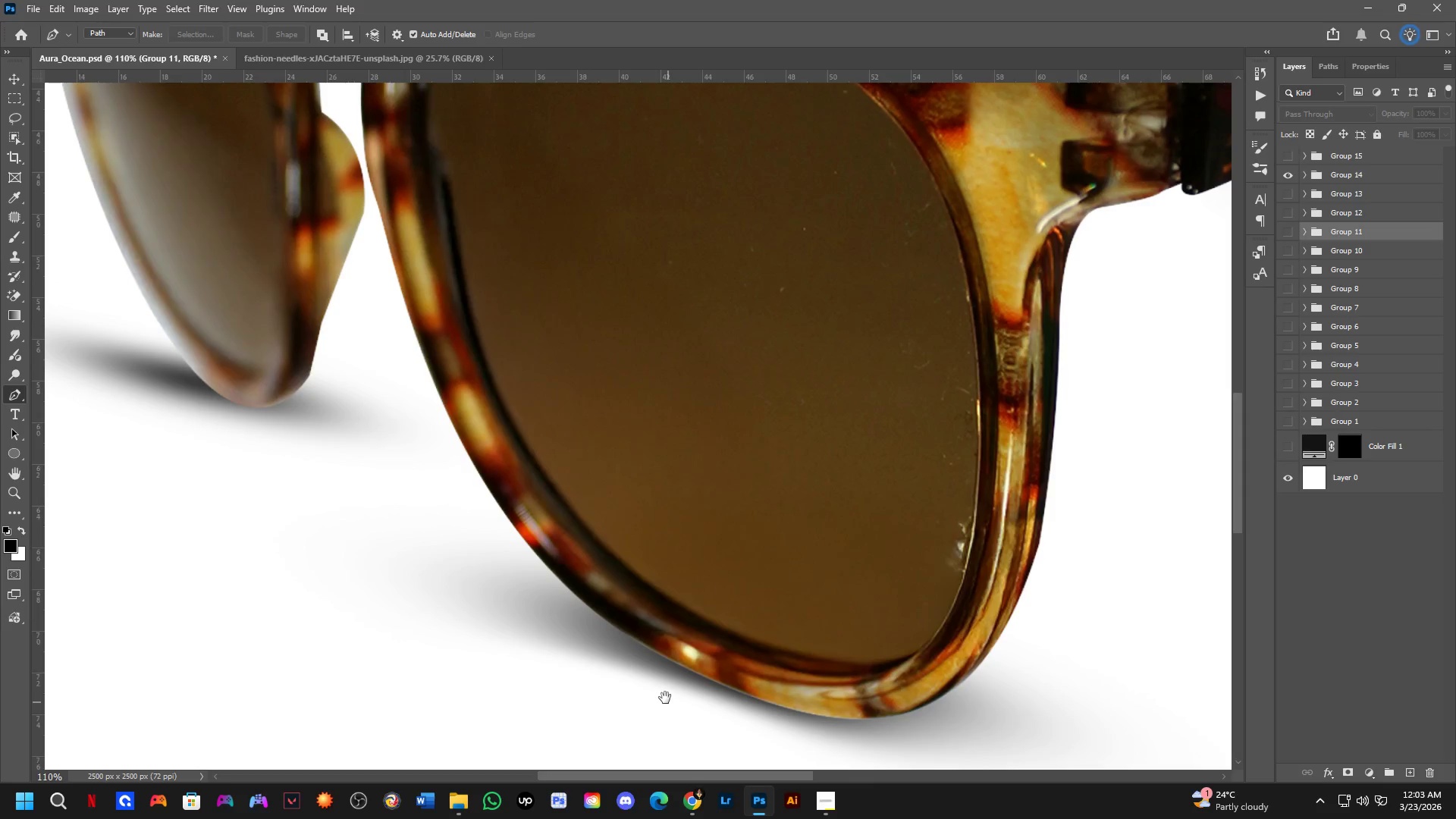 
double_click([1285, 181])
 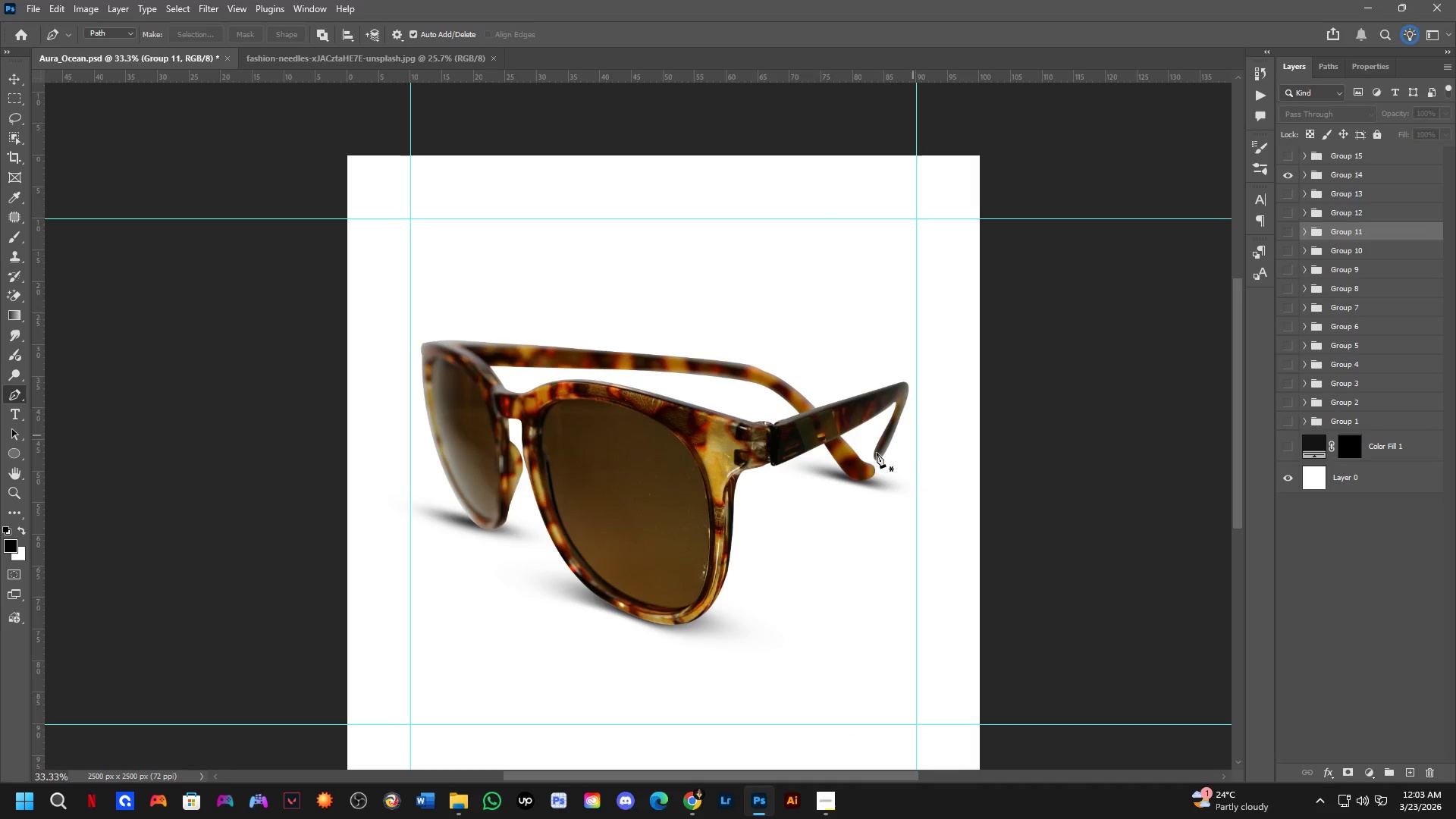 
key(Shift+ShiftLeft)
 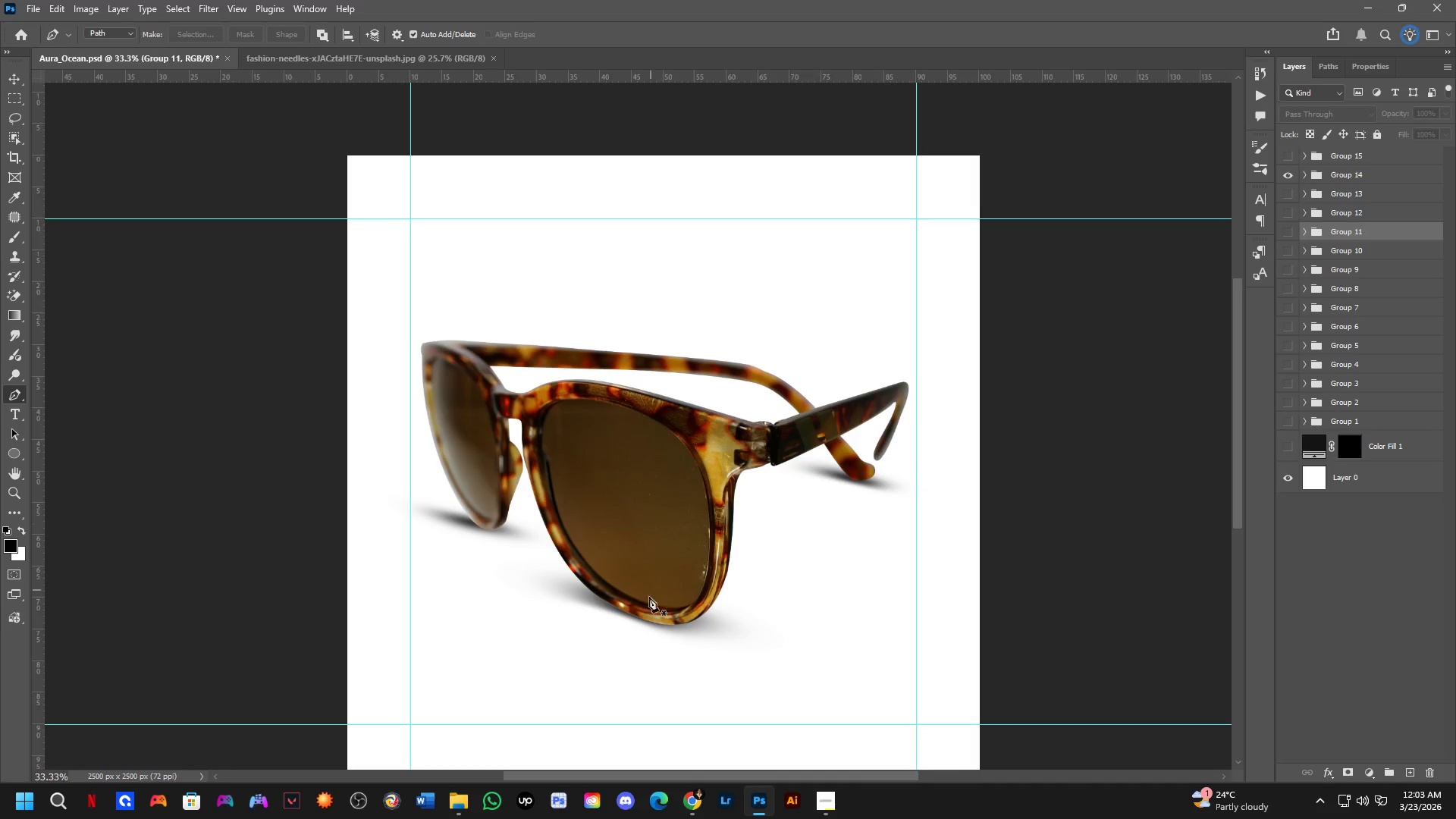 
scroll: coordinate [635, 620], scroll_direction: up, amount: 4.0
 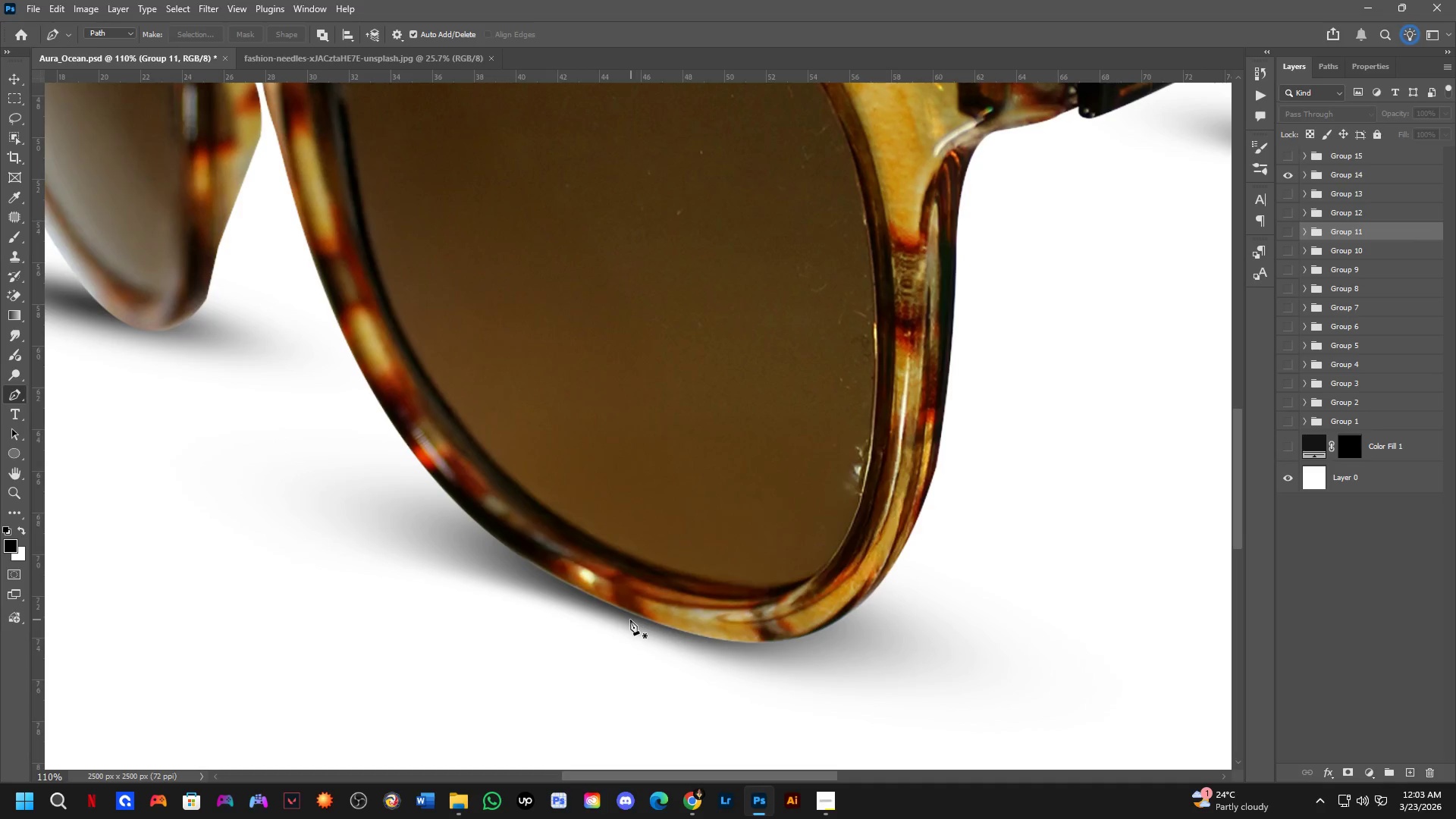 
hold_key(key=Space, duration=0.72)
 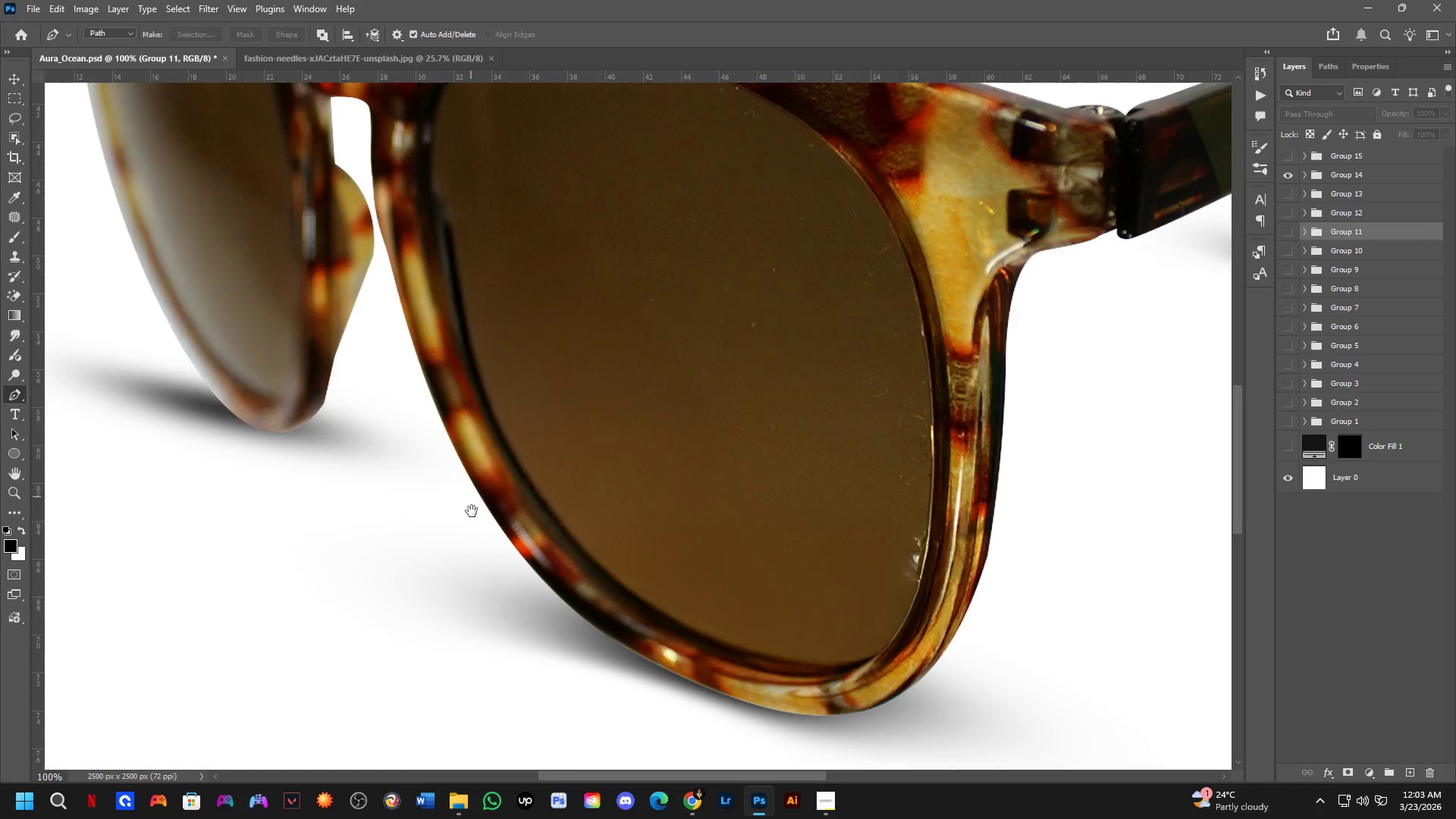 
left_click_drag(start_coordinate=[568, 629], to_coordinate=[671, 705])
 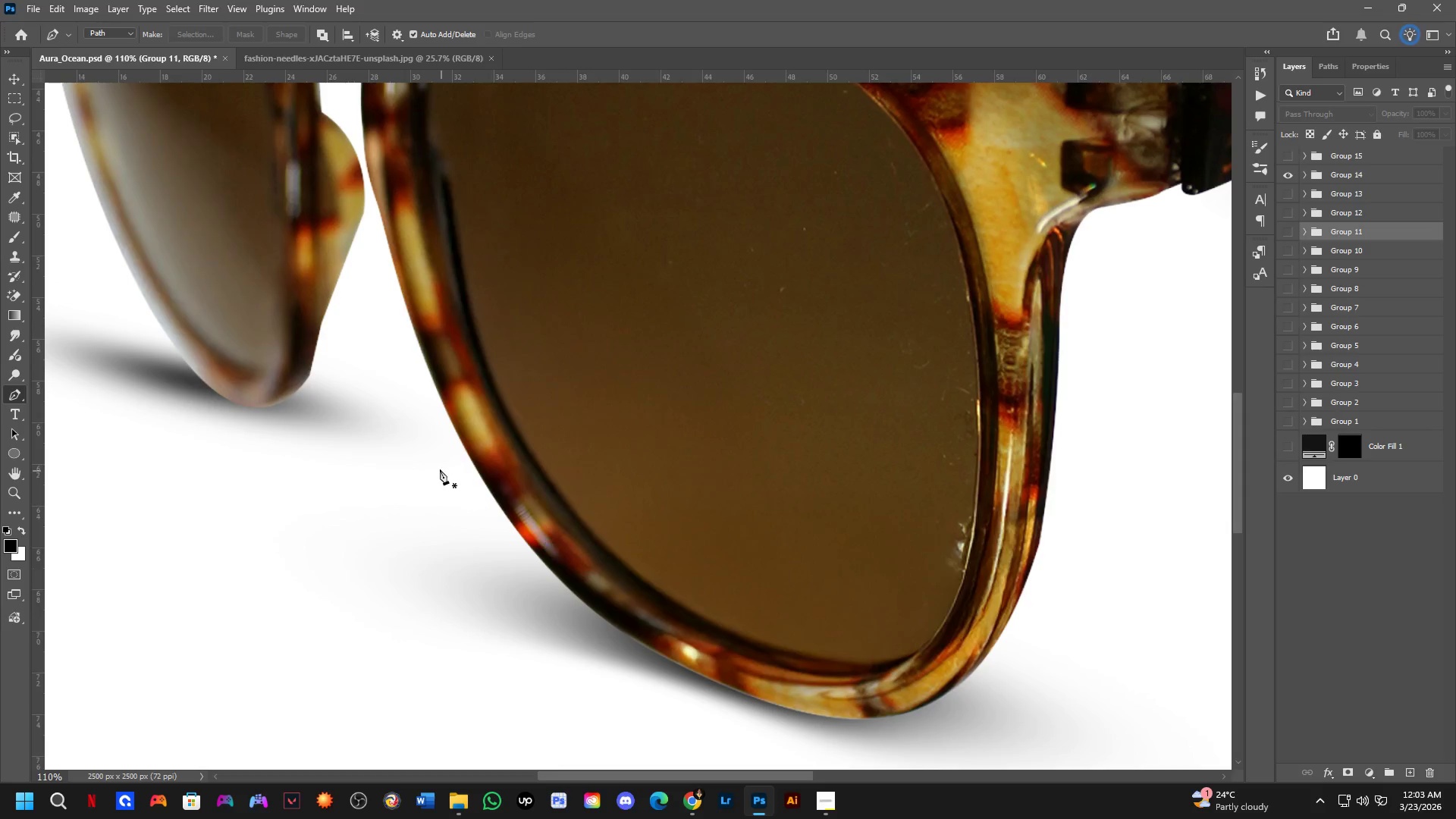 
scroll: coordinate [439, 469], scroll_direction: down, amount: 1.0
 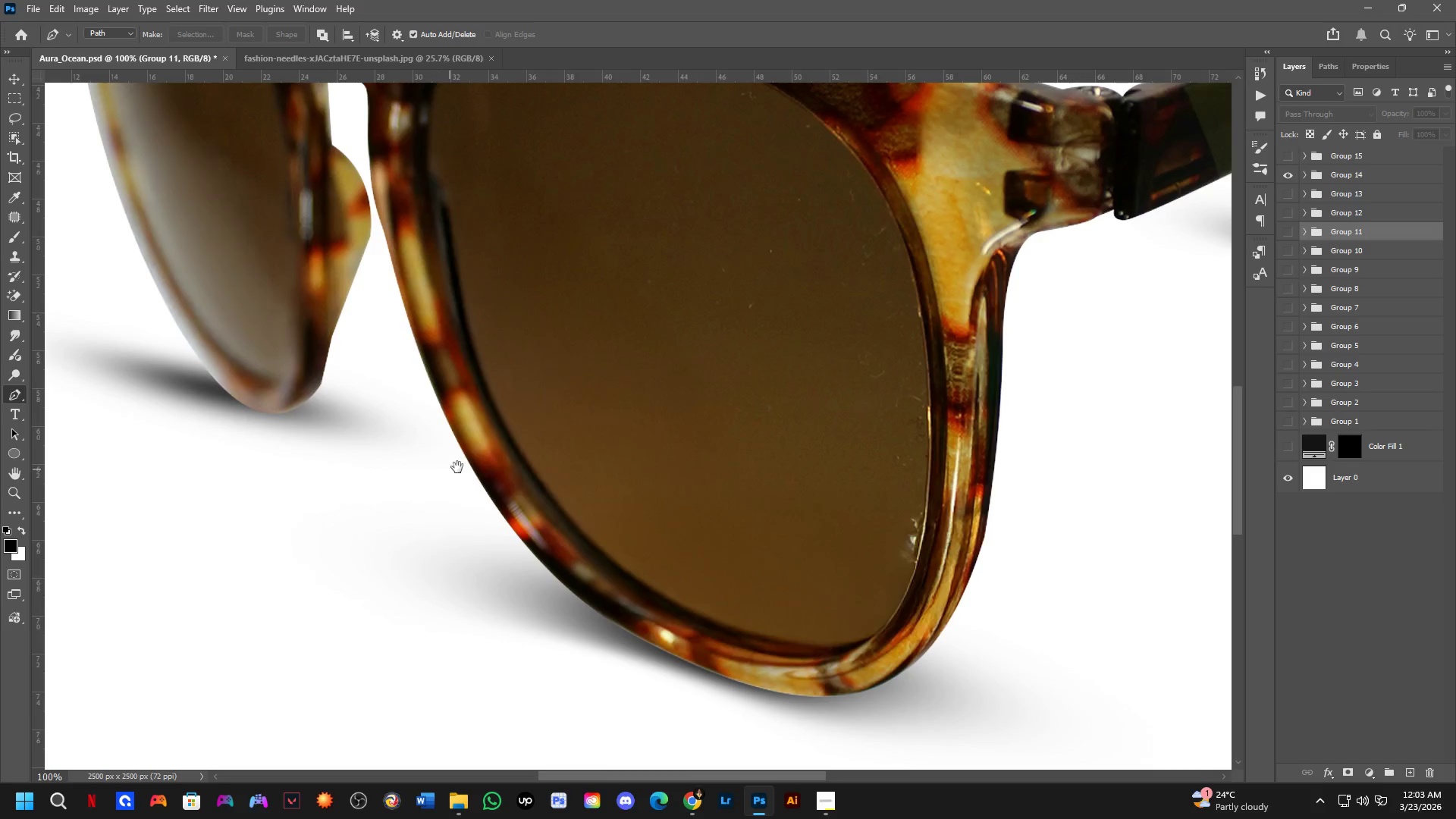 
key(Shift+ShiftLeft)
 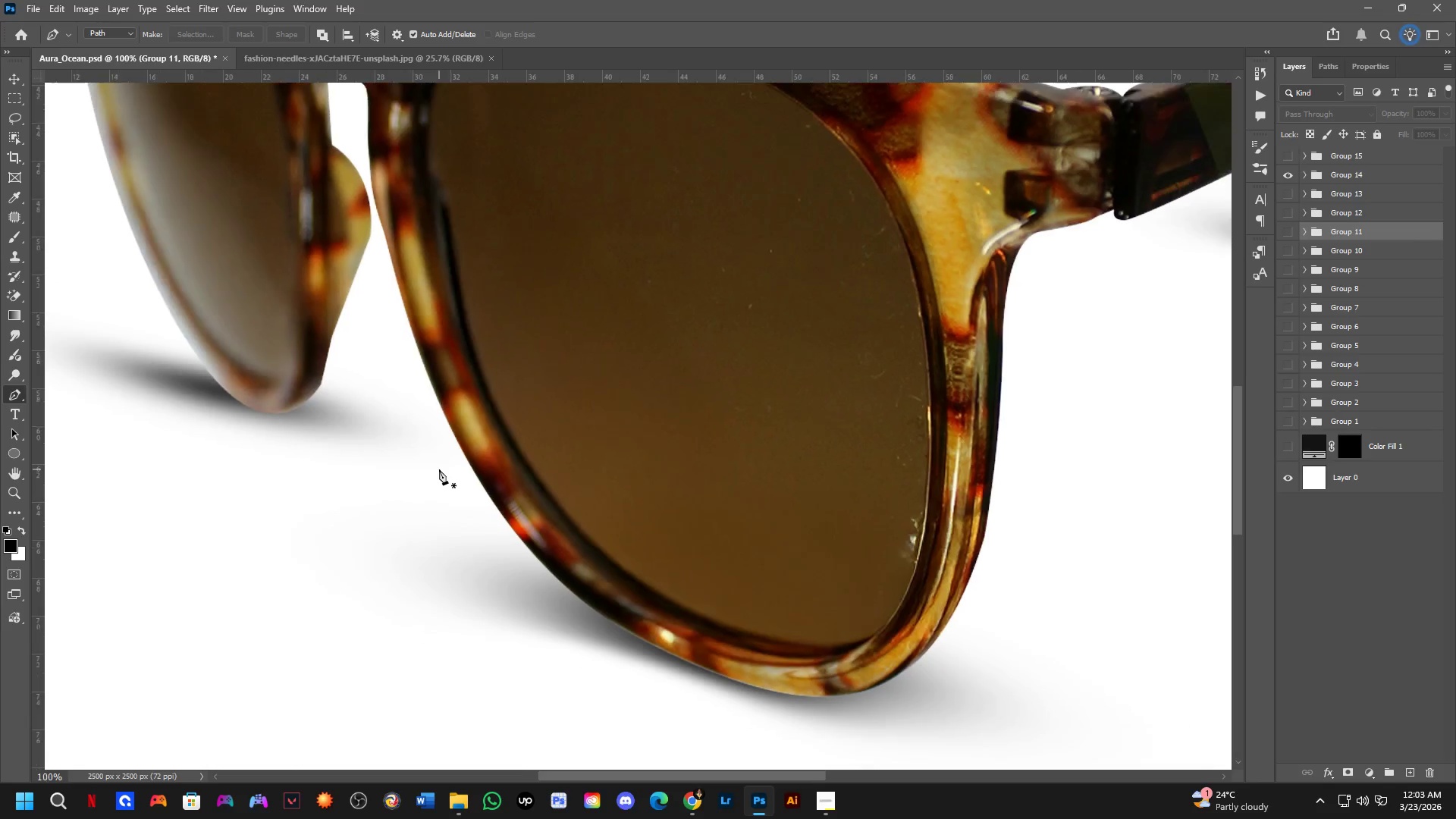 
hold_key(key=Space, duration=0.52)
 